 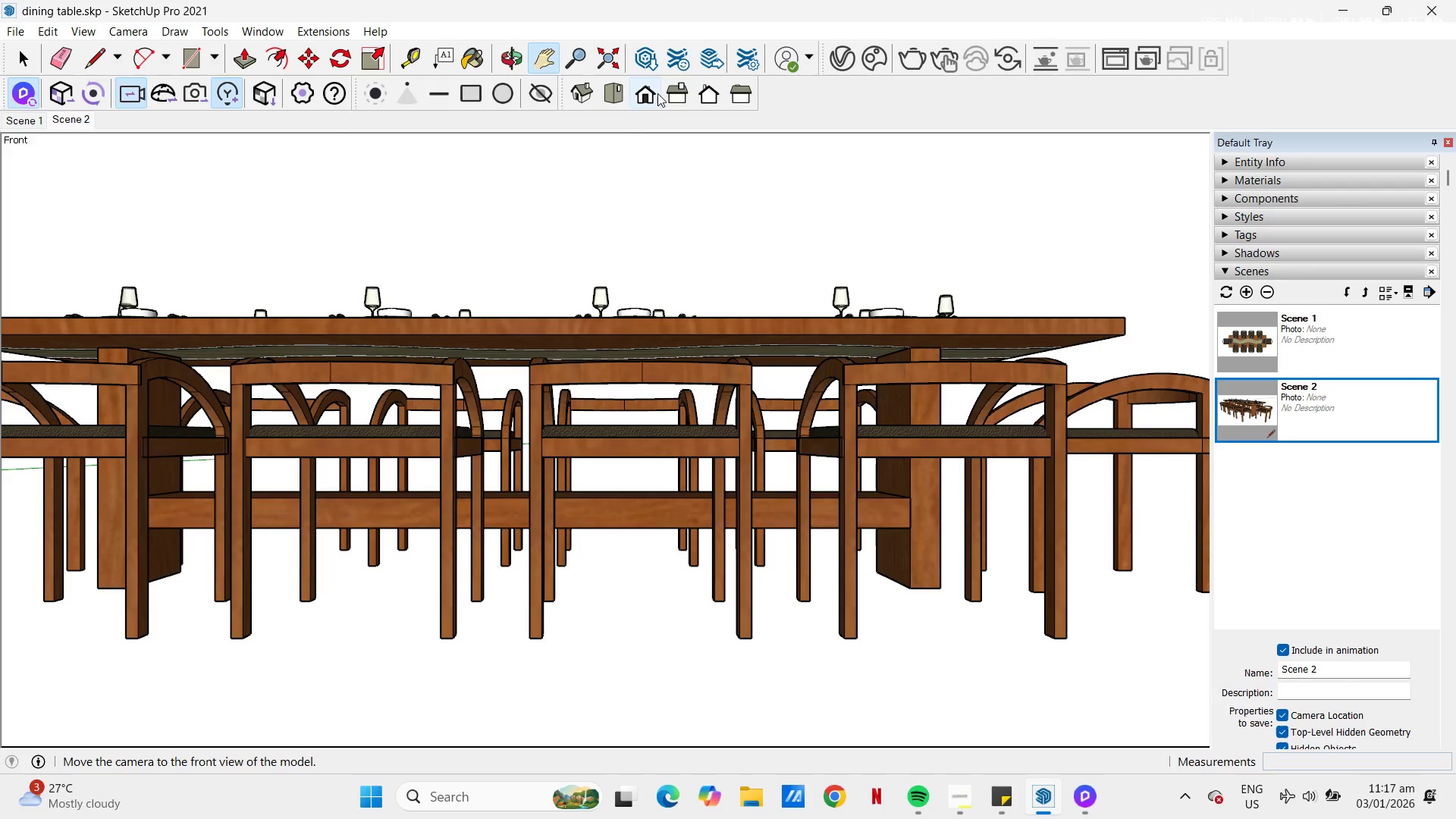 
scroll: coordinate [693, 422], scroll_direction: down, amount: 5.0
 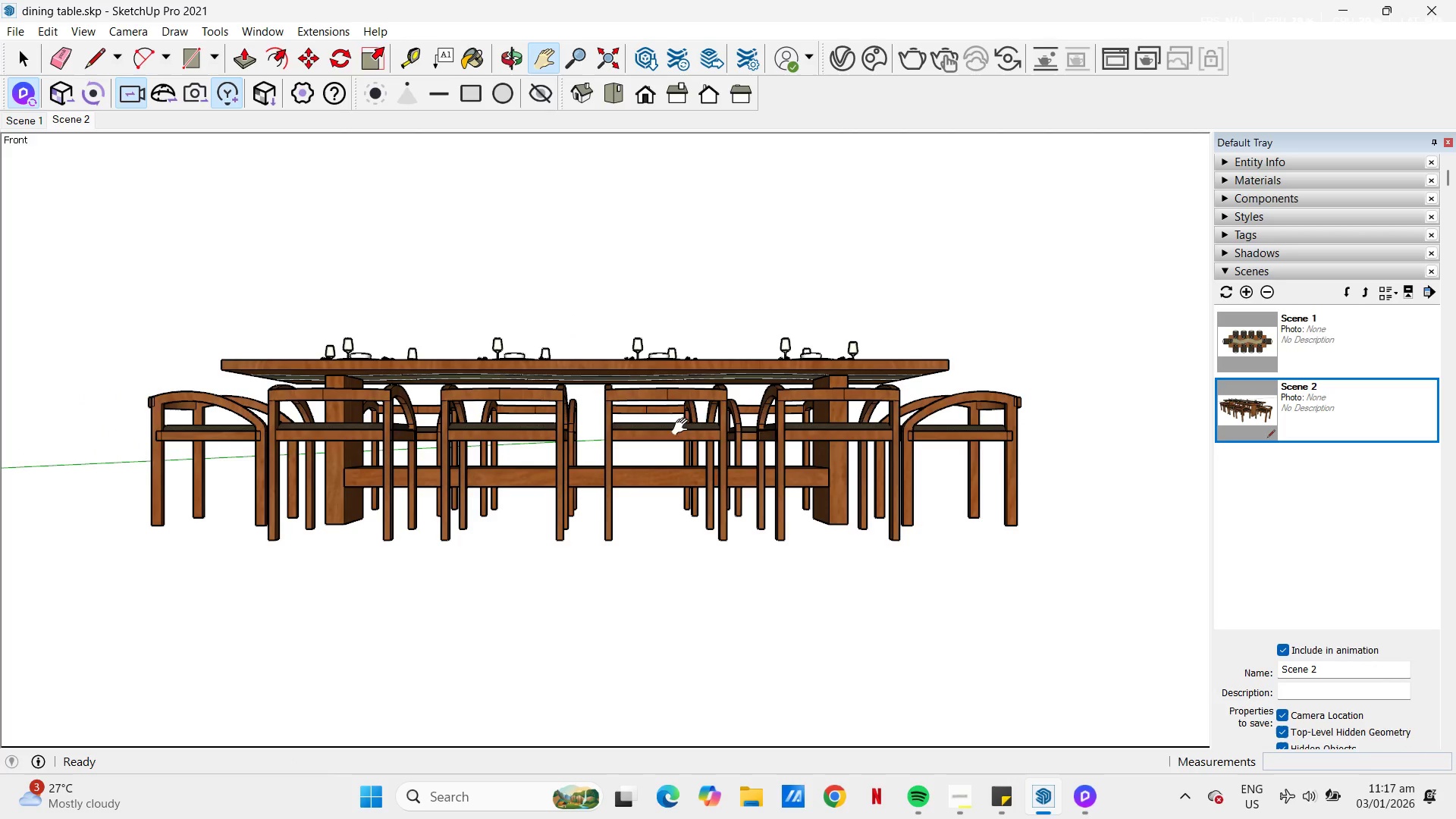 
key(H)
 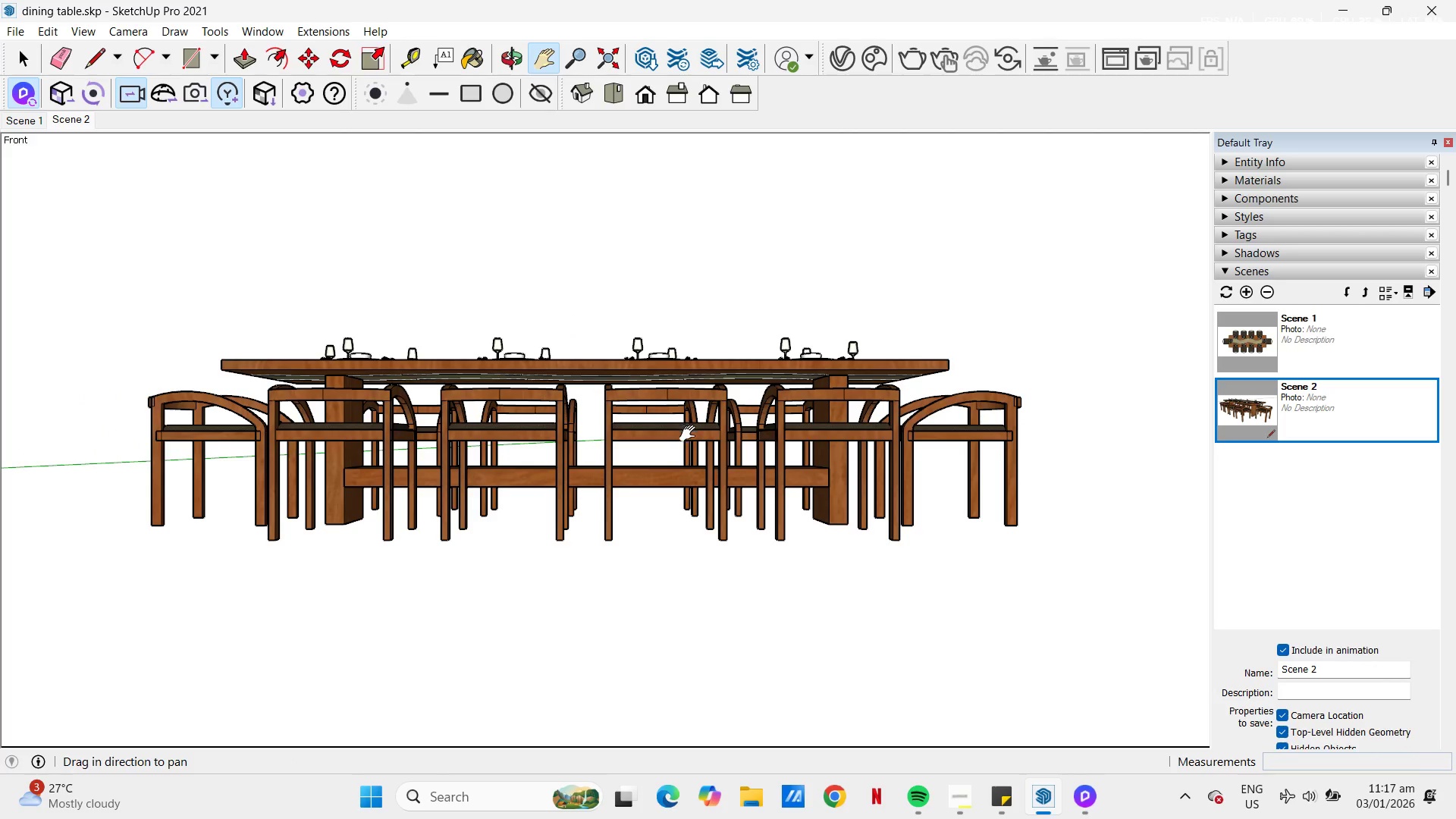 
left_click_drag(start_coordinate=[693, 436], to_coordinate=[689, 475])
 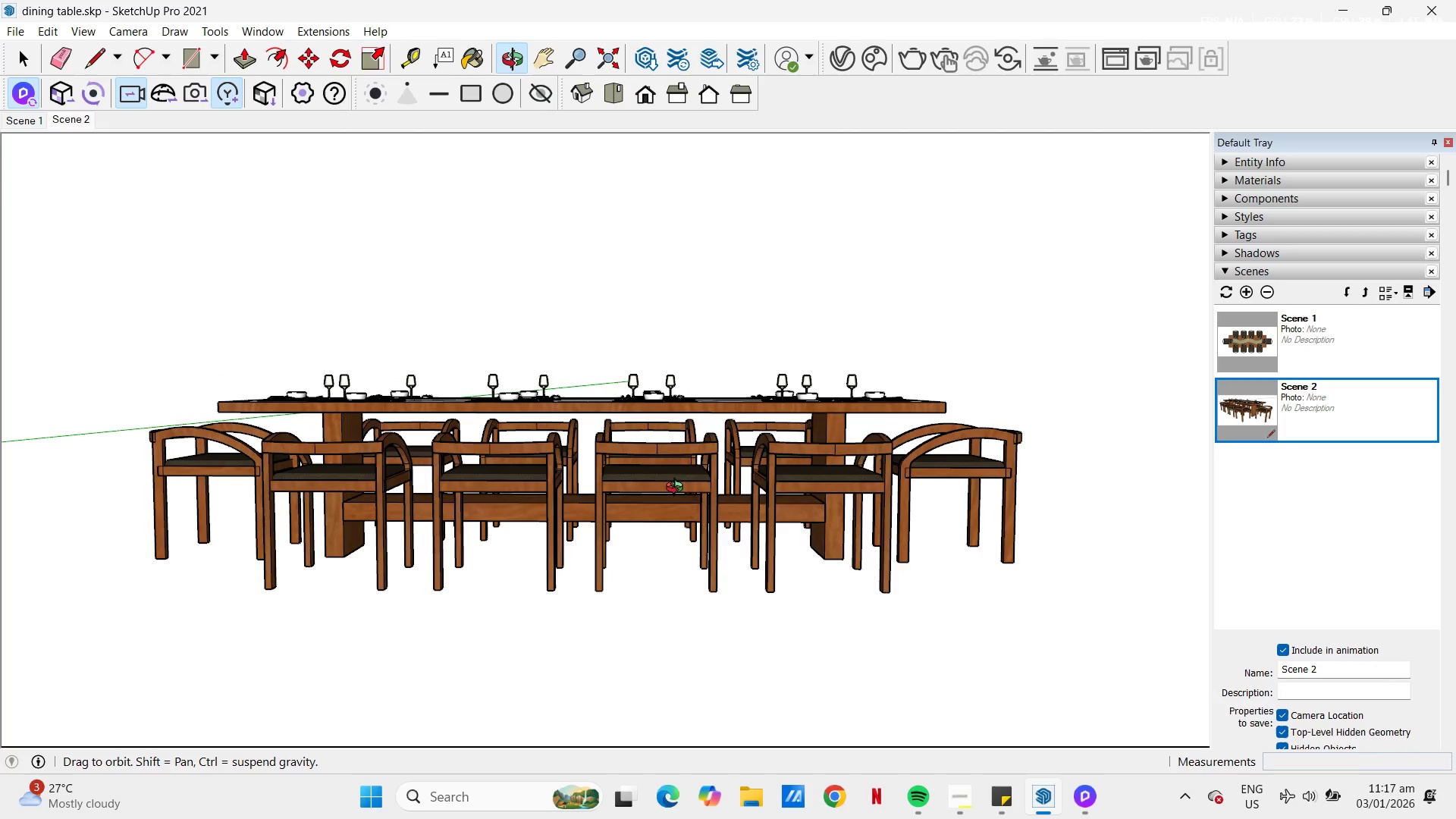 
left_click_drag(start_coordinate=[688, 477], to_coordinate=[731, 466])
 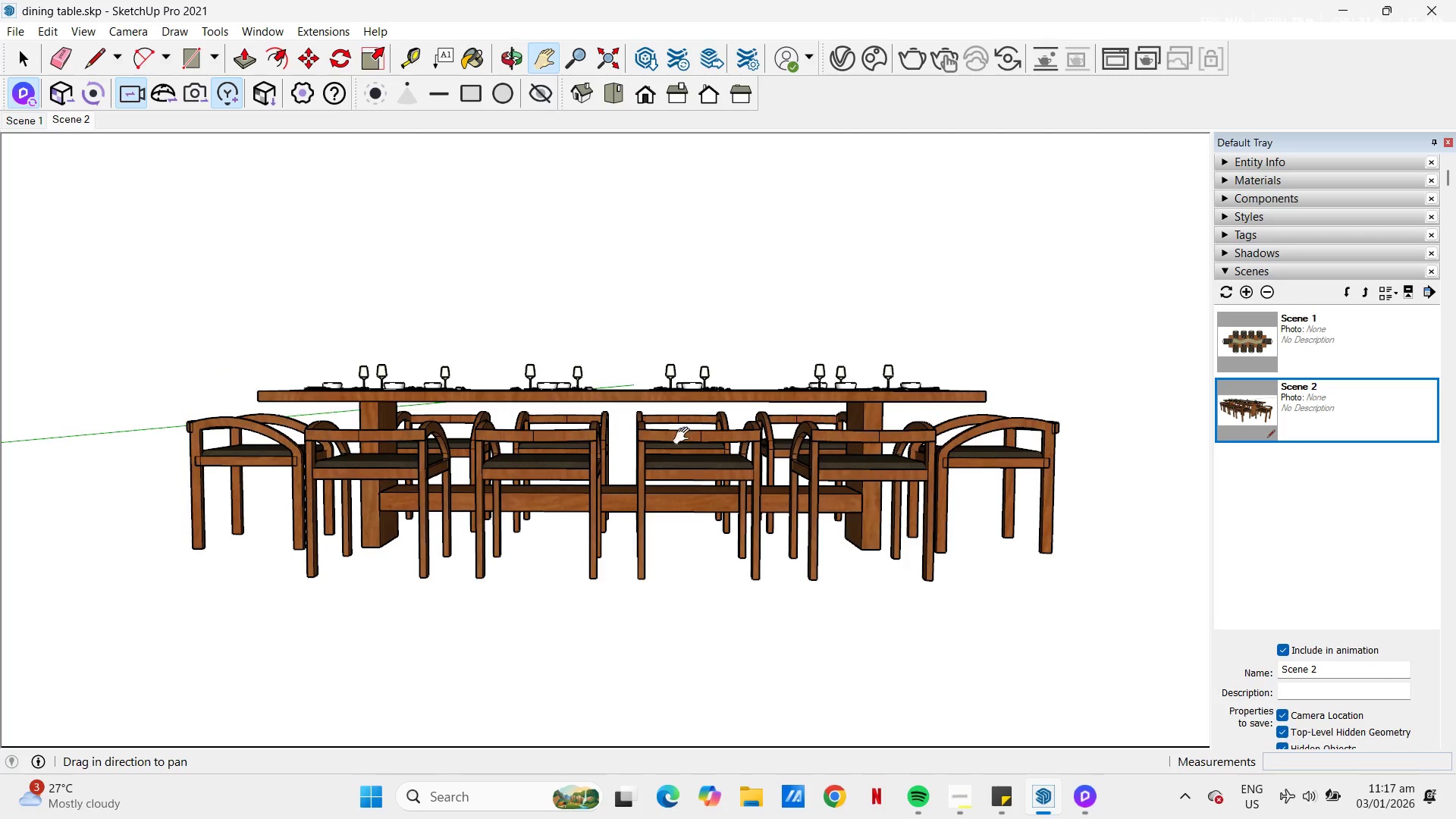 
left_click_drag(start_coordinate=[685, 435], to_coordinate=[697, 374])
 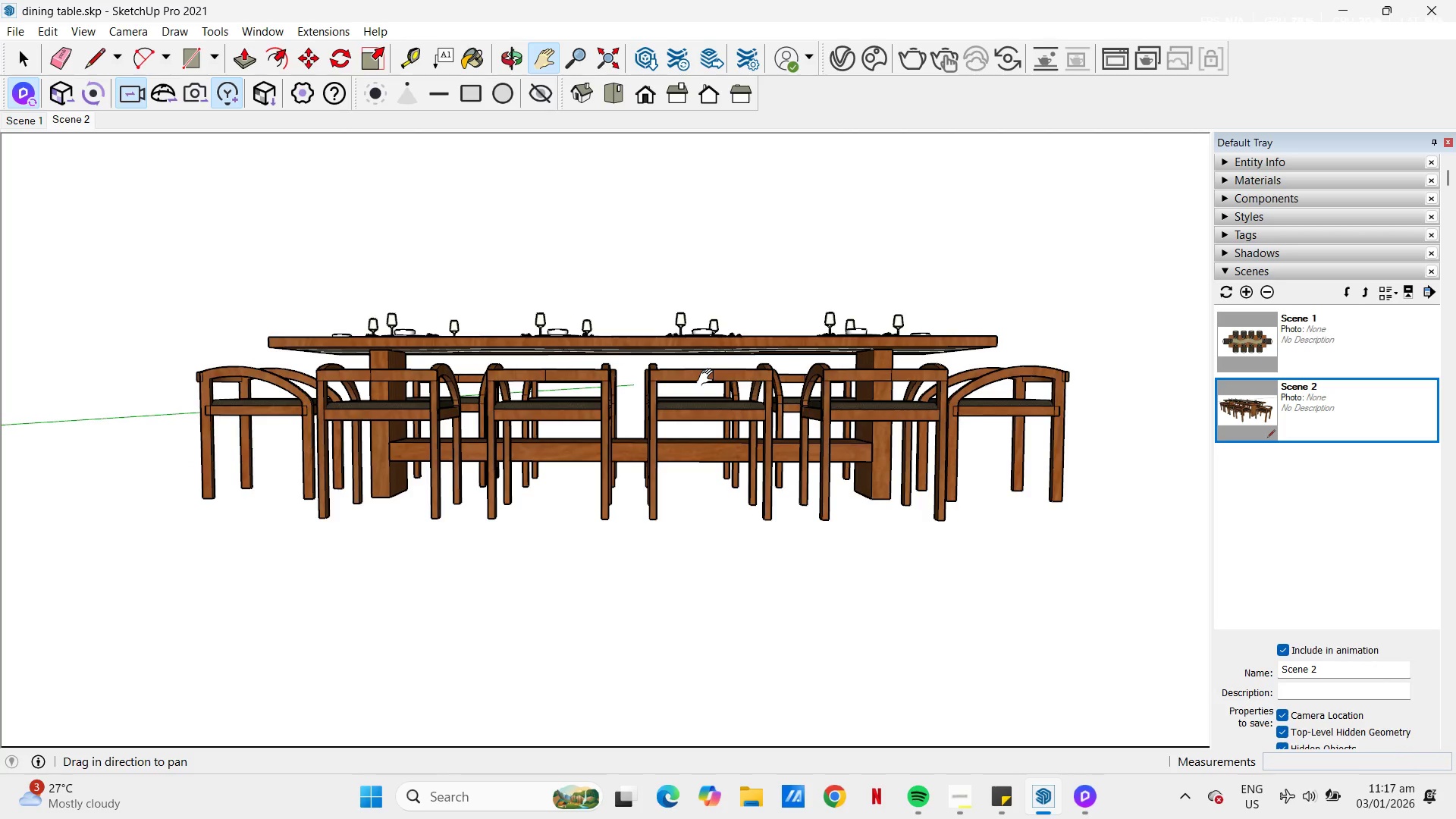 
left_click_drag(start_coordinate=[708, 378], to_coordinate=[698, 414])
 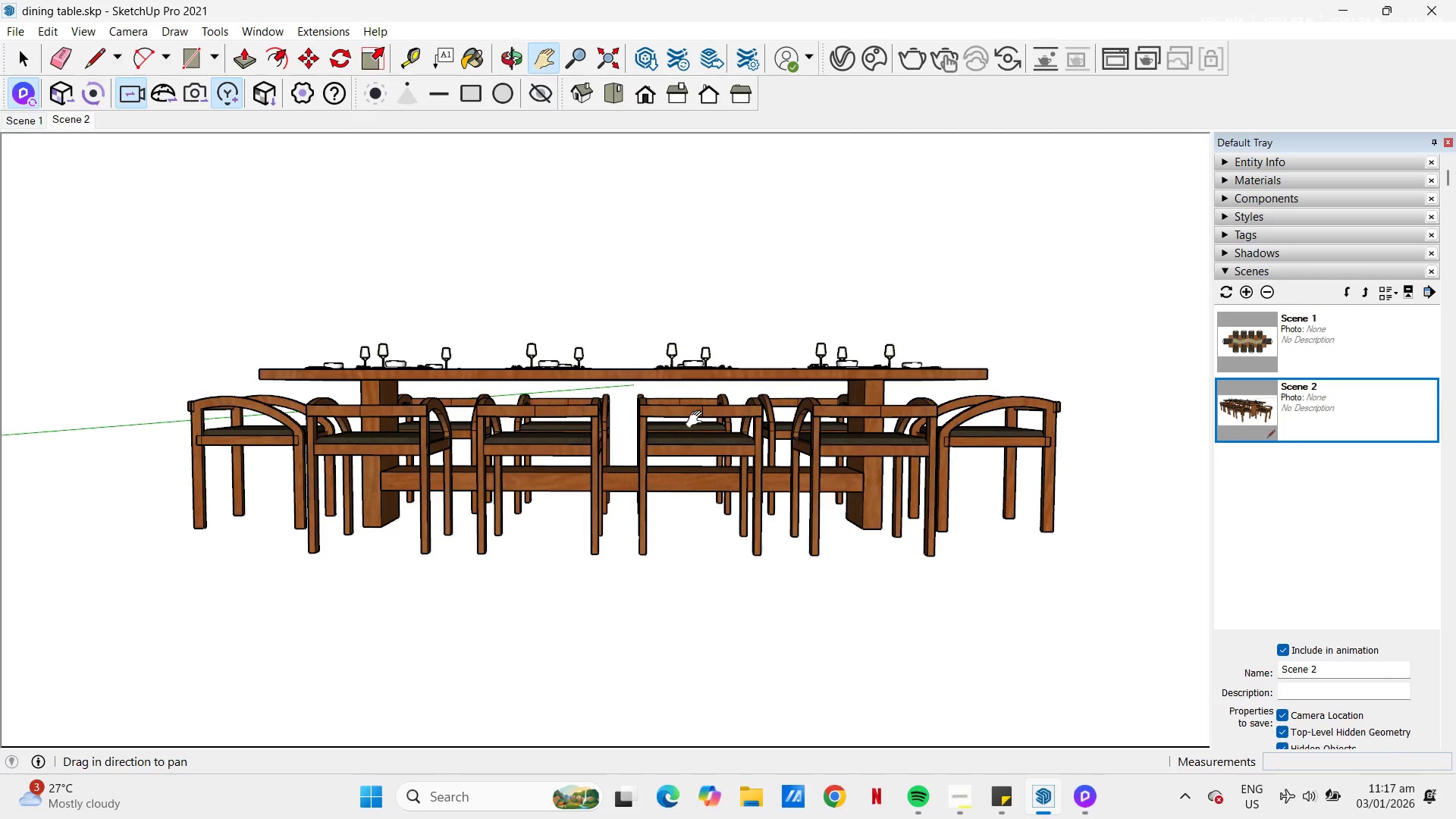 
scroll: coordinate [698, 419], scroll_direction: up, amount: 1.0
 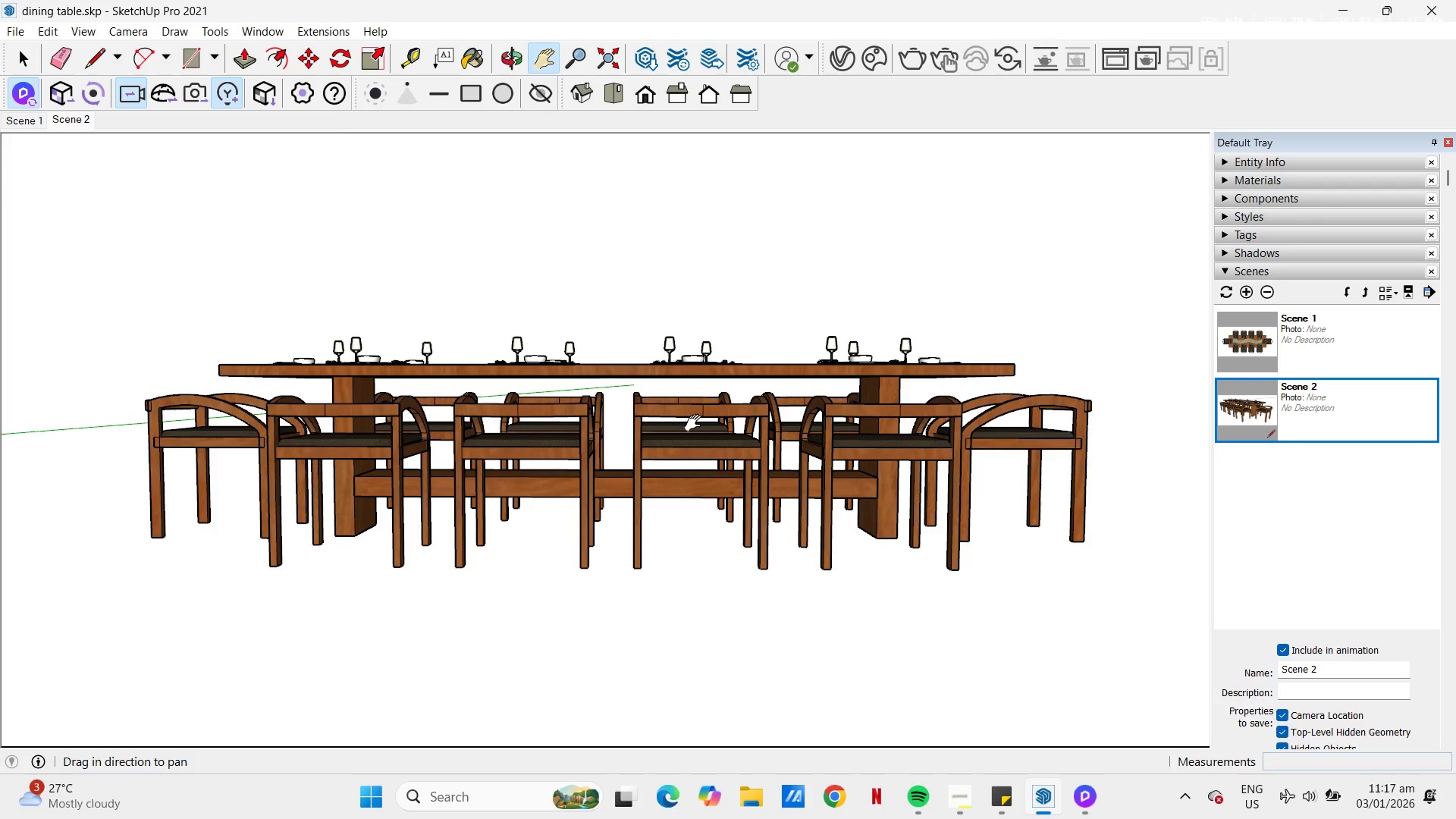 
left_click([696, 423])
 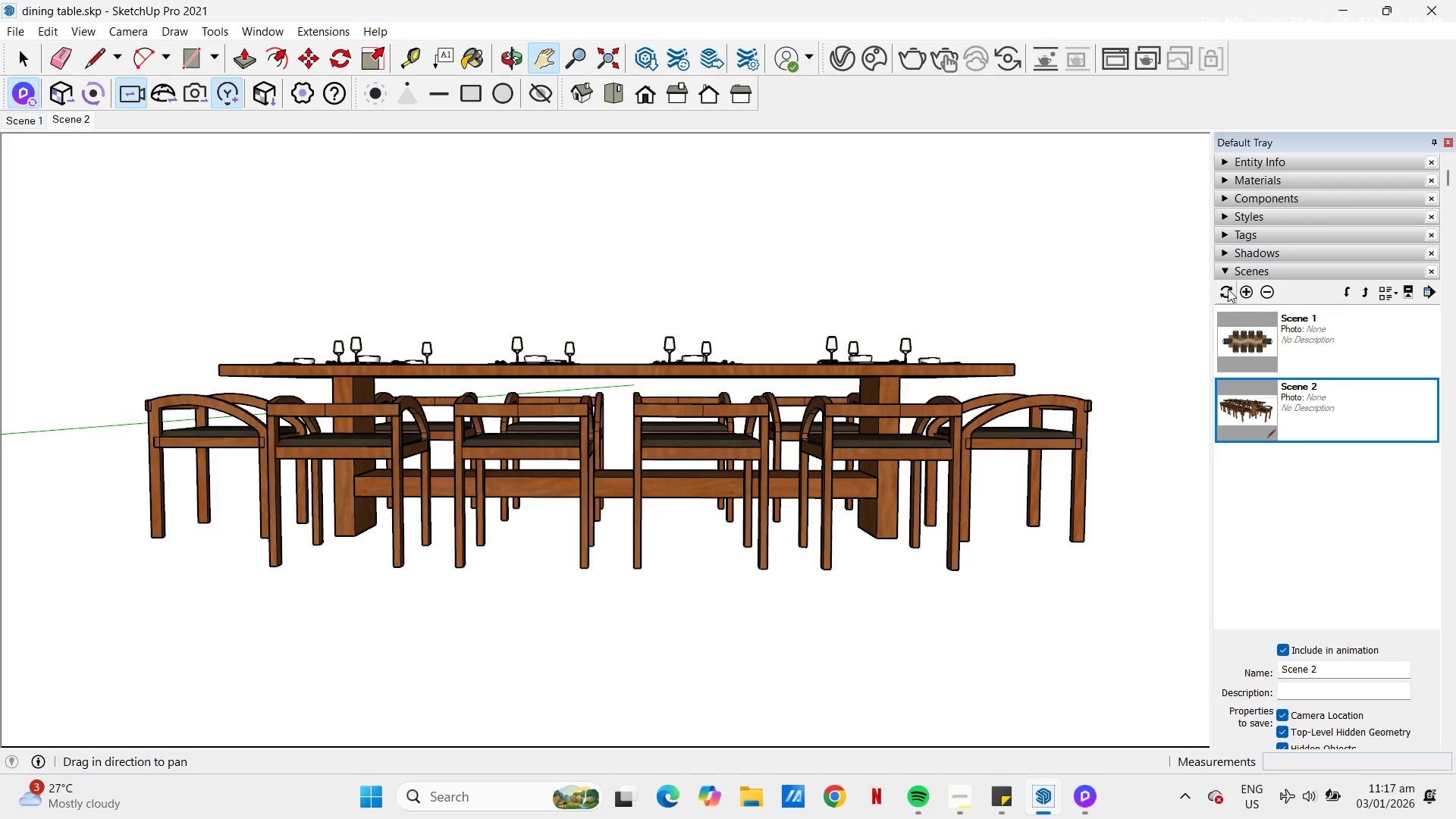 
left_click([1243, 289])
 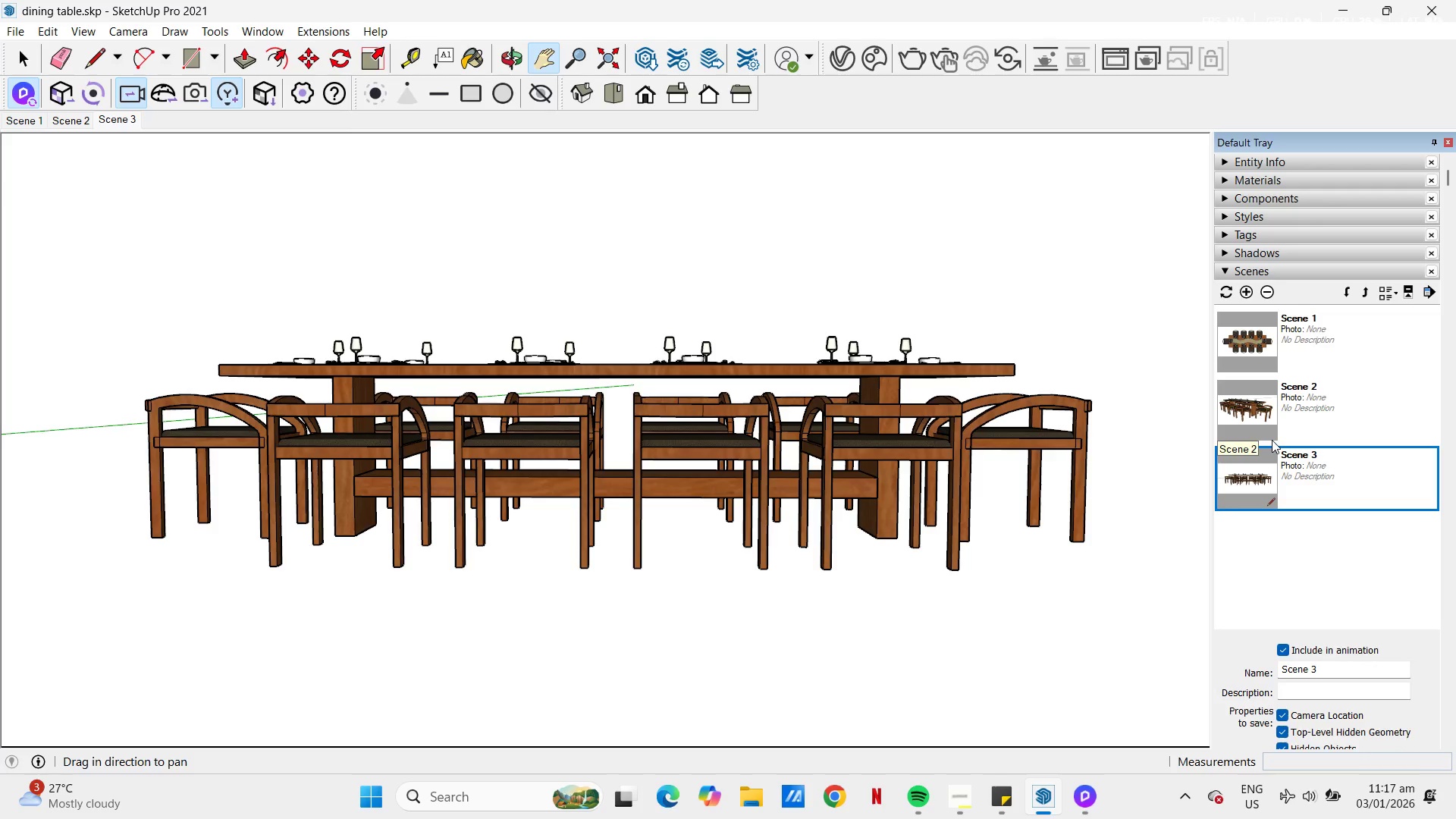 
left_click([1238, 414])
 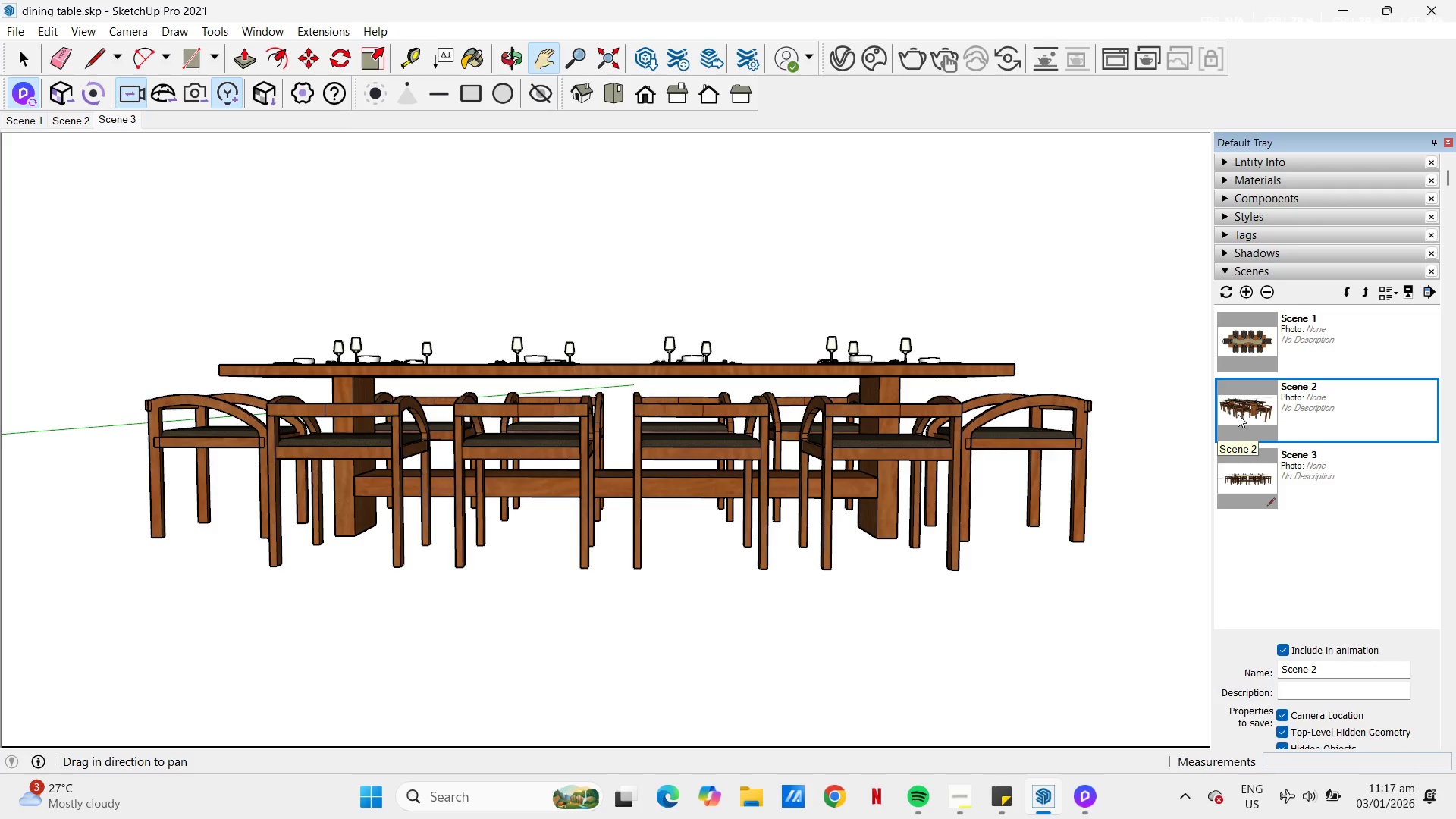 
double_click([1238, 414])
 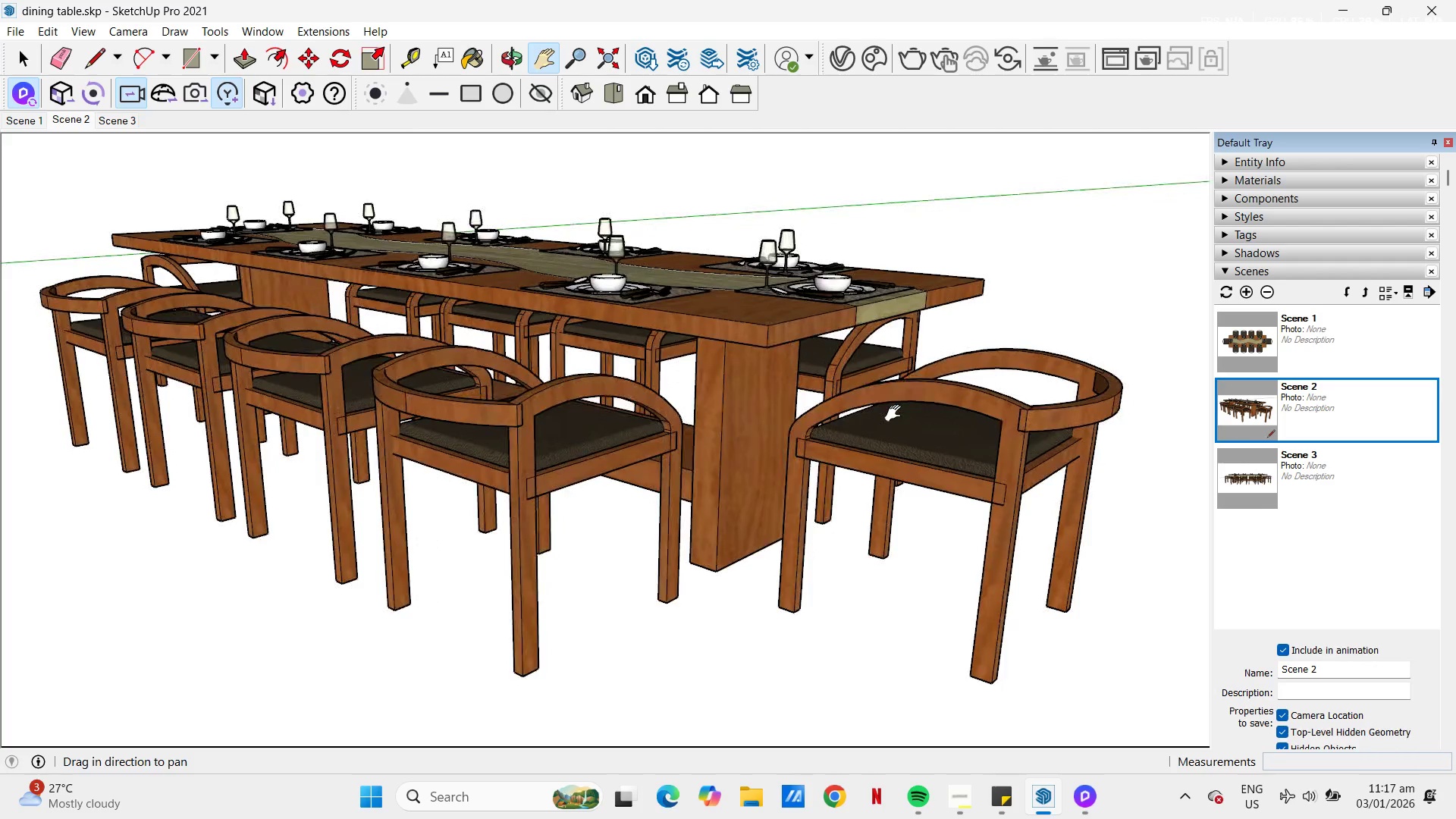 
left_click_drag(start_coordinate=[870, 406], to_coordinate=[823, 434])
 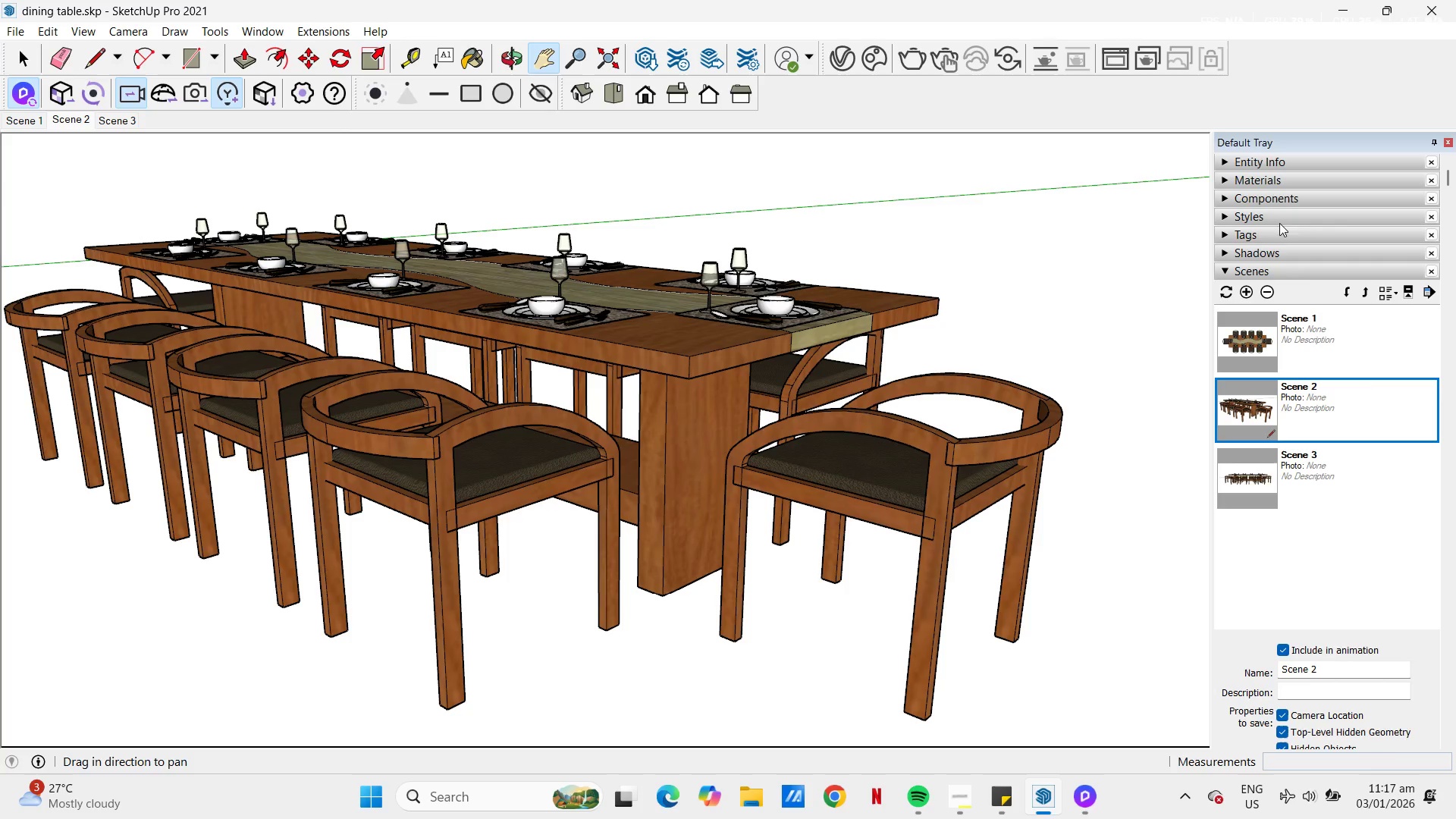 
left_click_drag(start_coordinate=[927, 320], to_coordinate=[986, 329])
 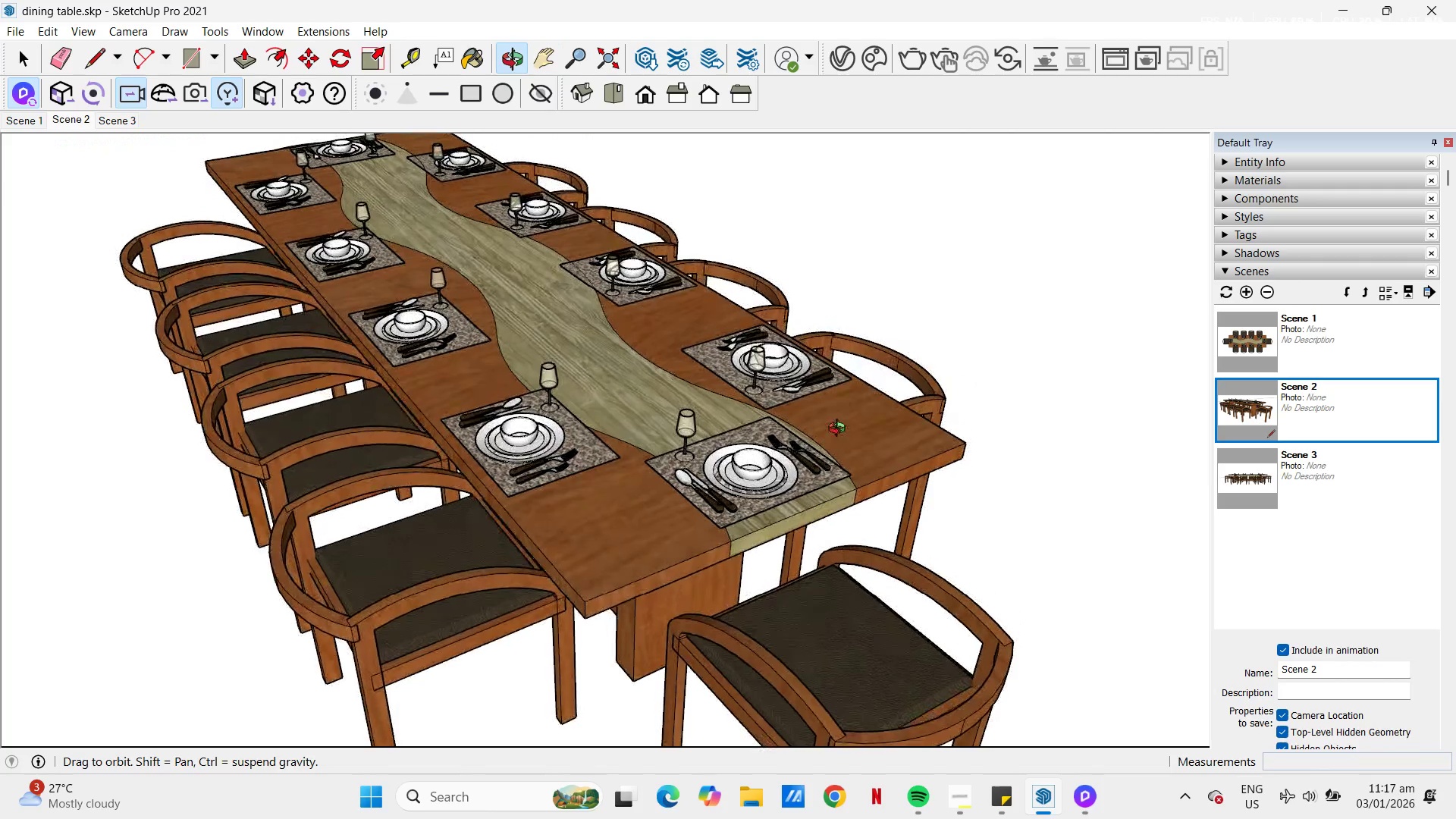 
wait(5.05)
 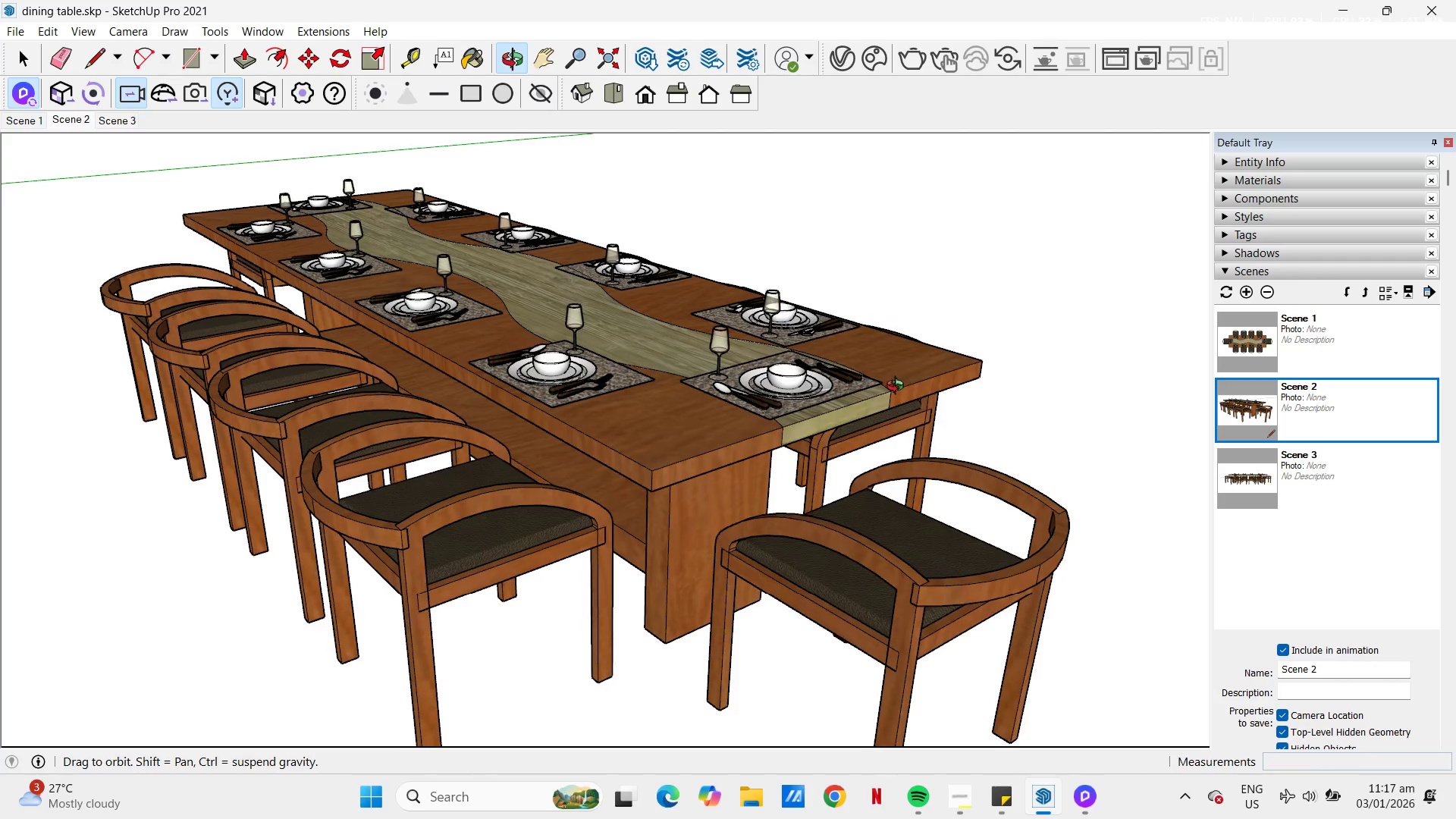 
scroll: coordinate [799, 385], scroll_direction: down, amount: 3.0
 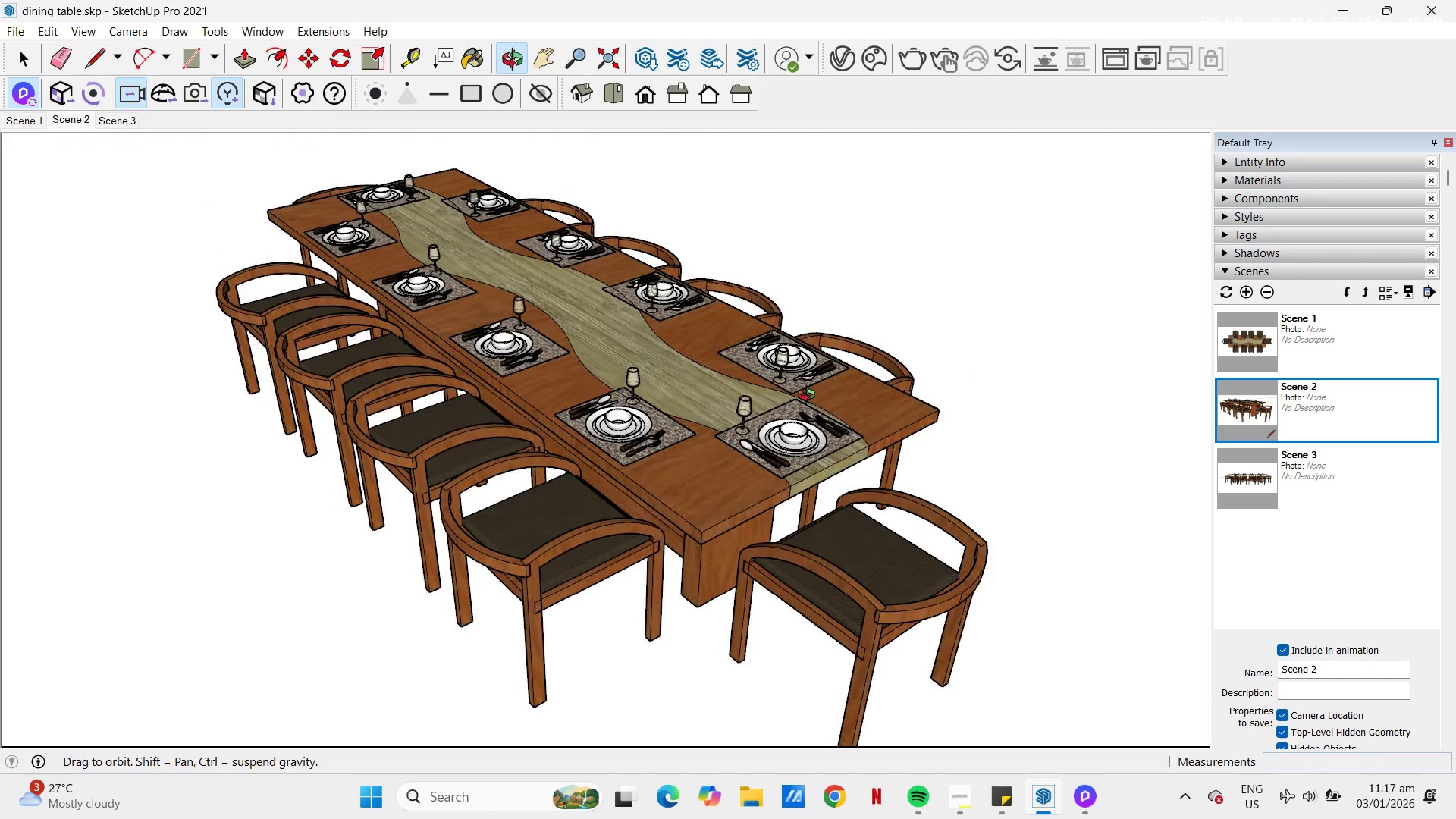 
left_click_drag(start_coordinate=[800, 390], to_coordinate=[768, 394])
 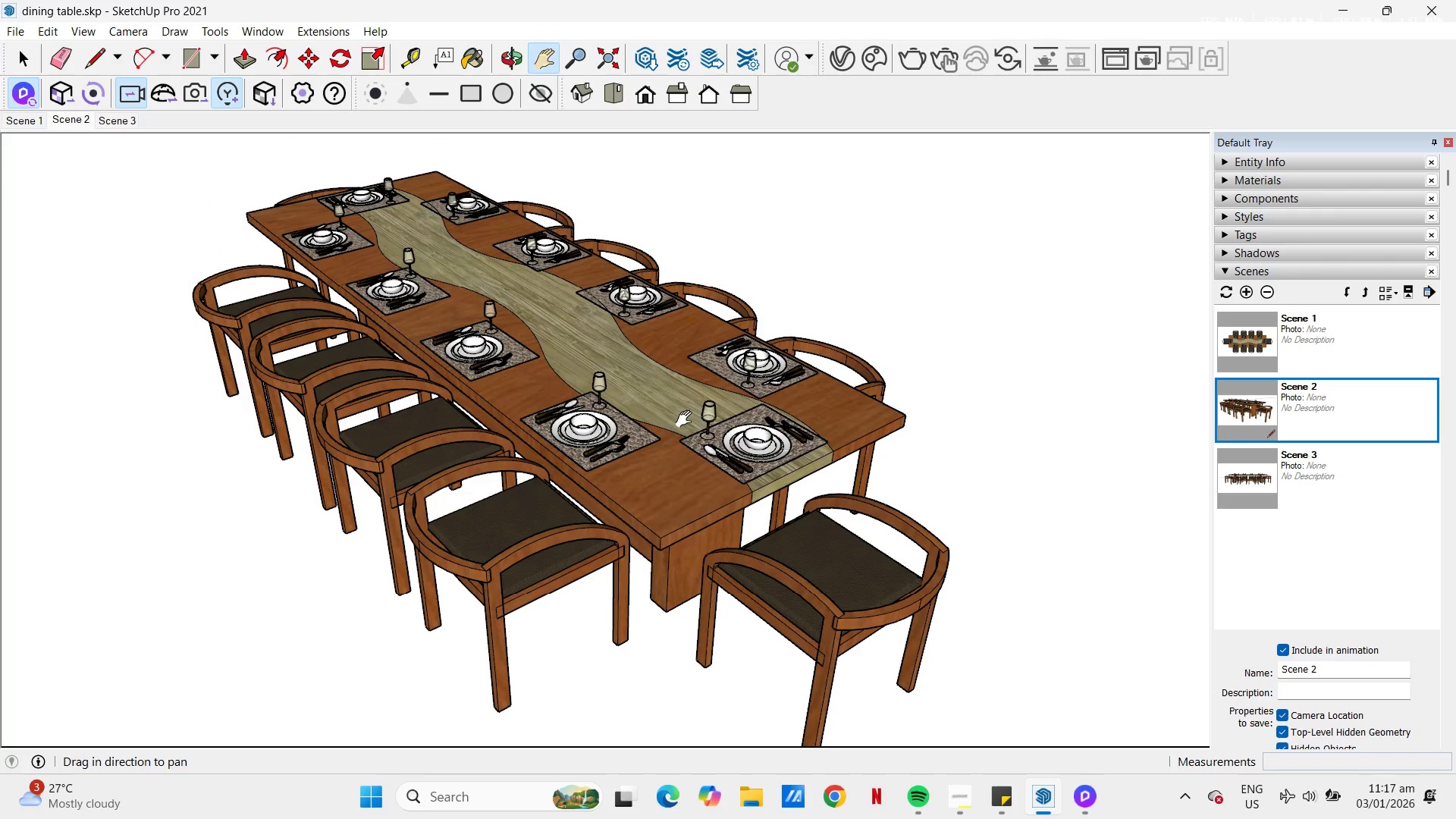 
left_click_drag(start_coordinate=[695, 415], to_coordinate=[734, 397])
 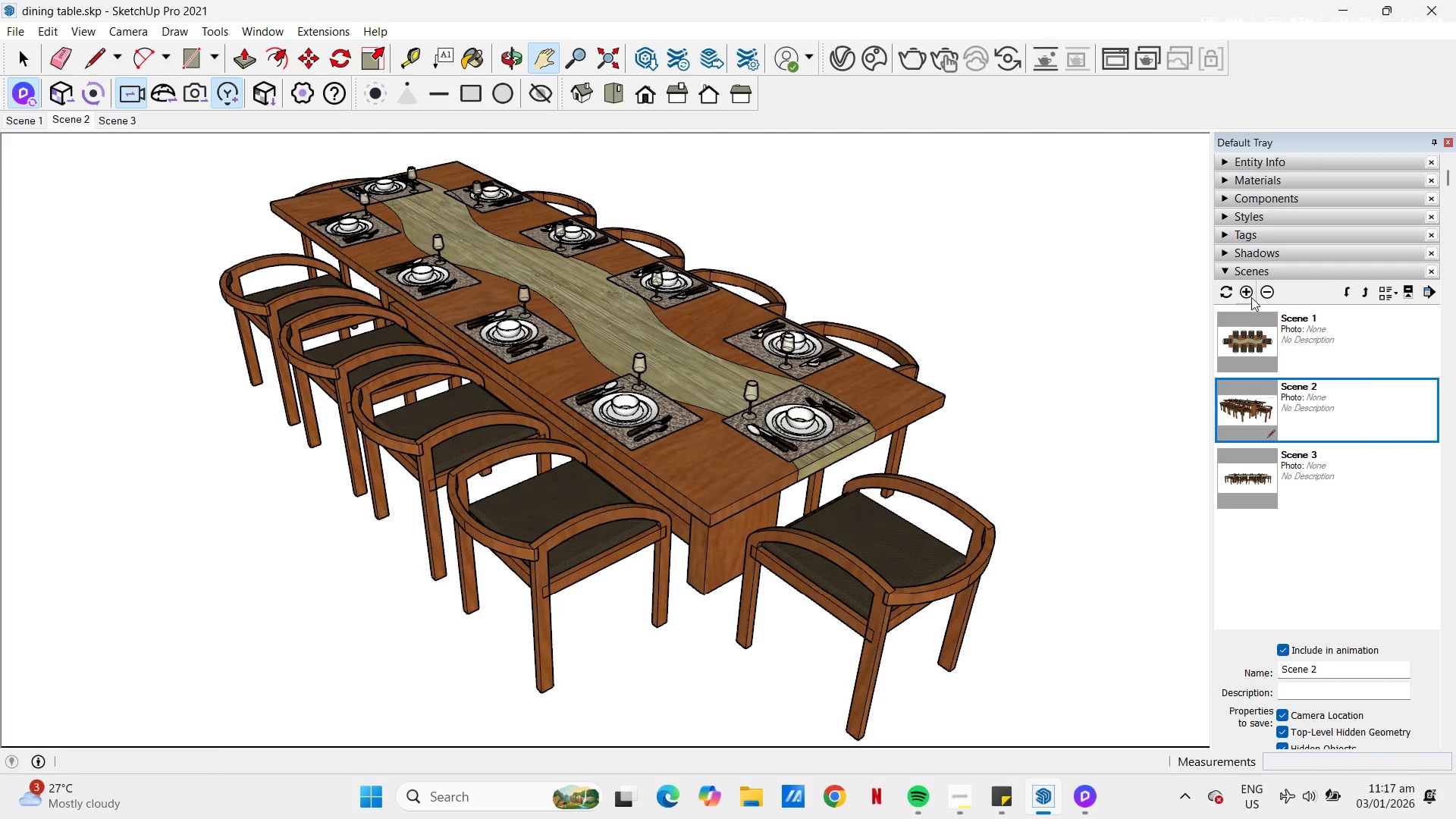 
left_click([1245, 287])
 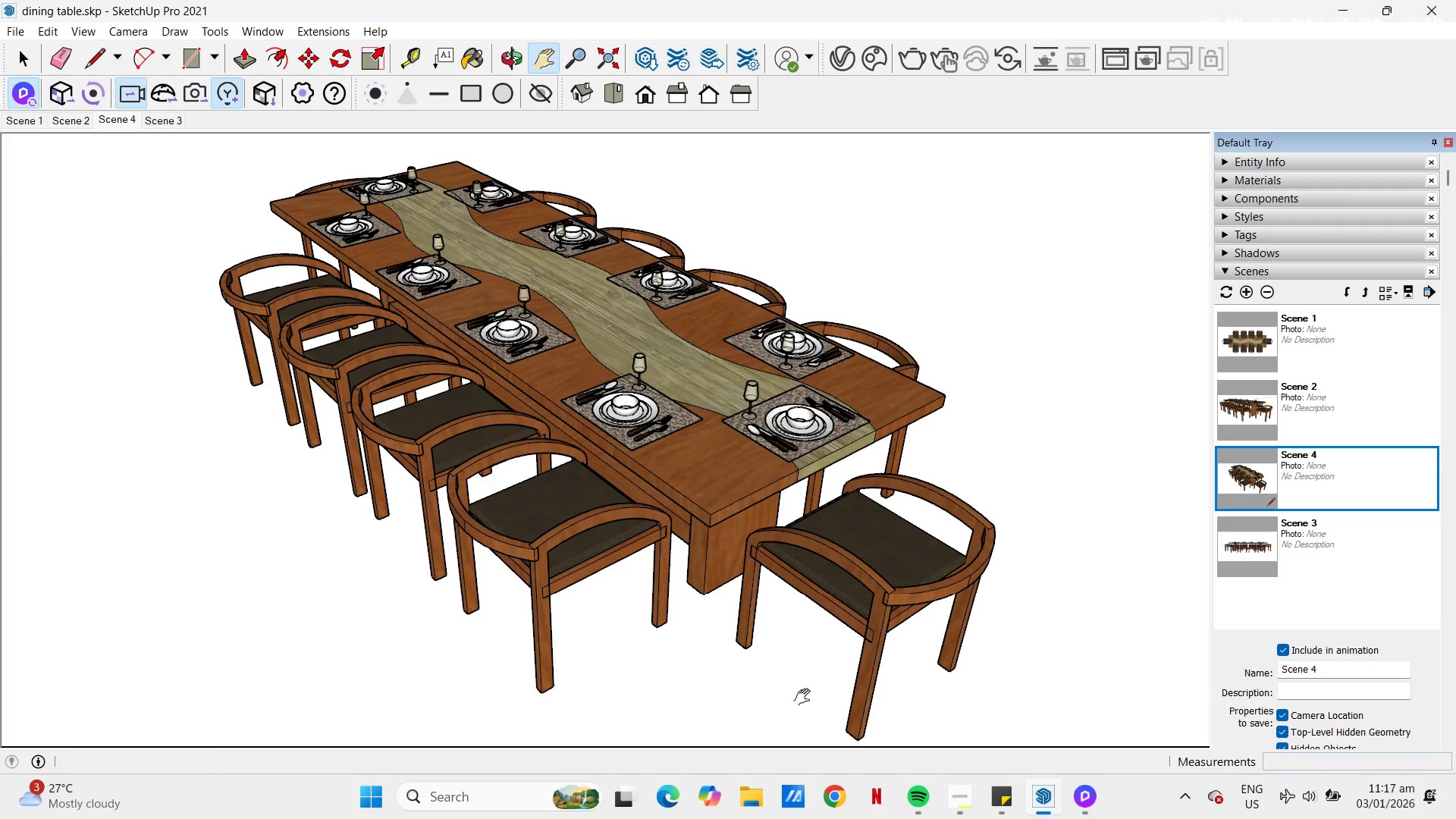 
left_click([190, 96])
 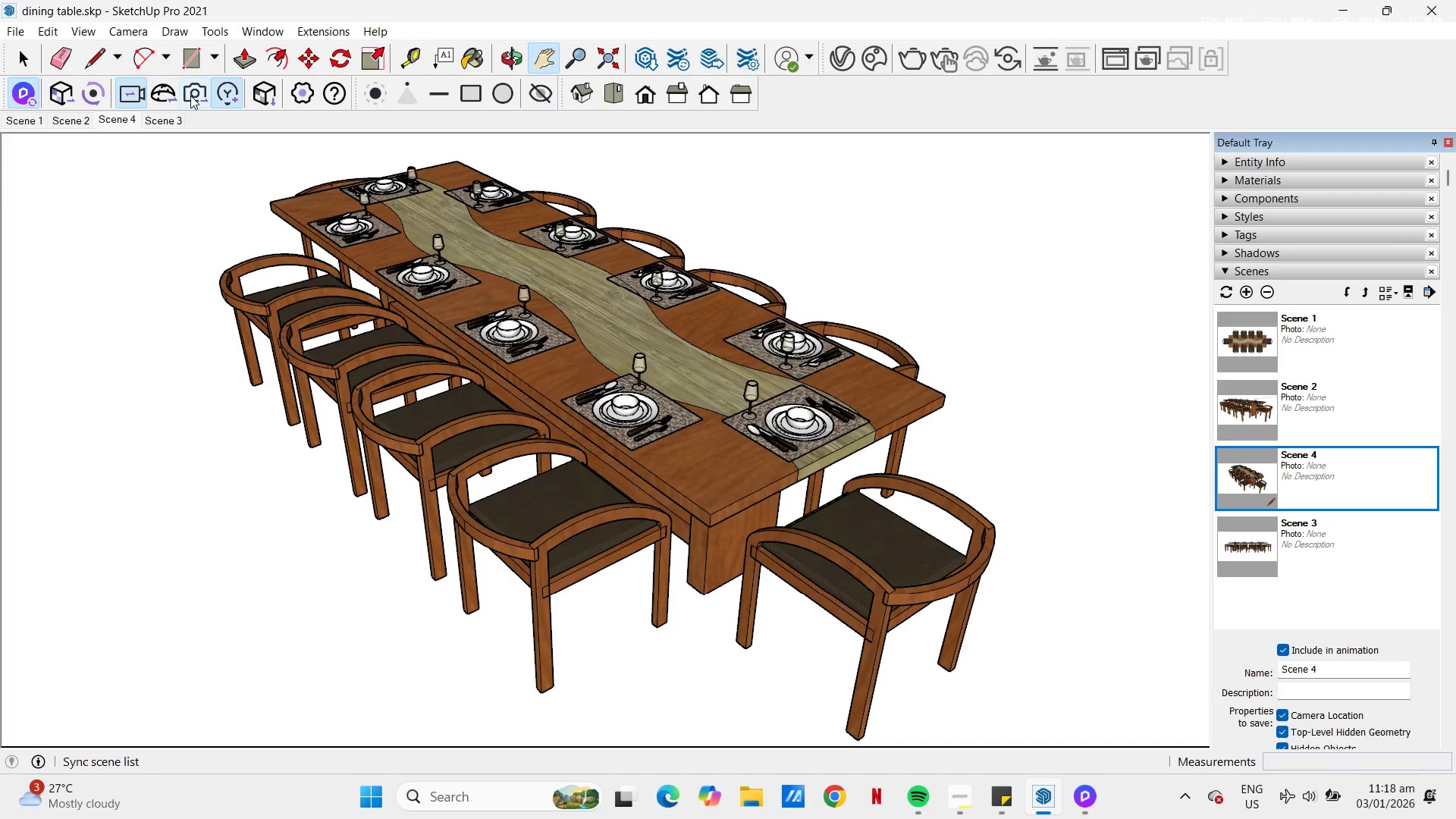 
wait(25.19)
 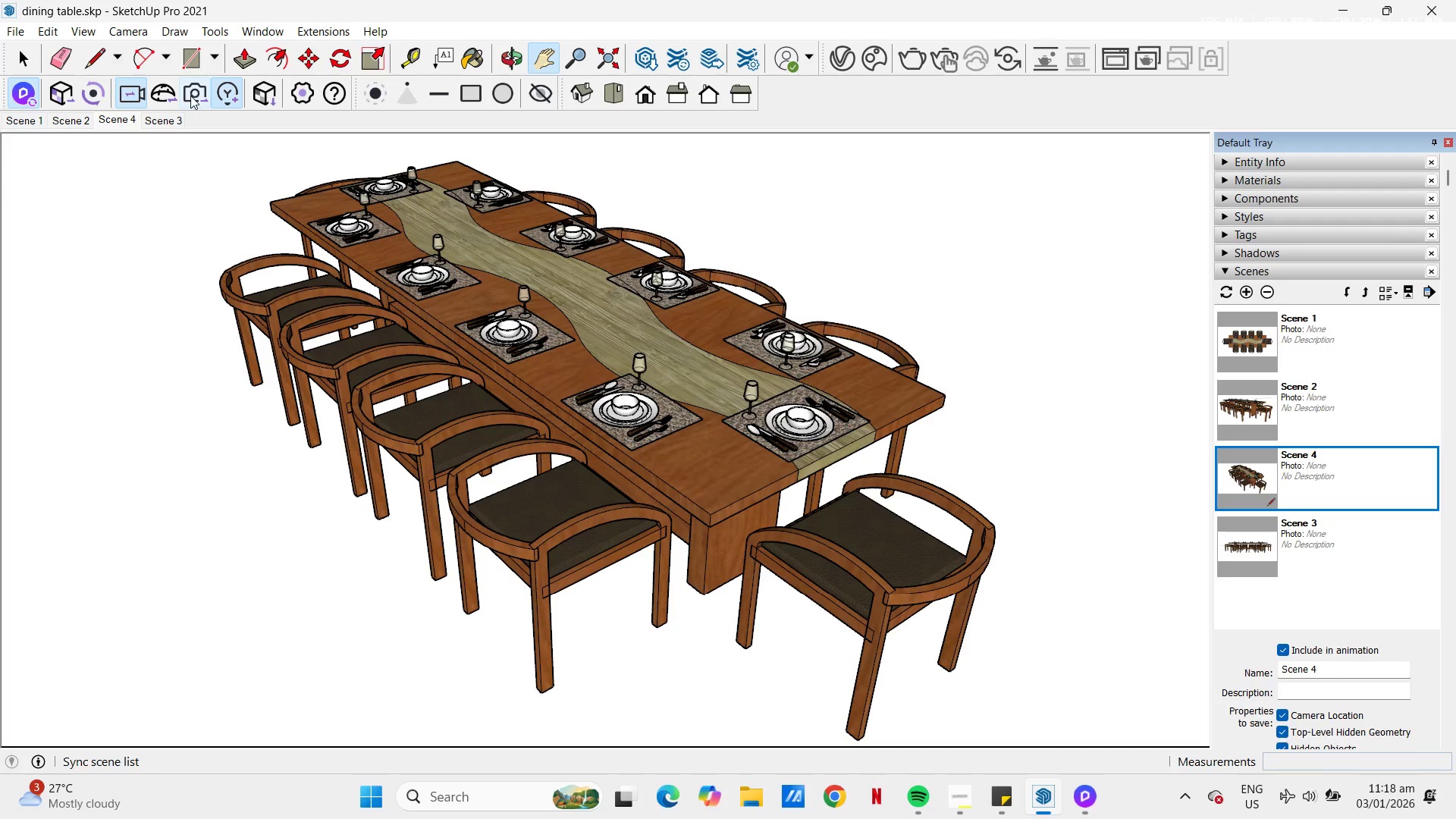 
mouse_move([1077, 794])
 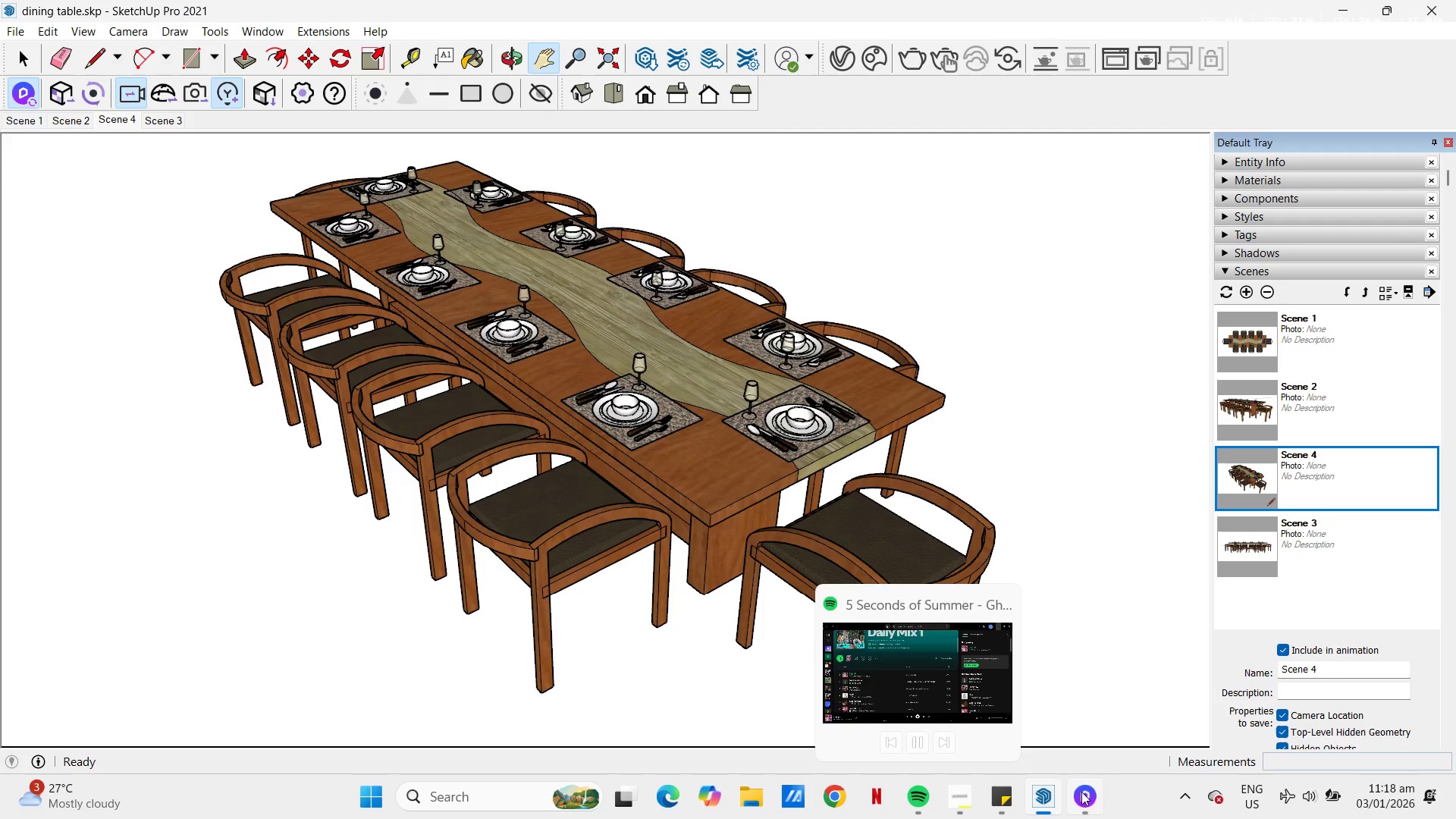 
left_click([1088, 797])
 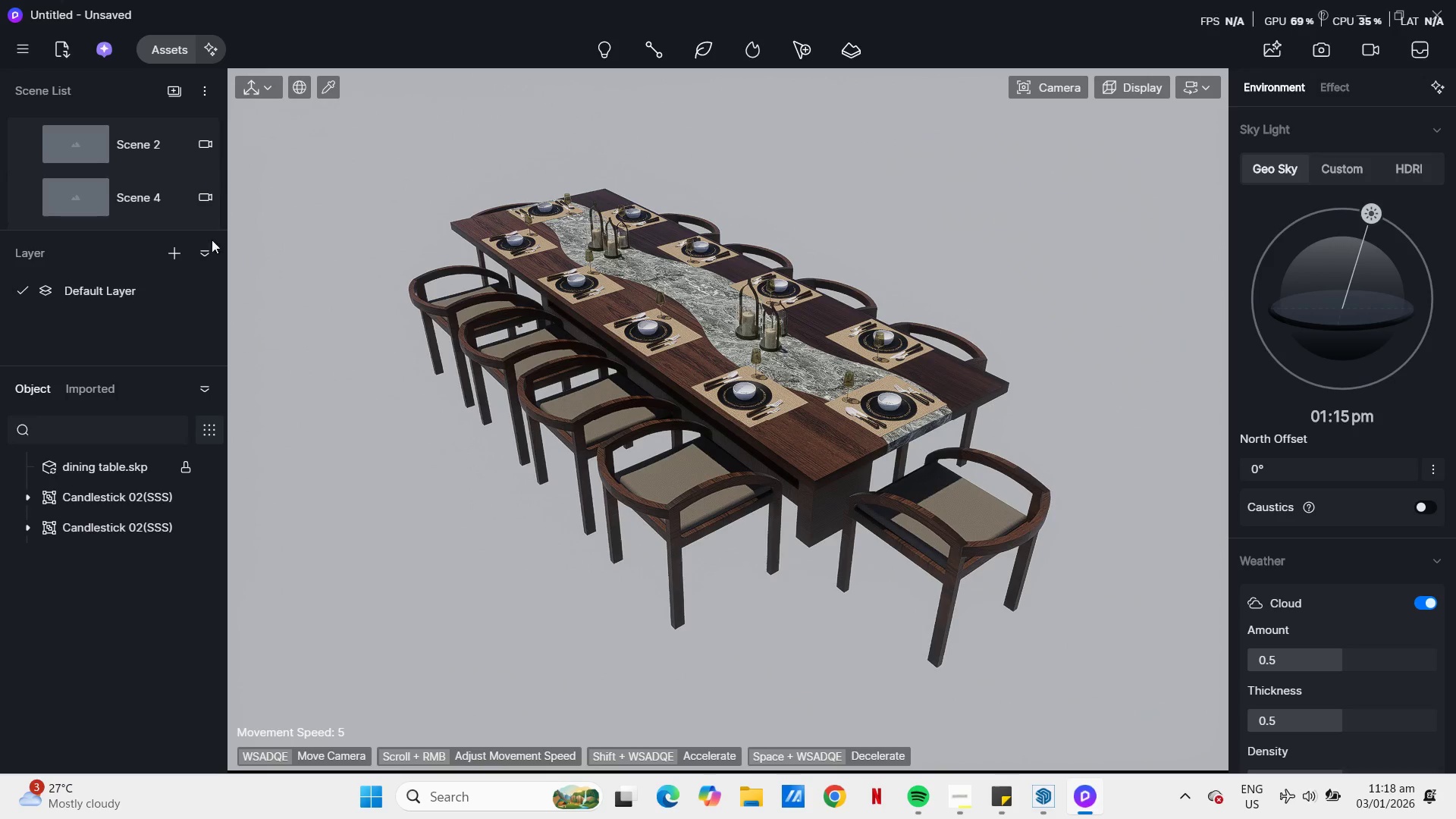 
left_click([89, 147])
 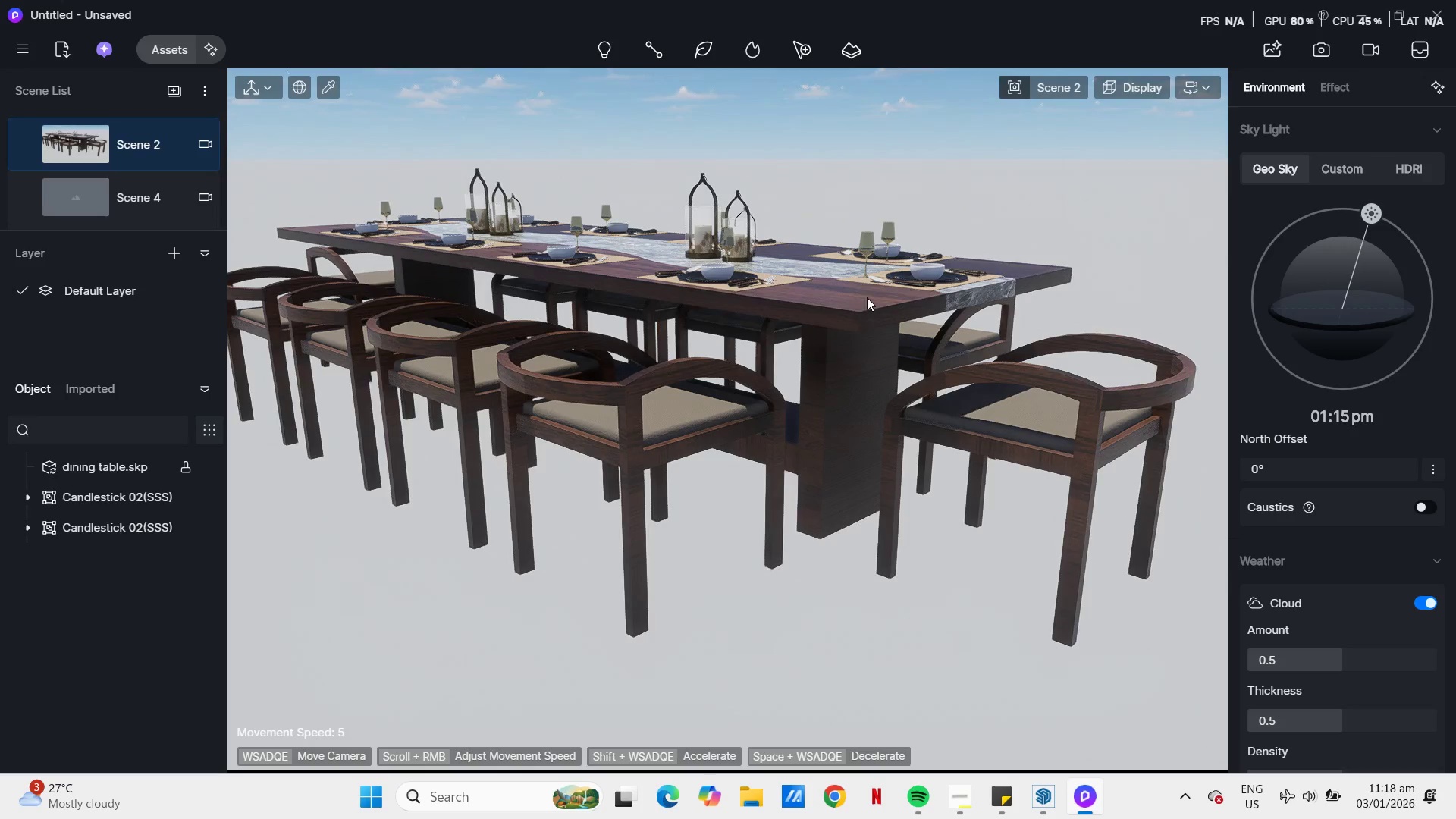 
scroll: coordinate [98, 154], scroll_direction: up, amount: 5.0
 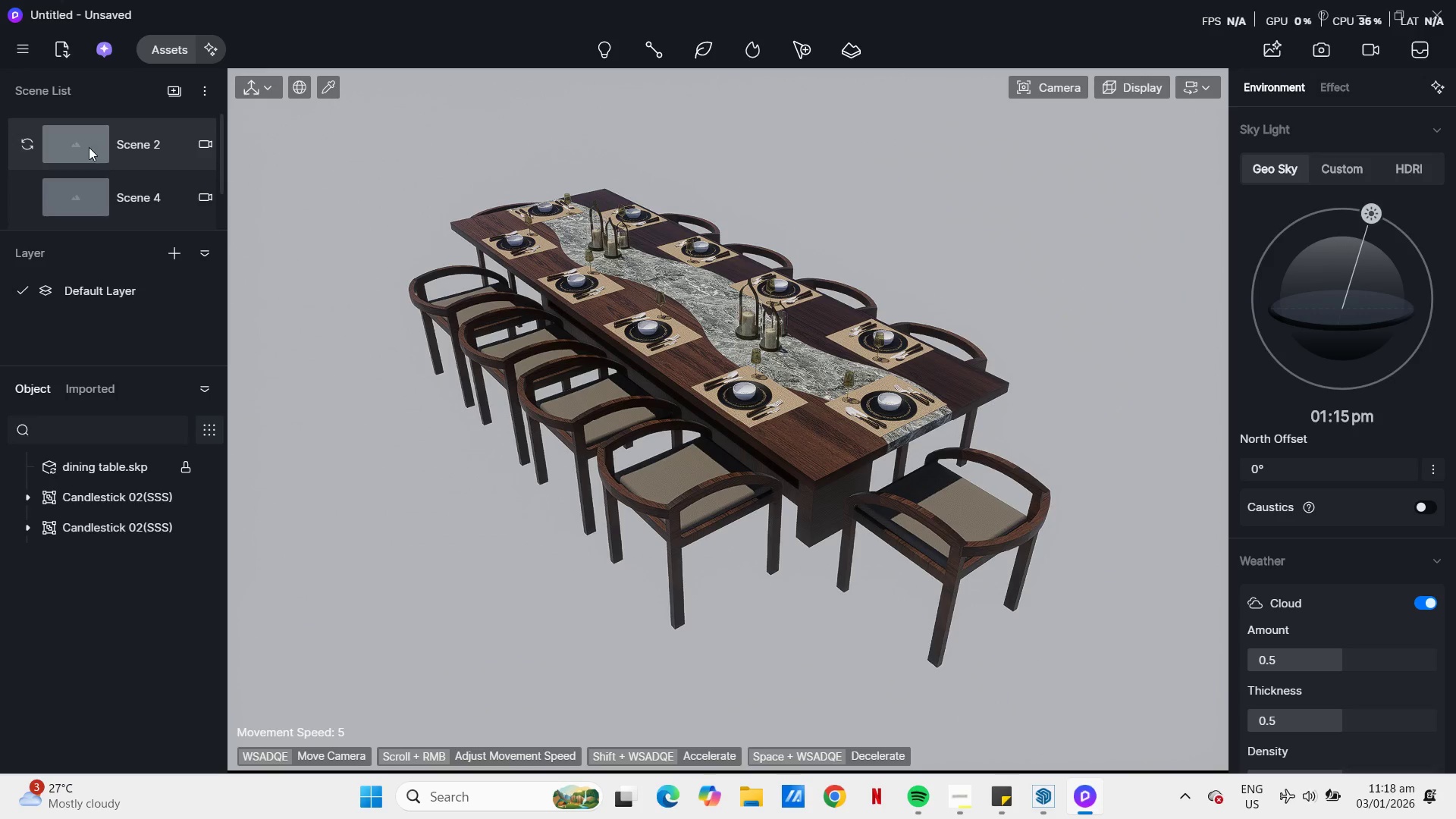 
left_click([78, 183])
 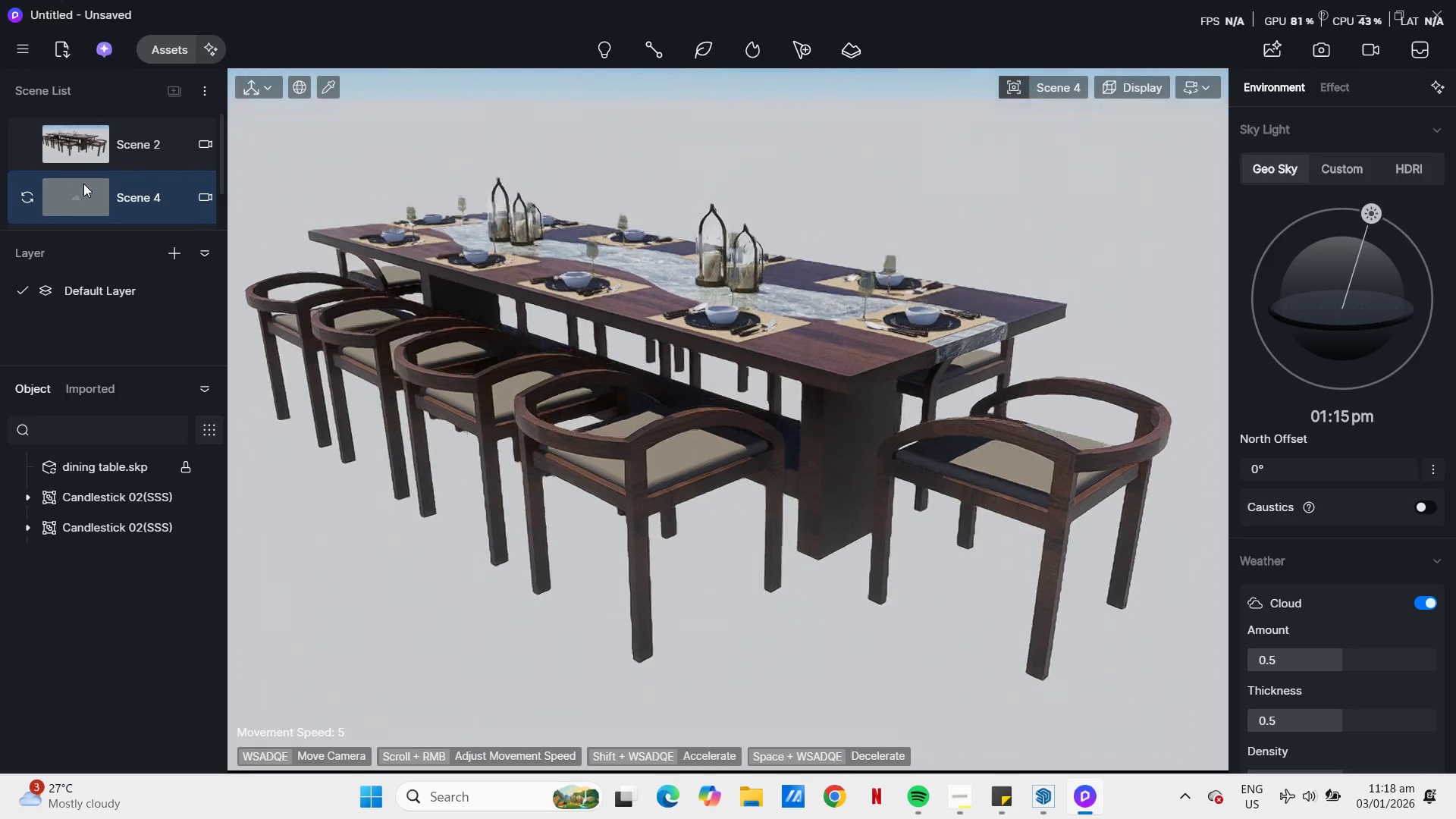 
scroll: coordinate [89, 179], scroll_direction: down, amount: 1.0
 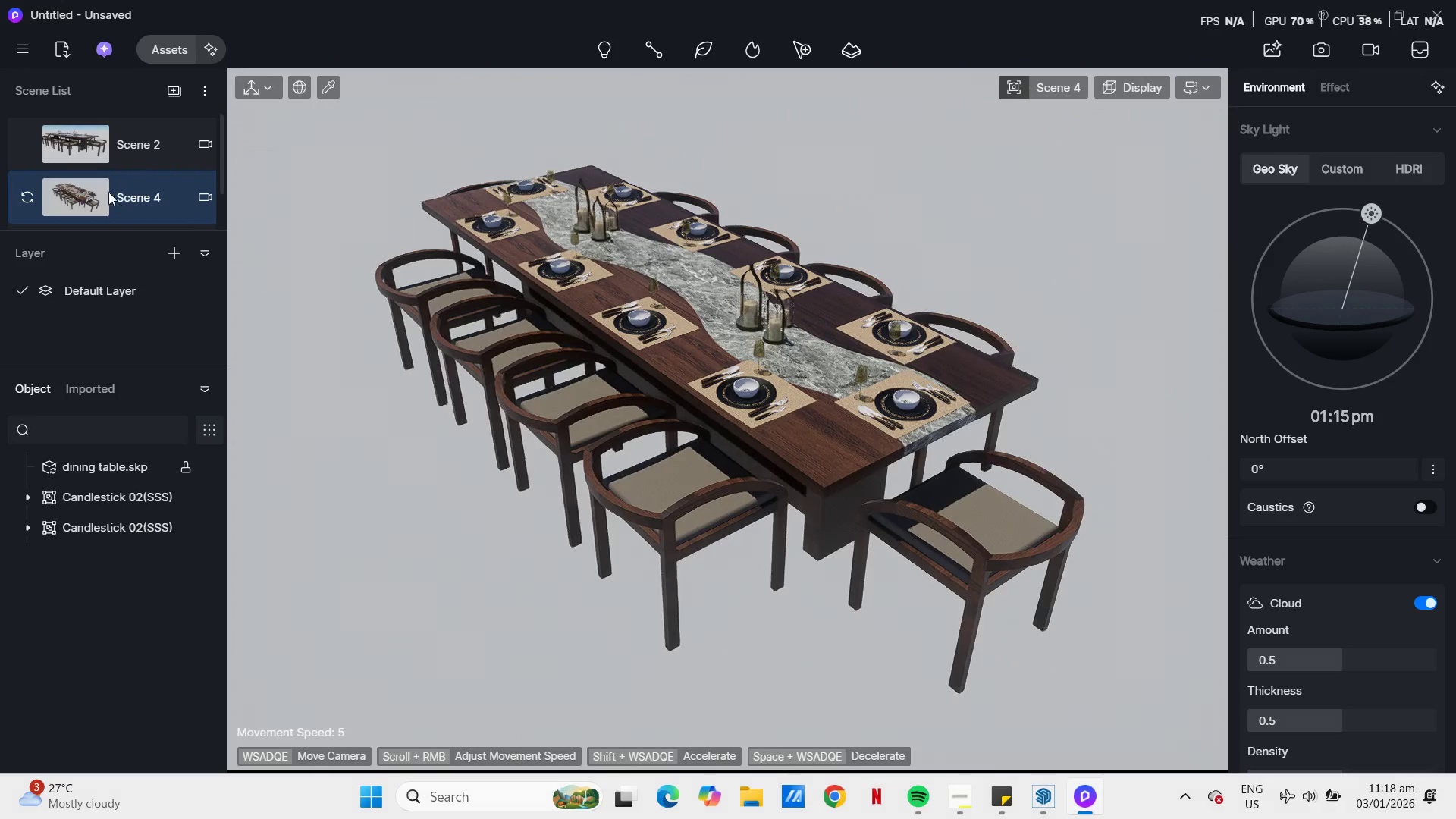 
left_click([100, 193])
 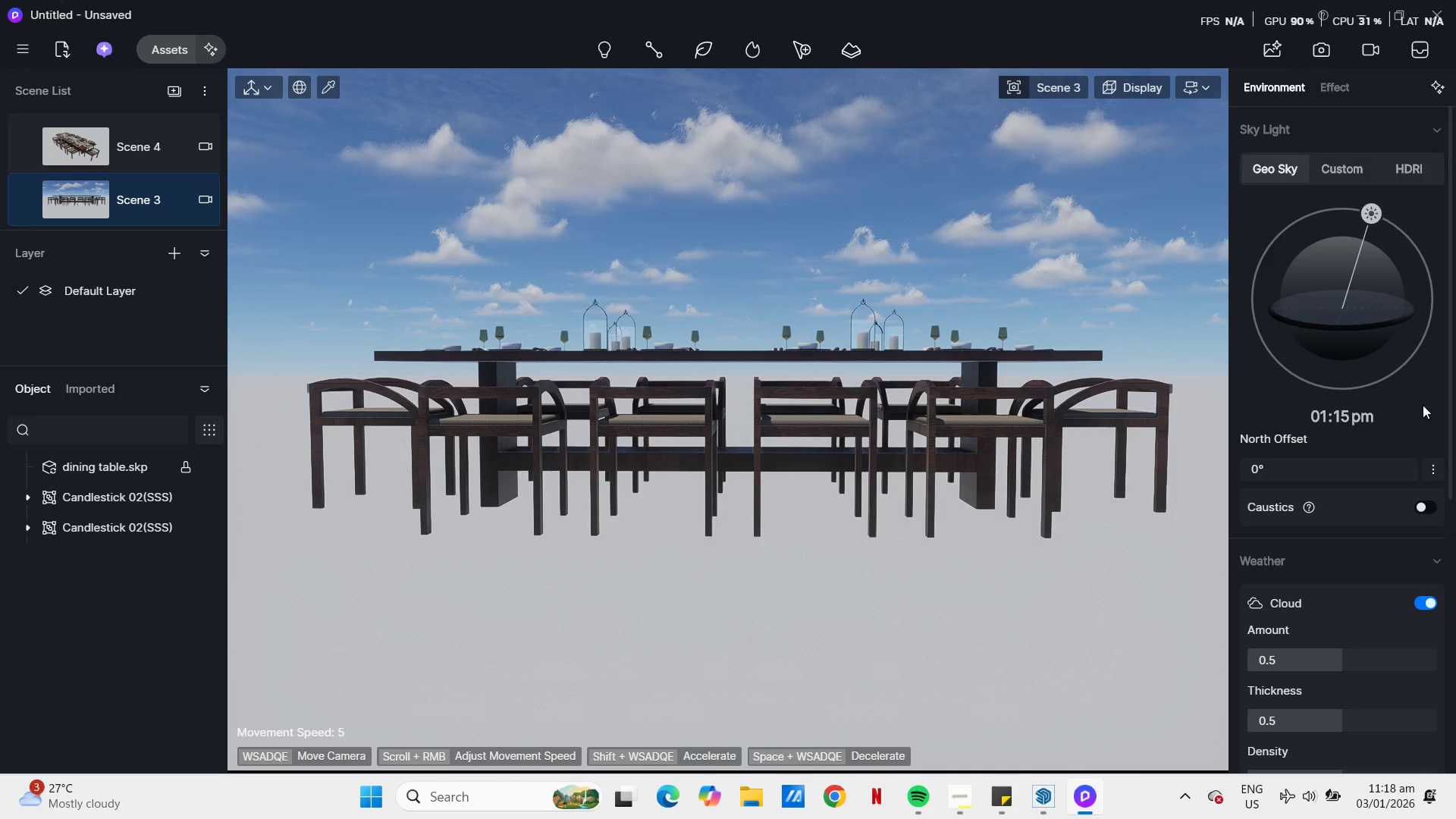 
scroll: coordinate [107, 193], scroll_direction: down, amount: 6.0
 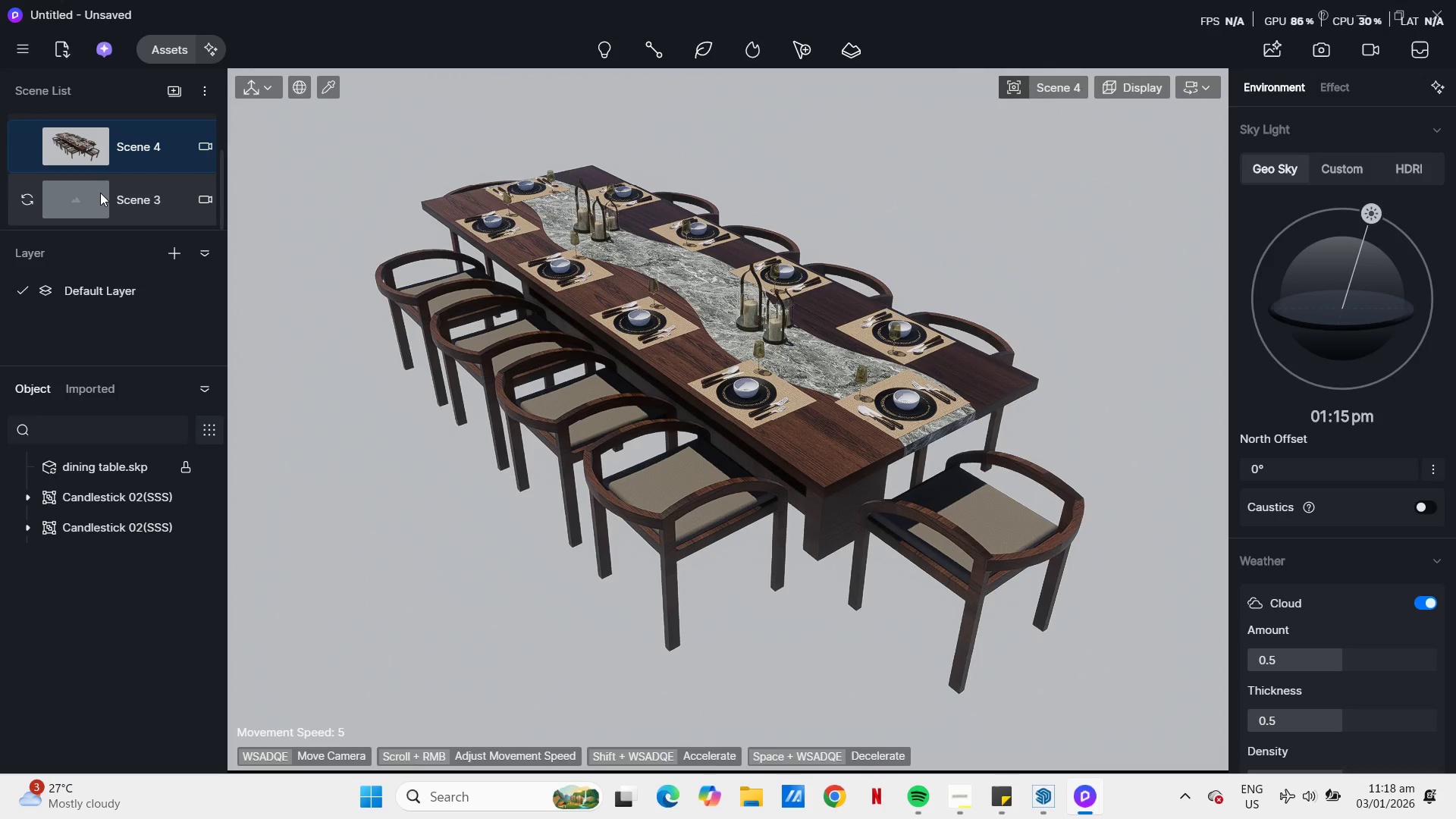 
left_click([1351, 170])
 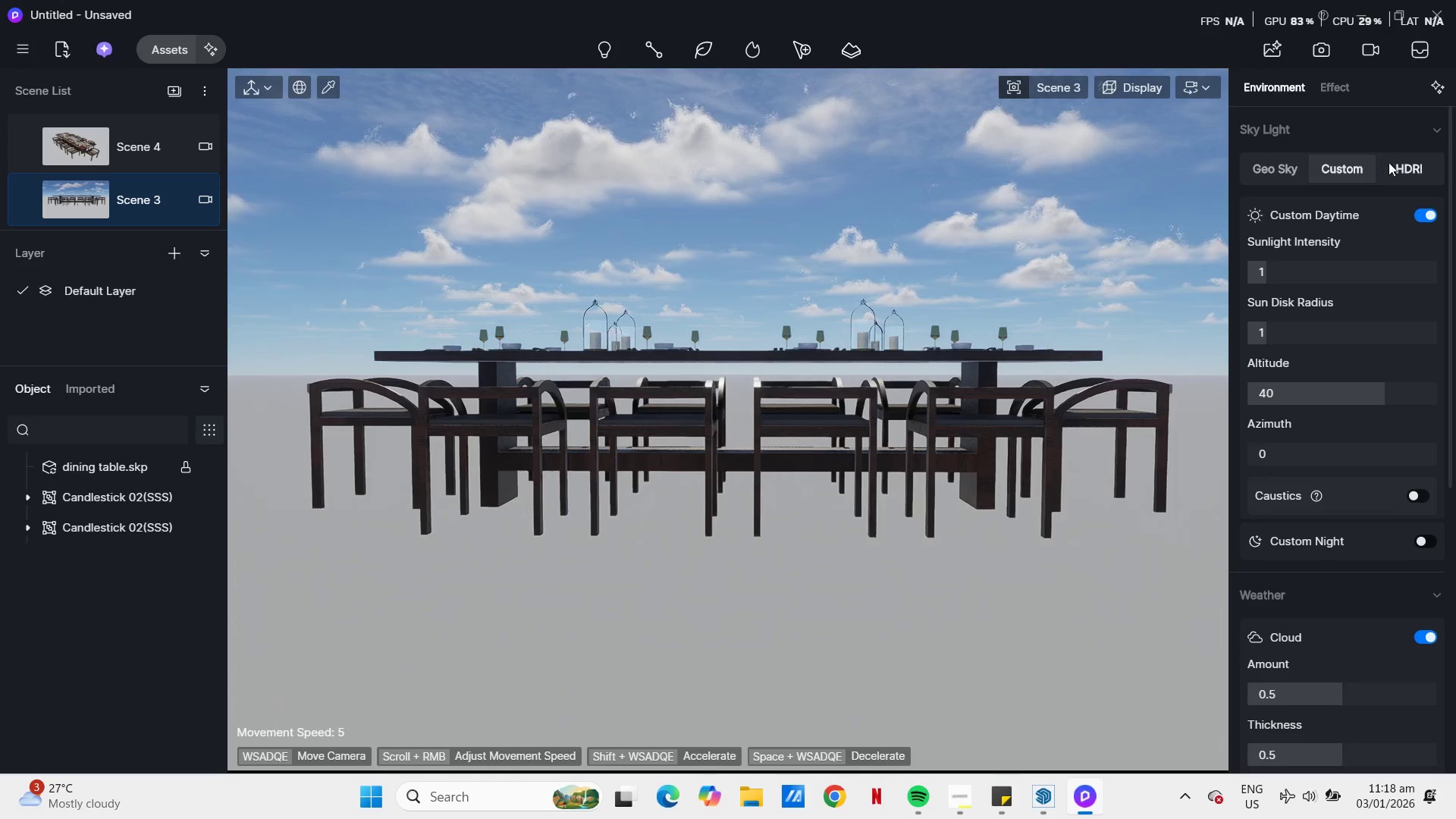 
left_click([1398, 162])
 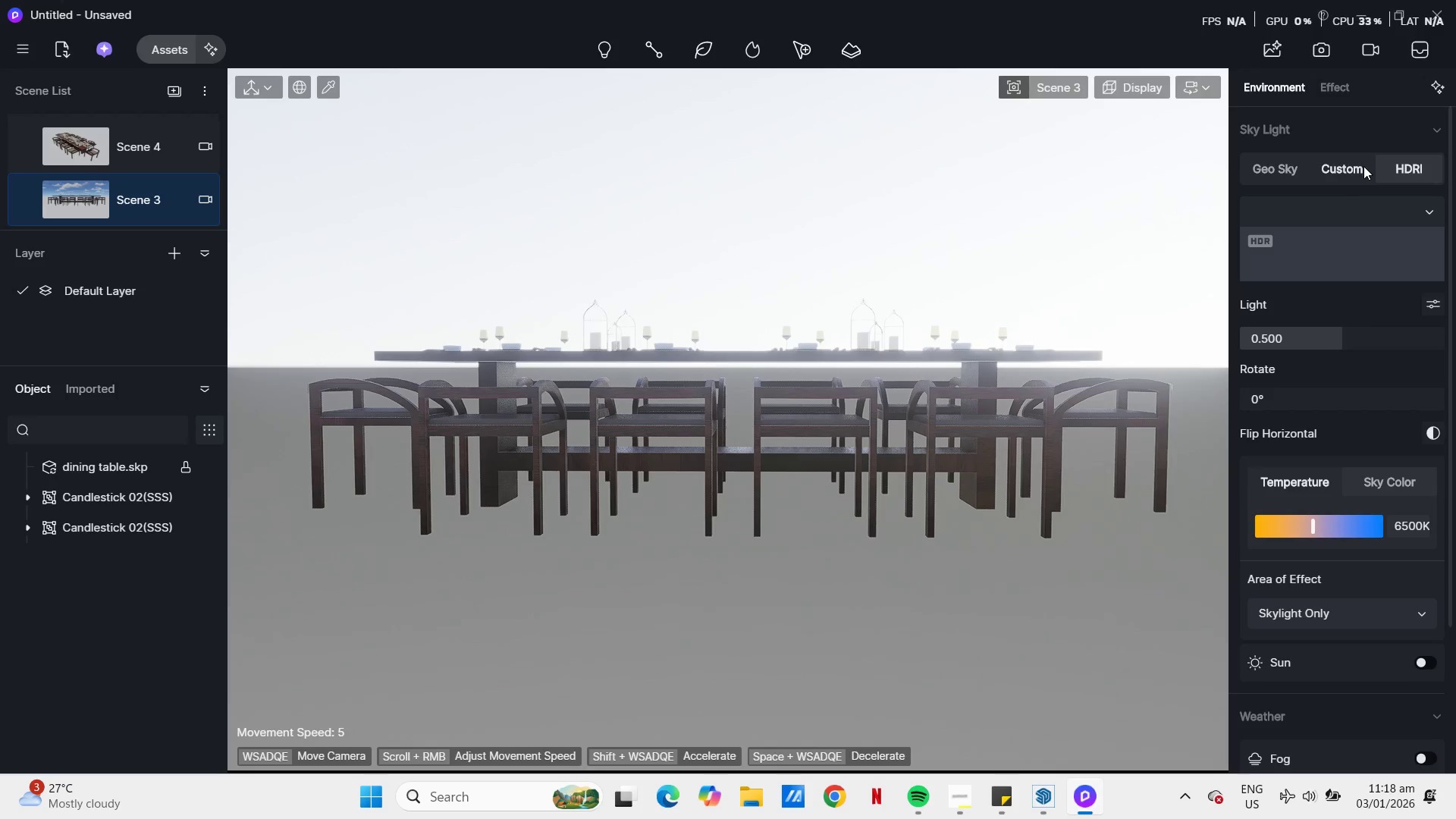 
left_click([1029, 329])
 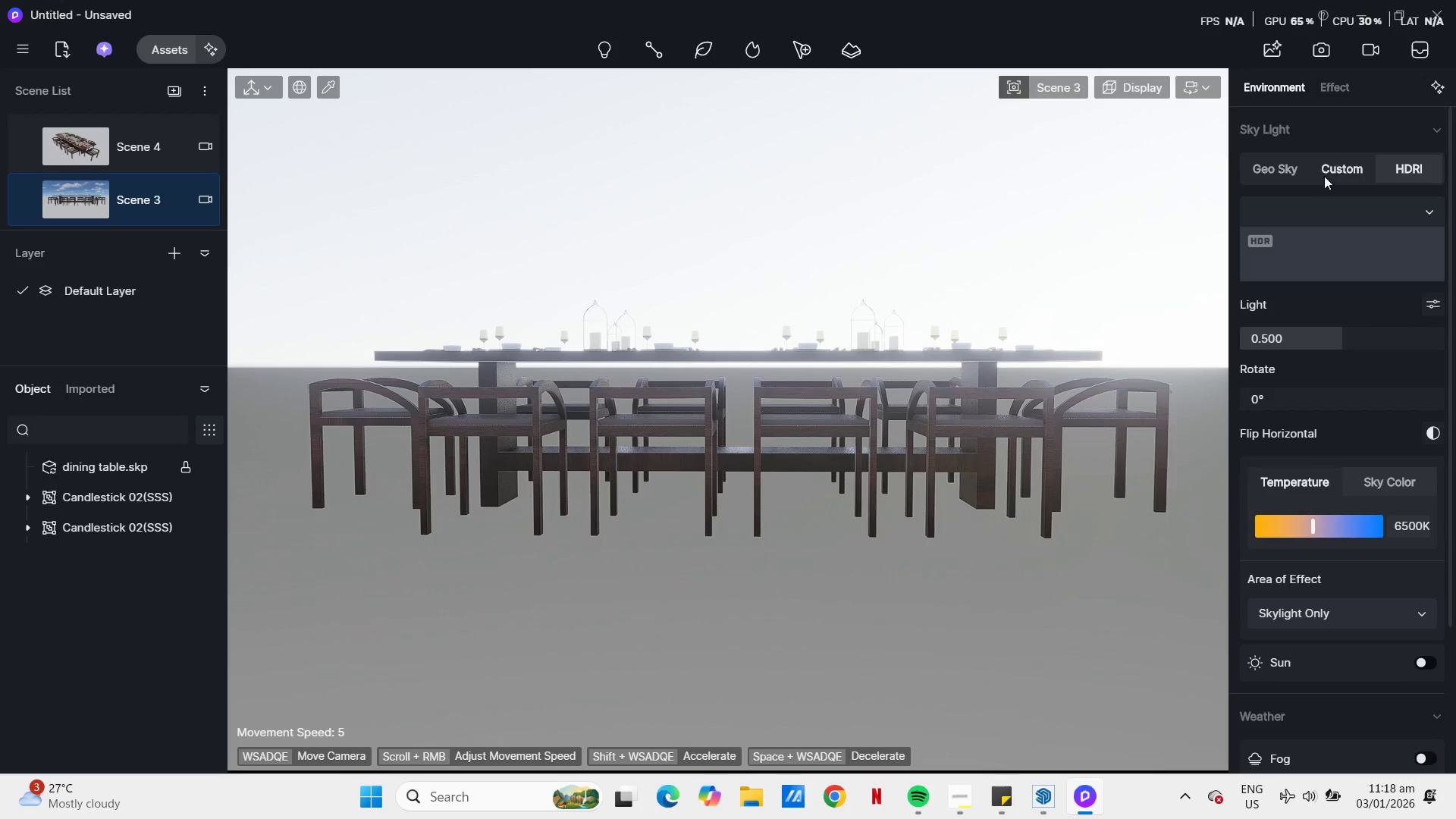 
left_click([1417, 207])
 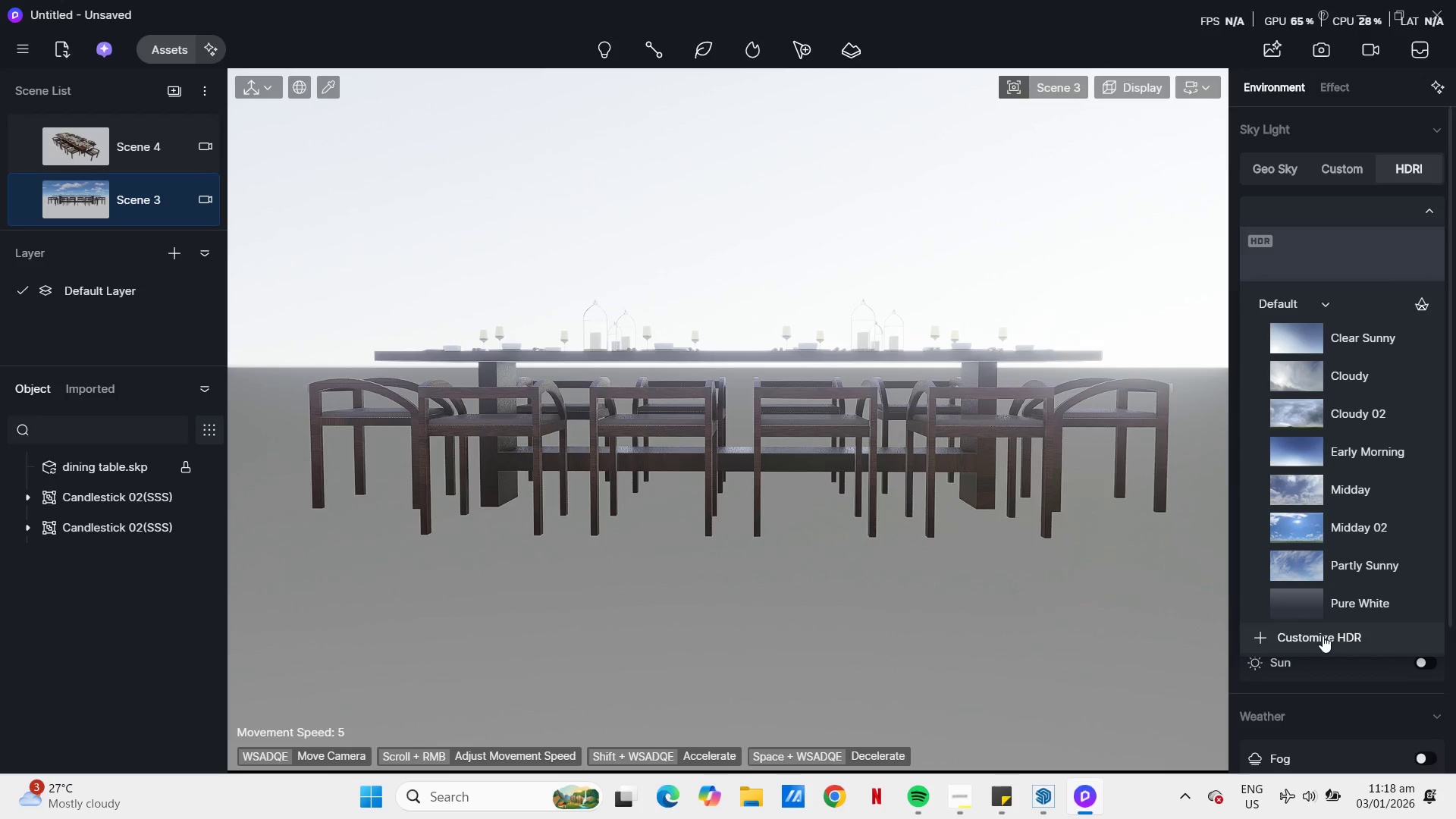 
left_click([1323, 635])
 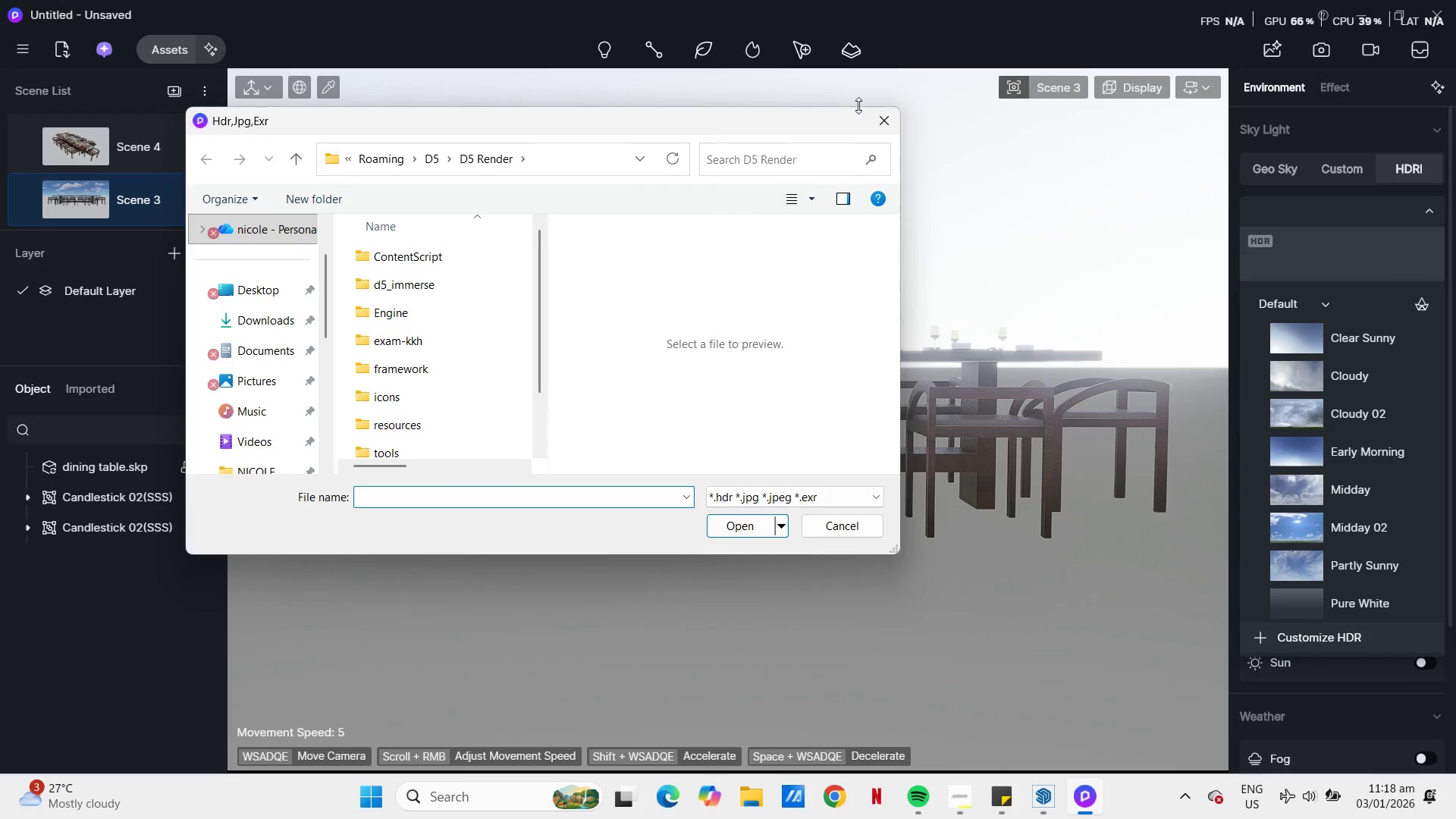 
left_click([876, 121])
 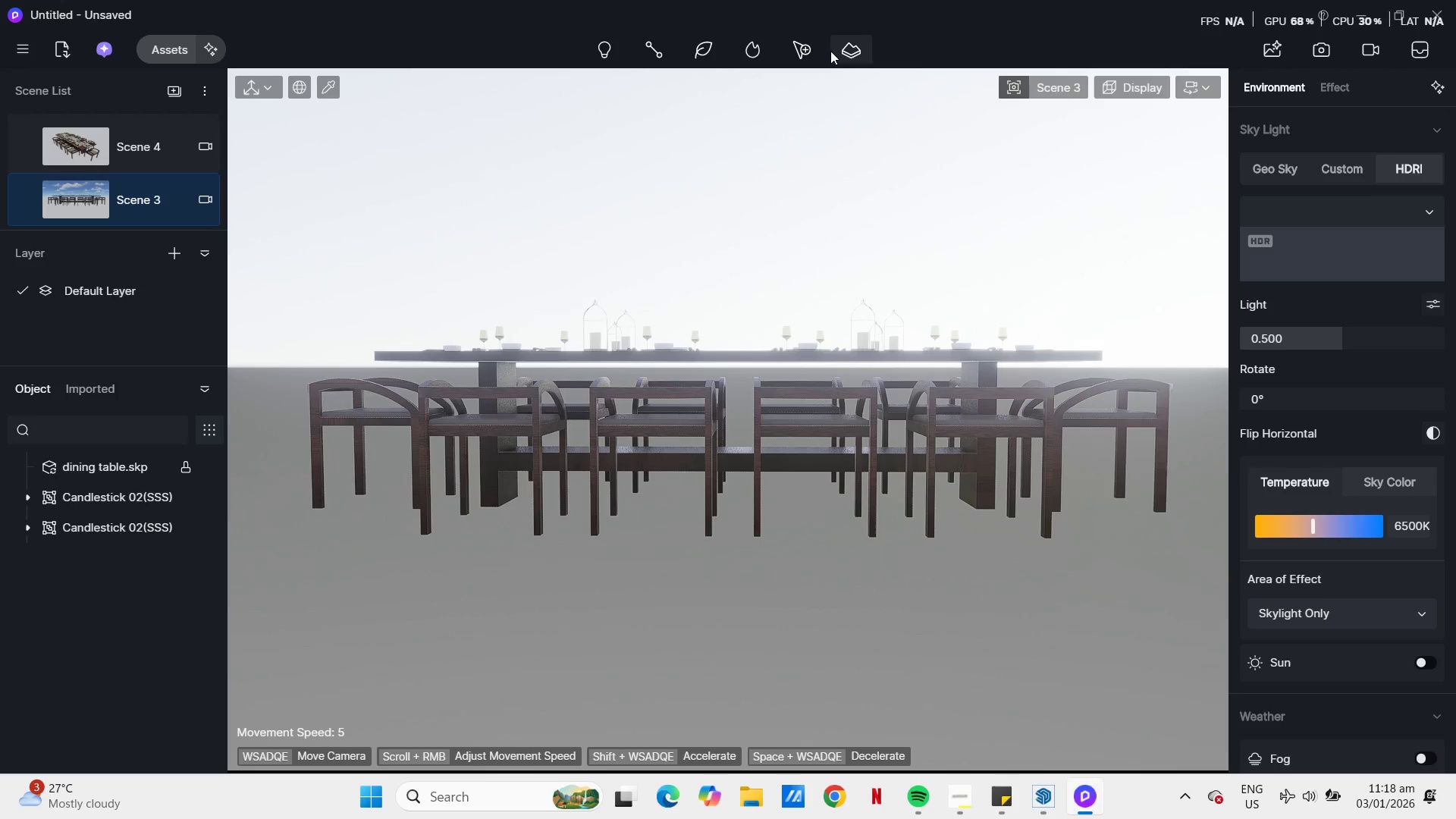 
left_click([840, 51])
 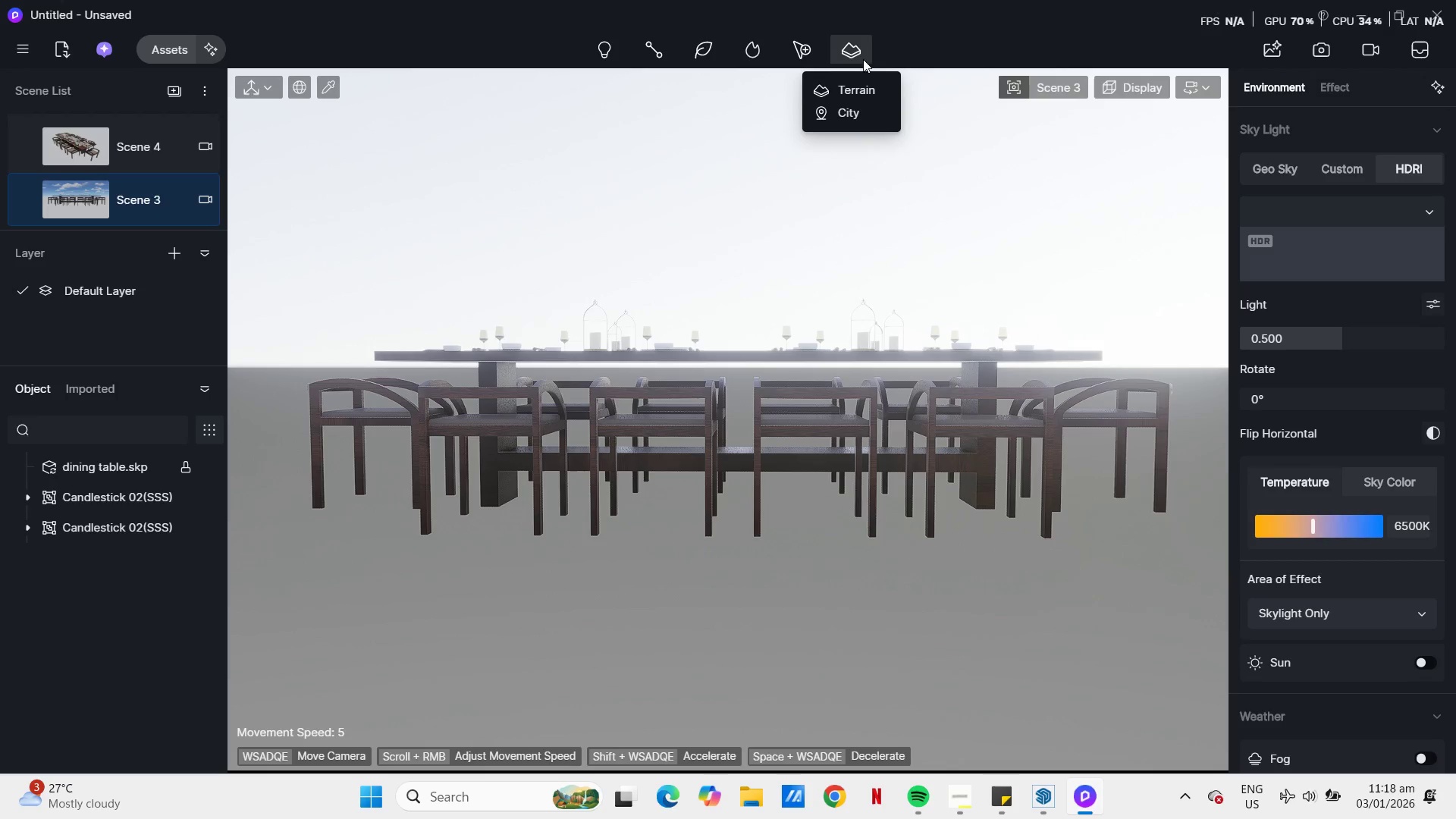 
left_click([843, 48])
 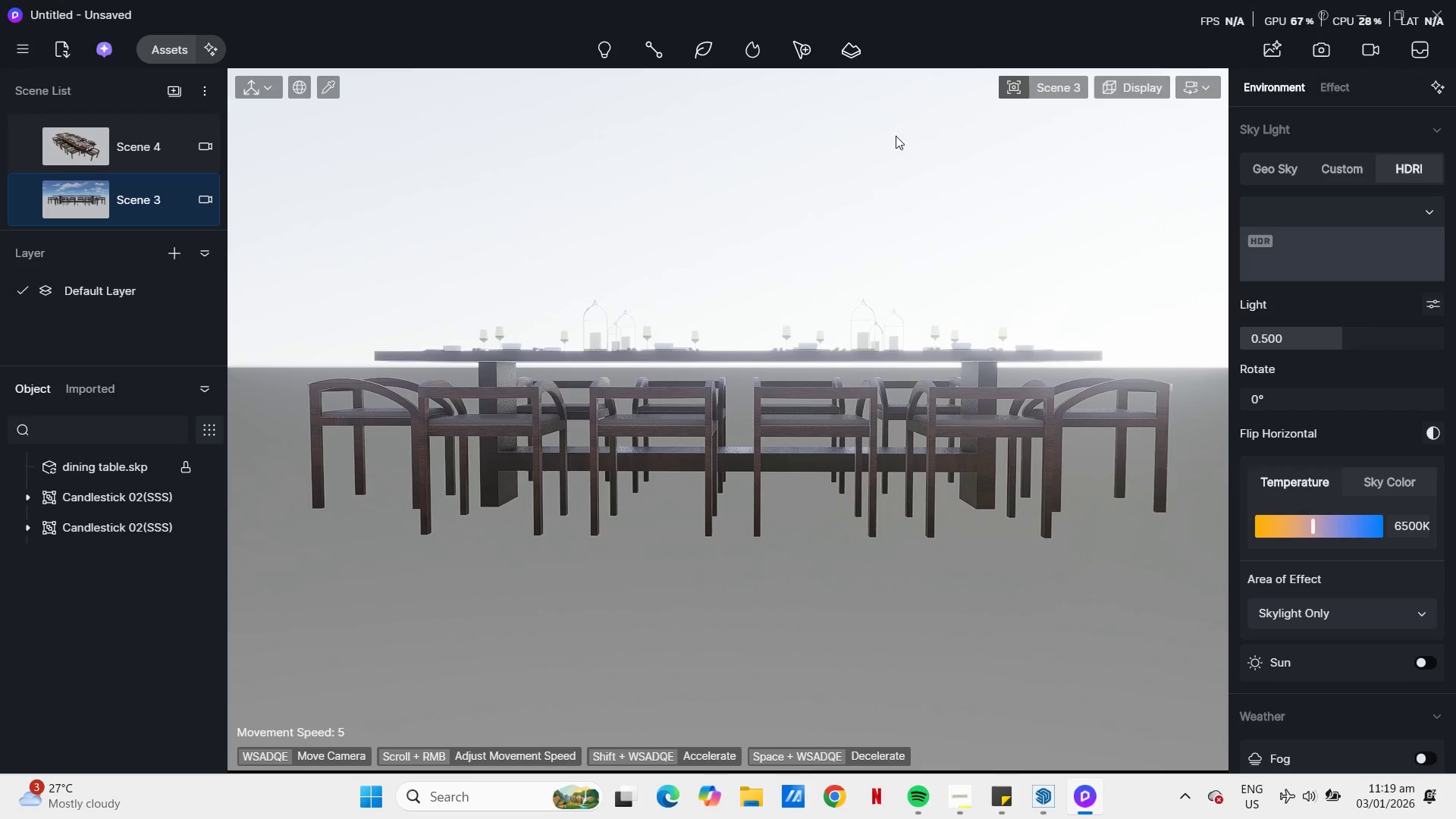 
wait(67.48)
 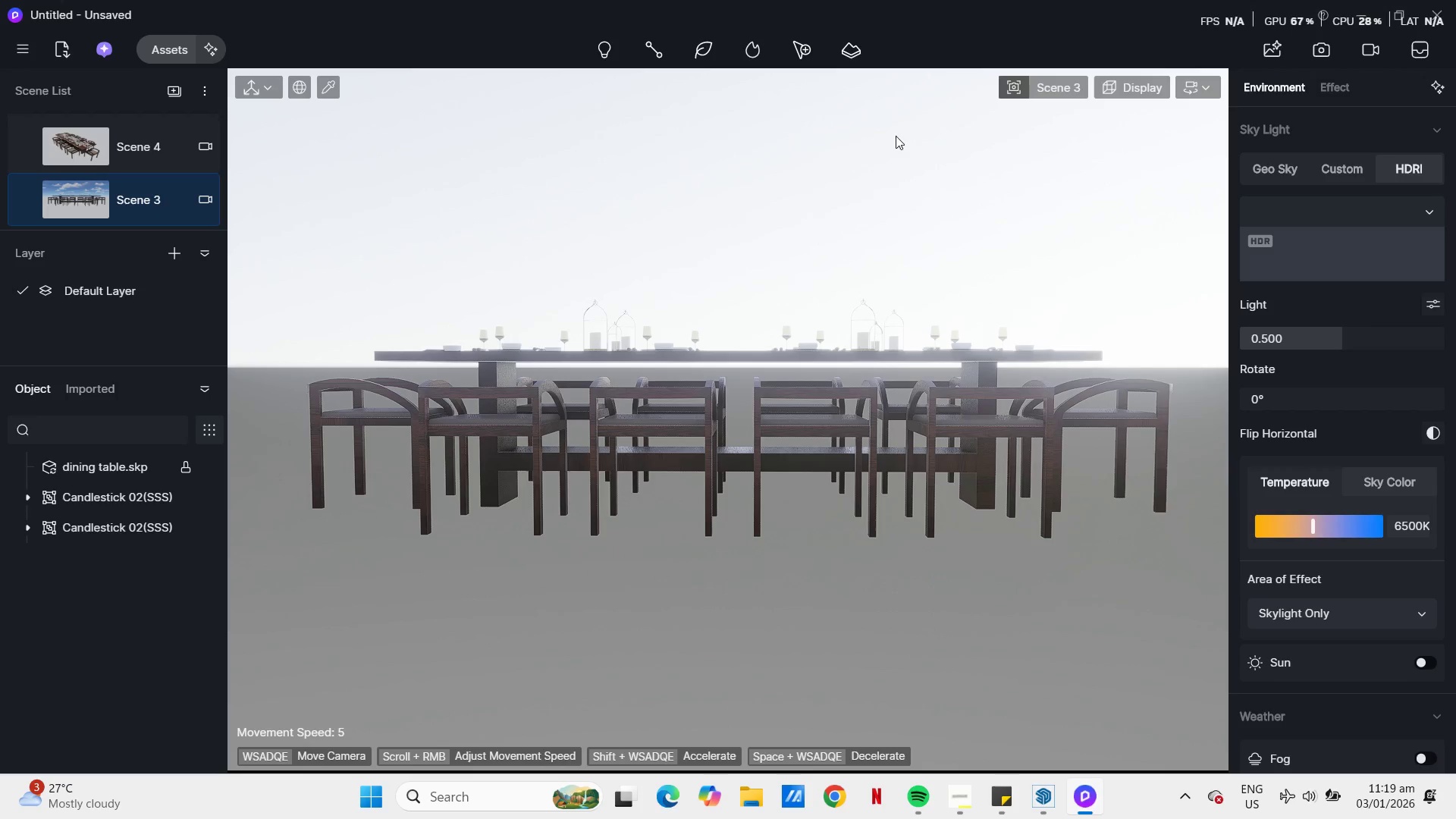 
left_click([1351, 256])
 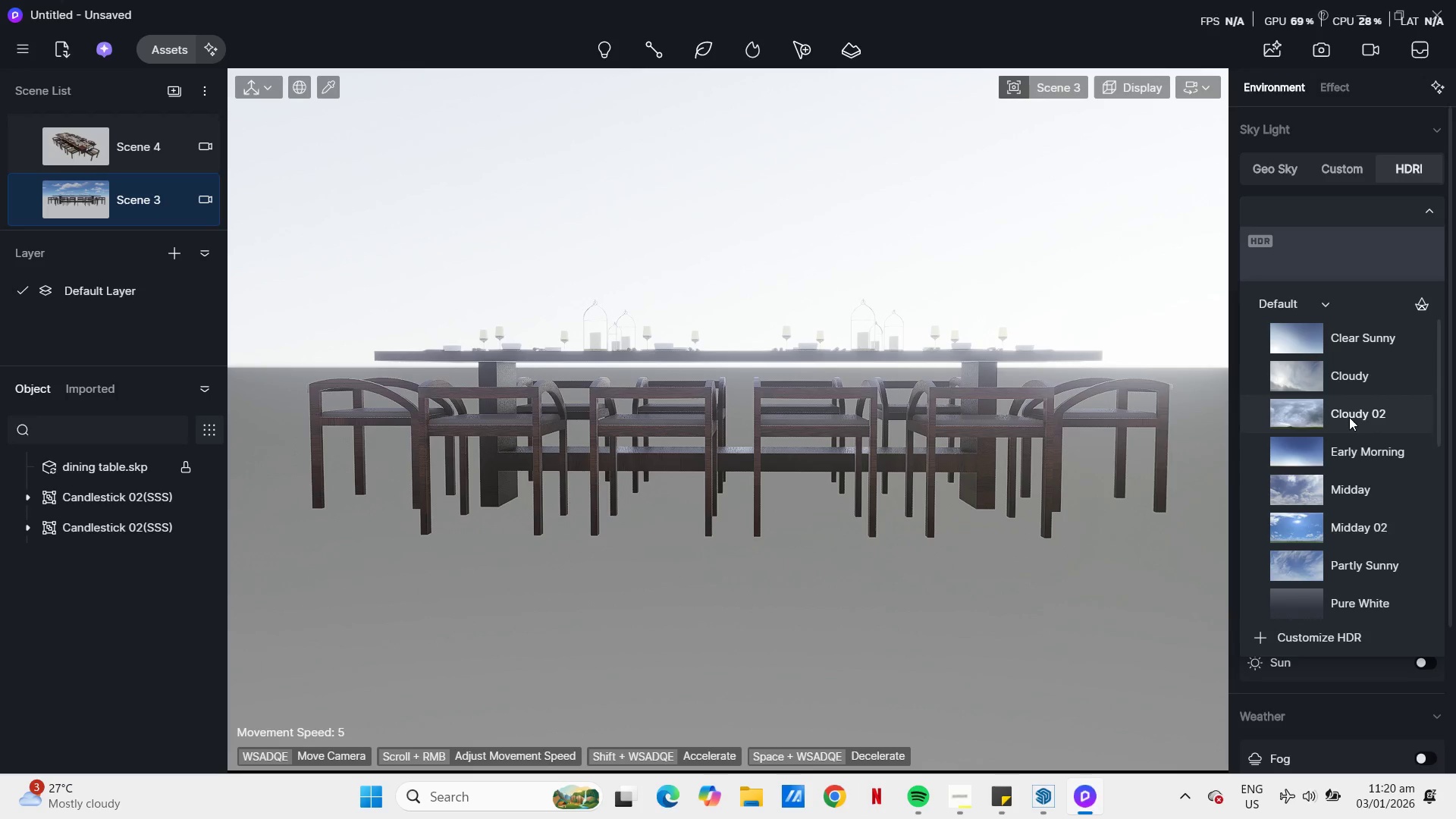 
scroll: coordinate [1346, 611], scroll_direction: down, amount: 30.0
 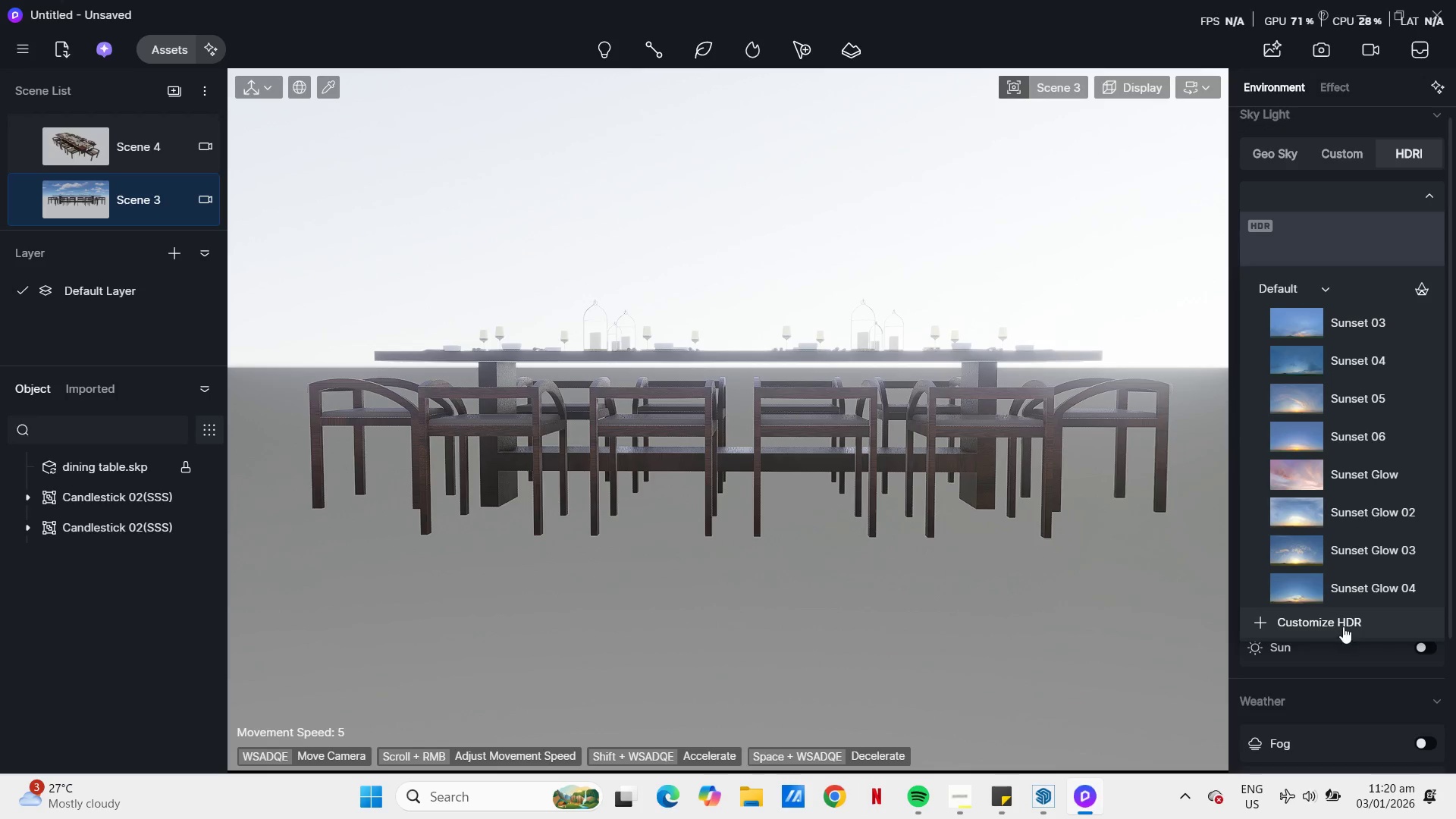 
left_click([1343, 625])
 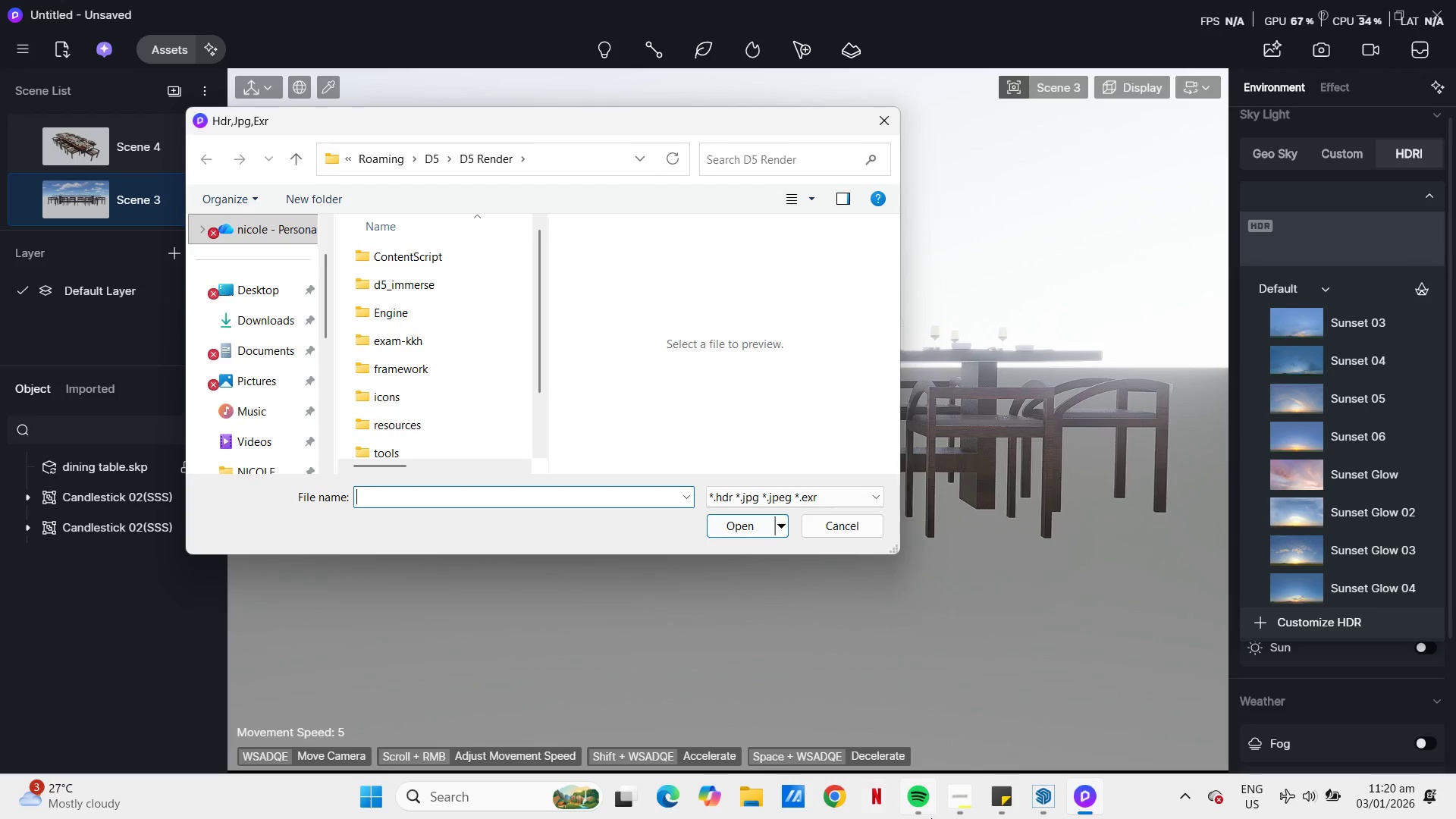 
left_click([832, 805])
 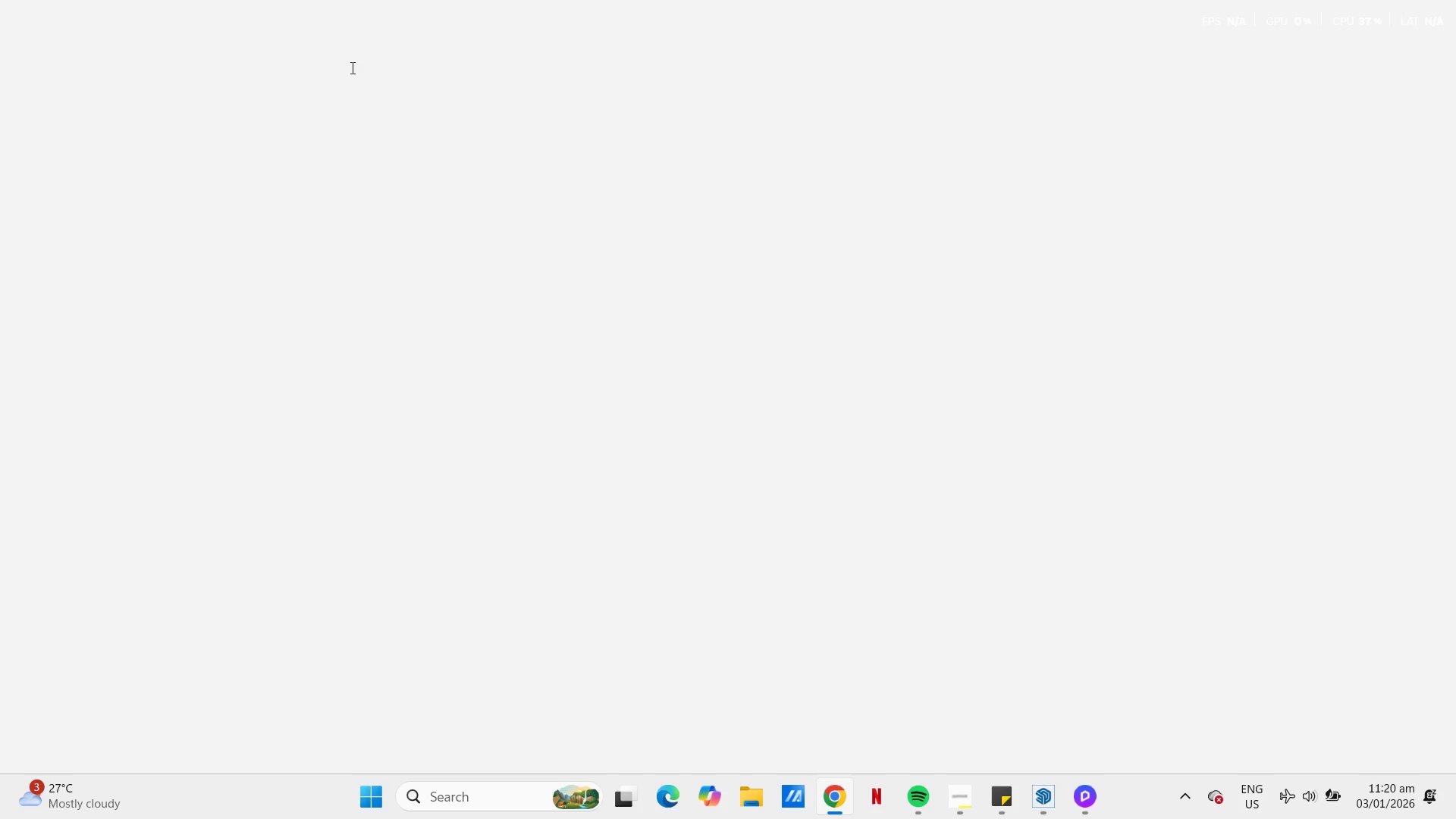 
left_click([351, 67])
 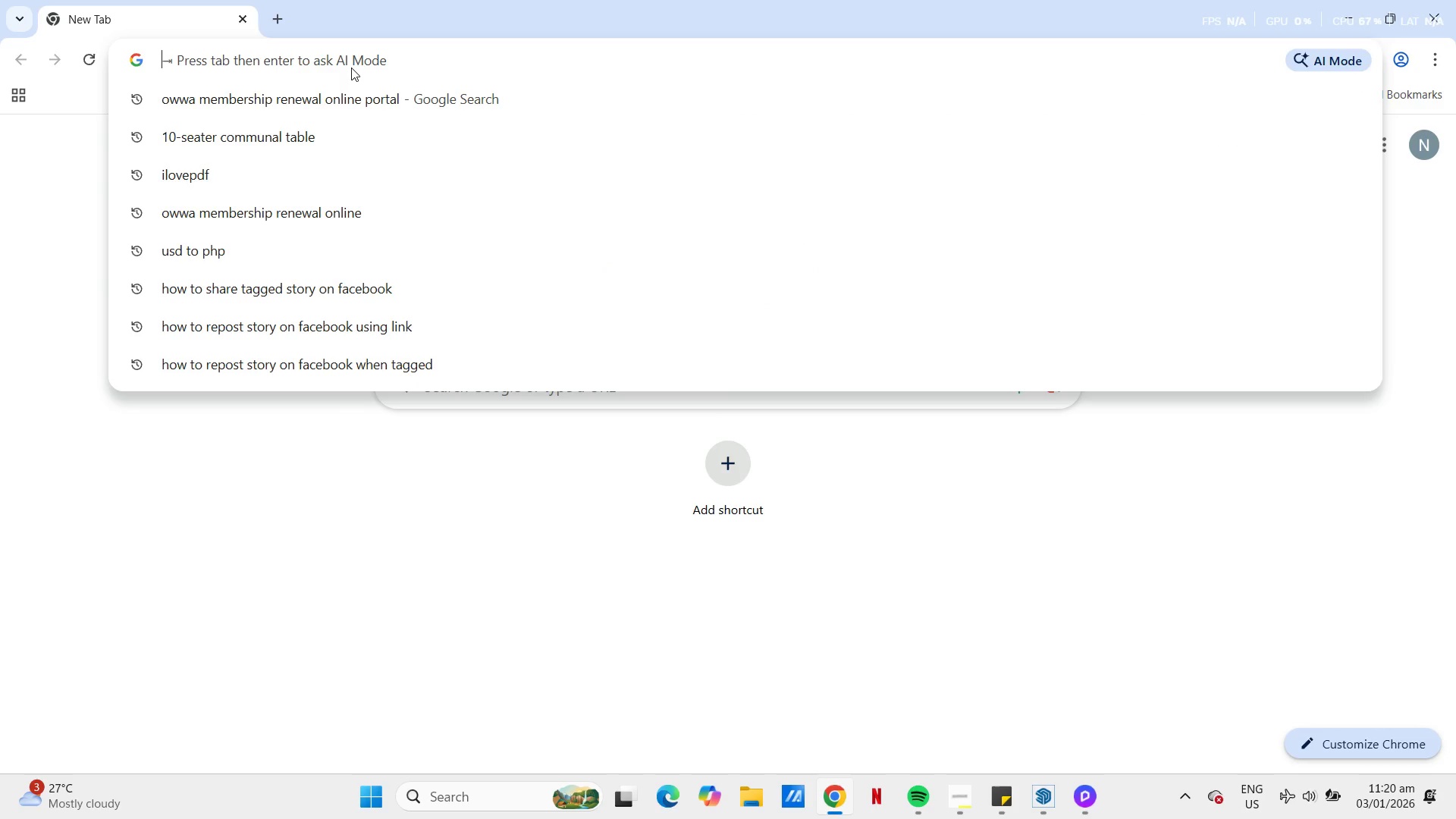 
type(whit)
key(Backspace)
key(Backspace)
key(Backspace)
key(Backspace)
key(Backspace)
type(pure whit)
 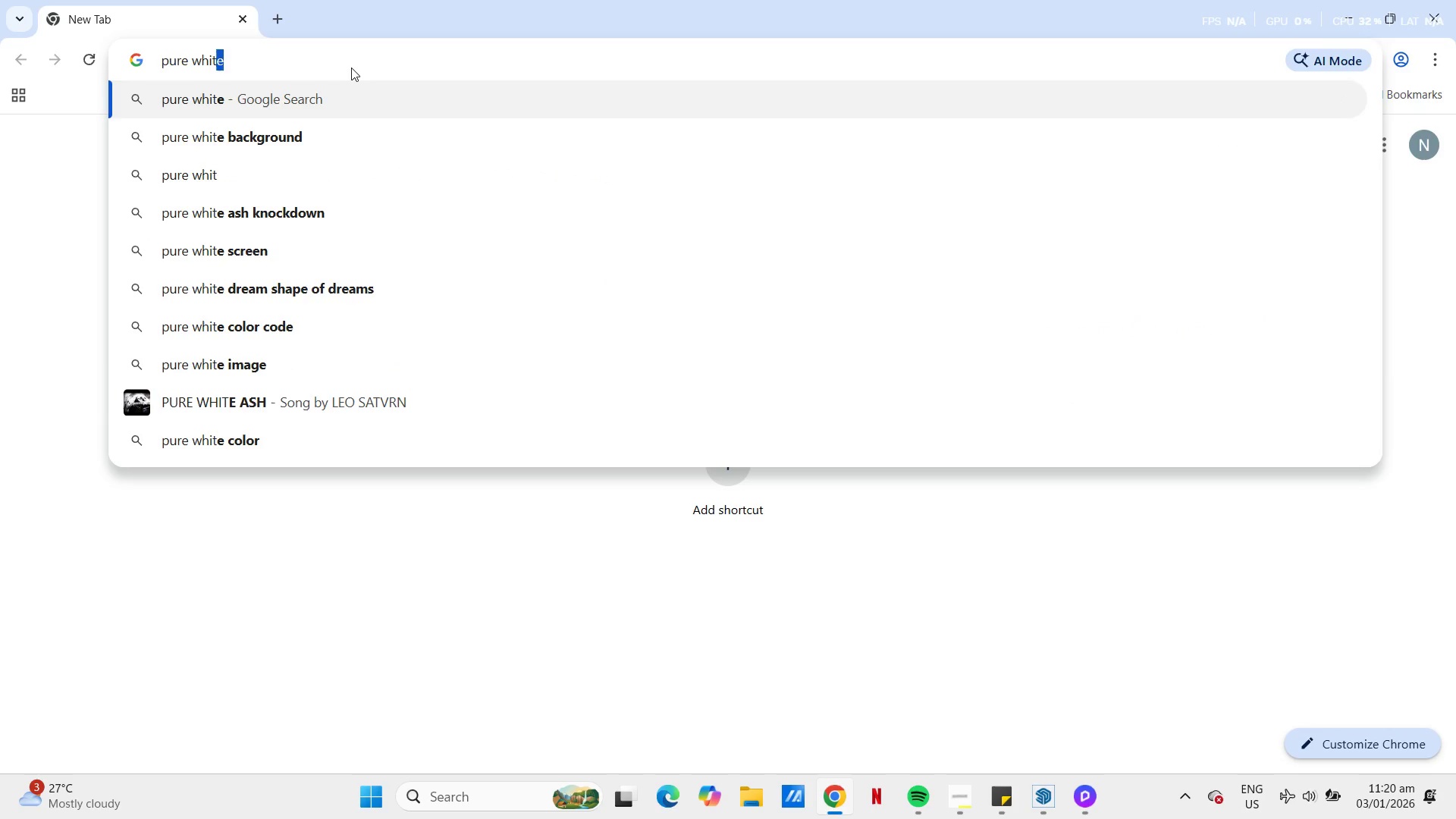 
key(ArrowDown)
 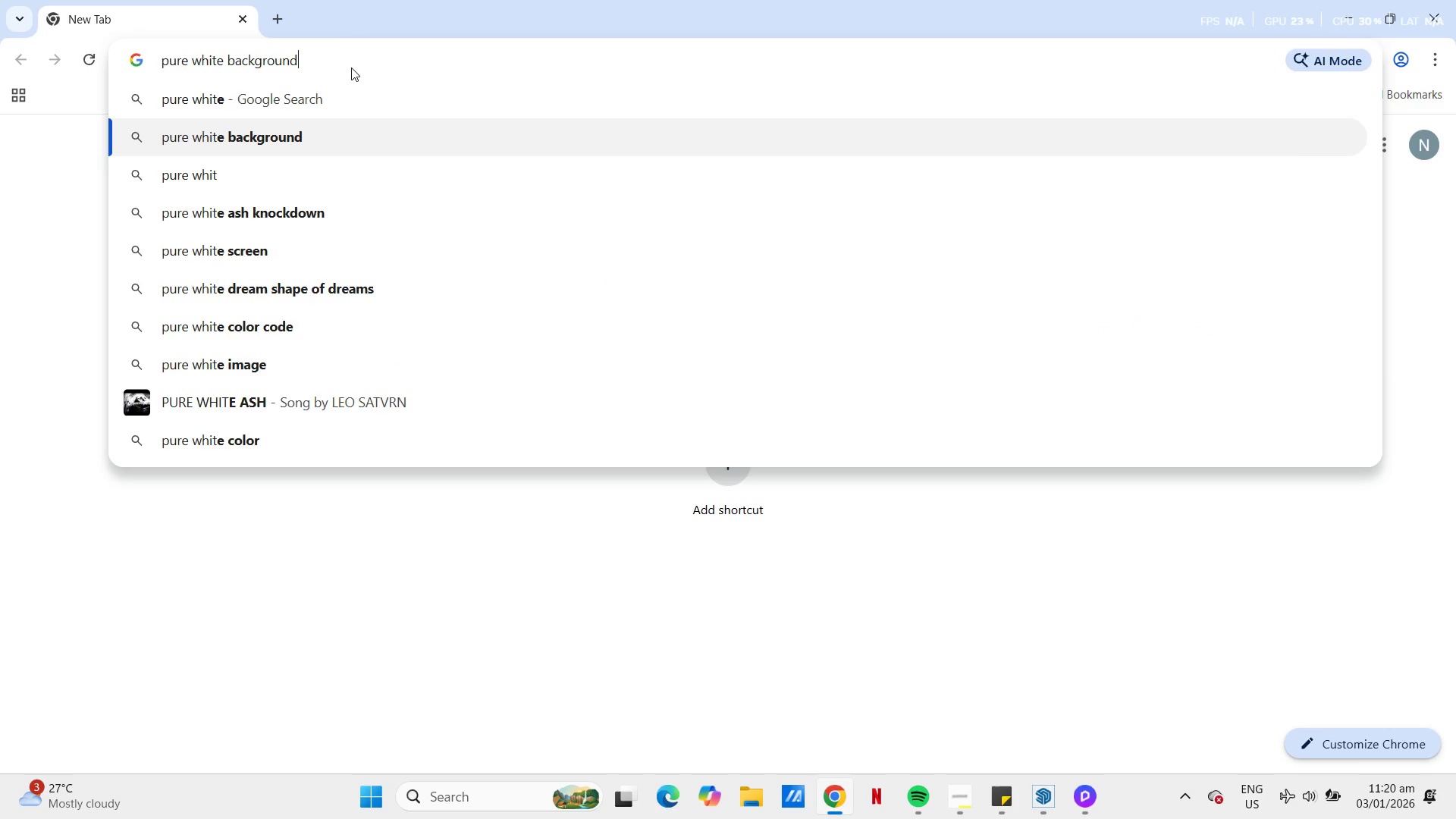 
key(Enter)
 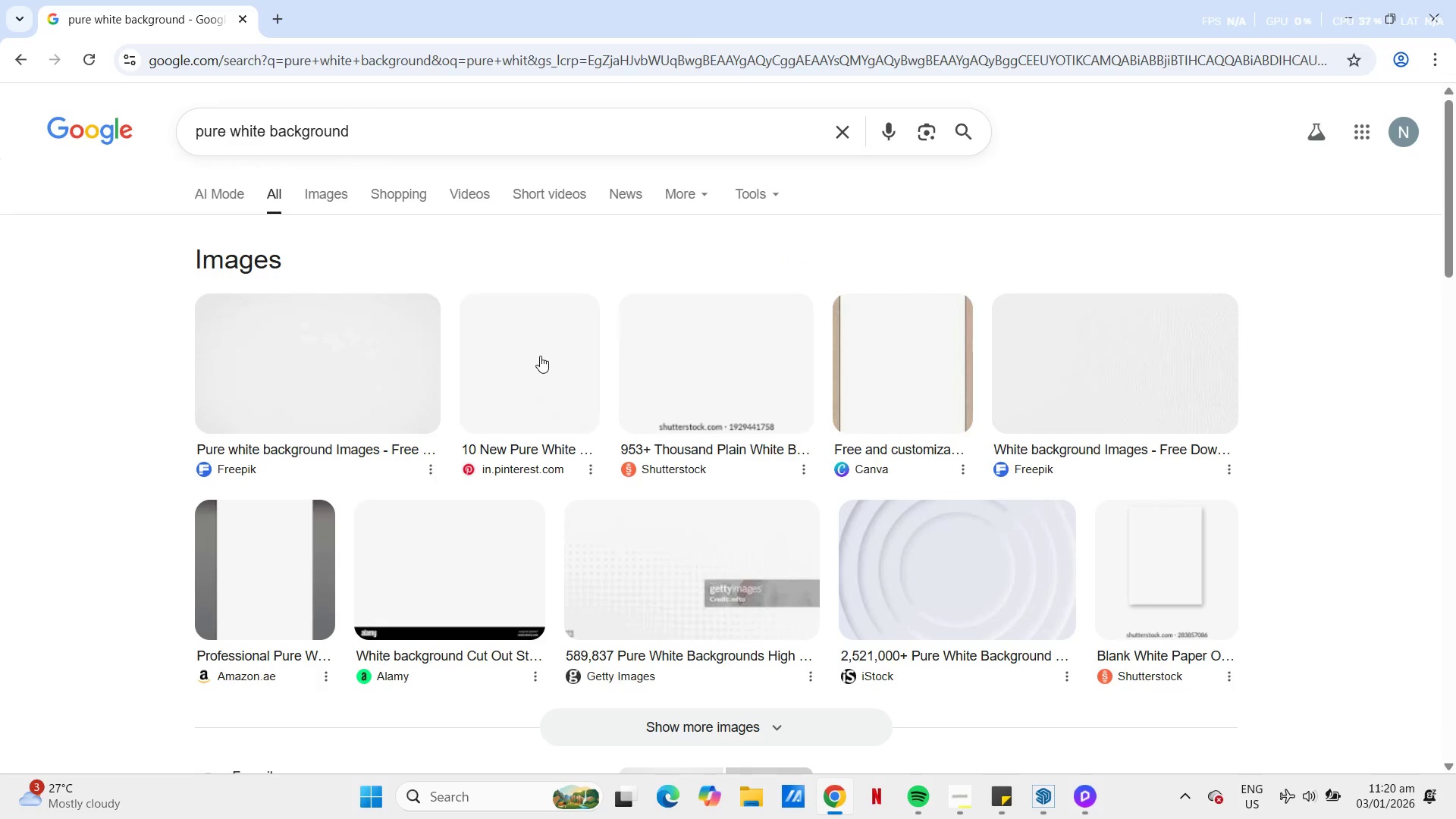 
left_click([540, 356])
 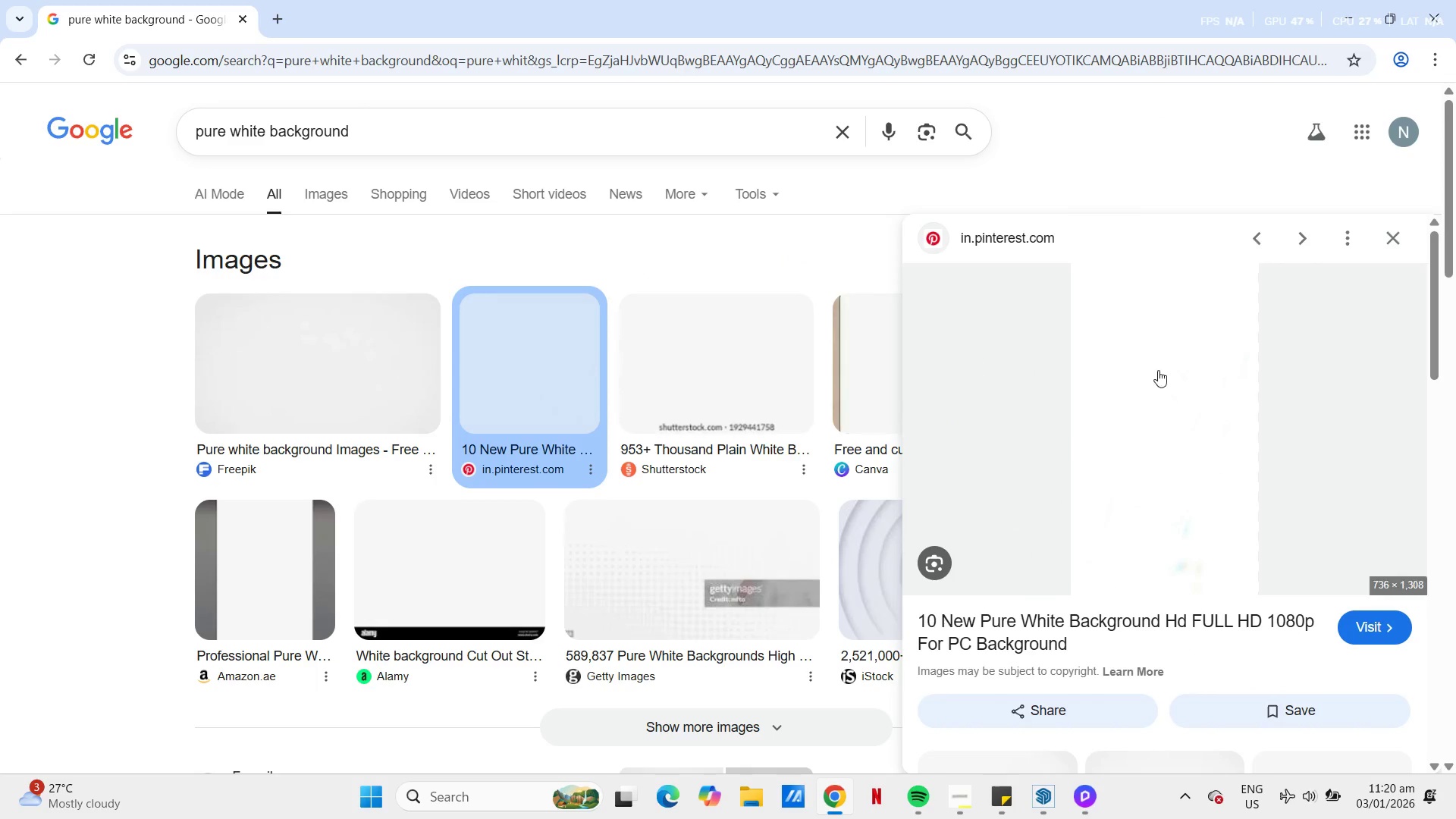 
right_click([1166, 370])
 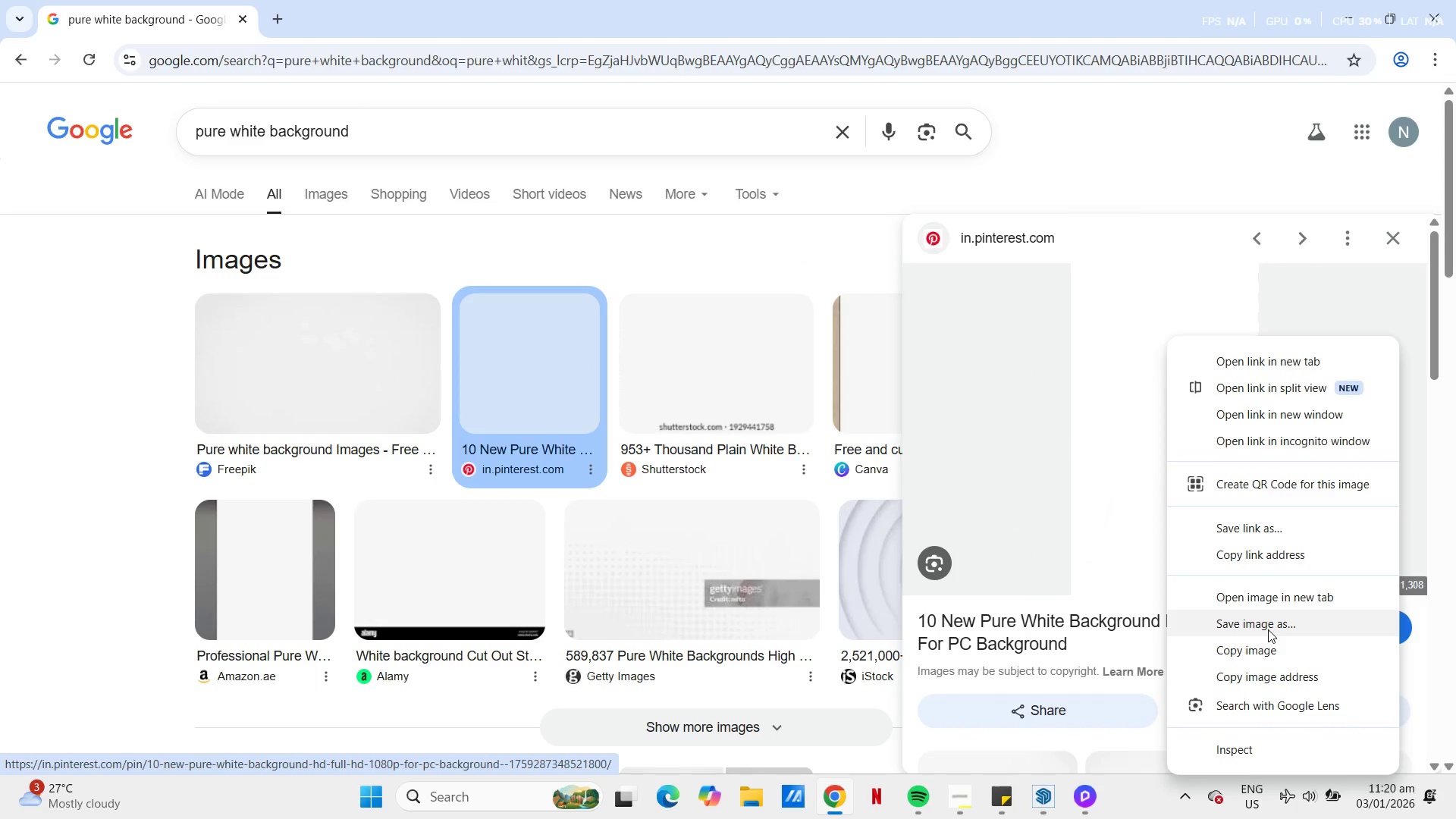 
left_click([1268, 629])
 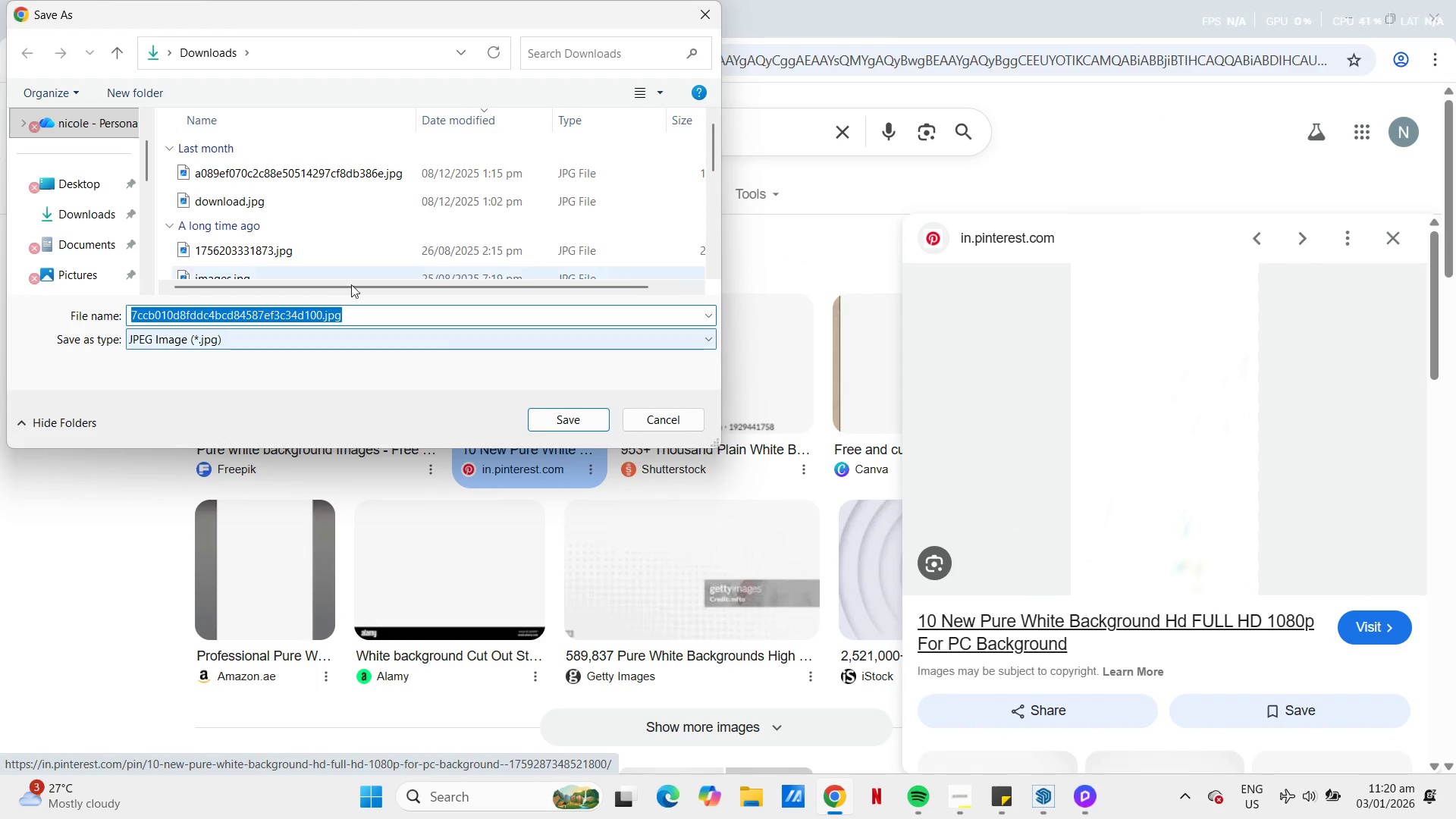 
left_click([104, 217])
 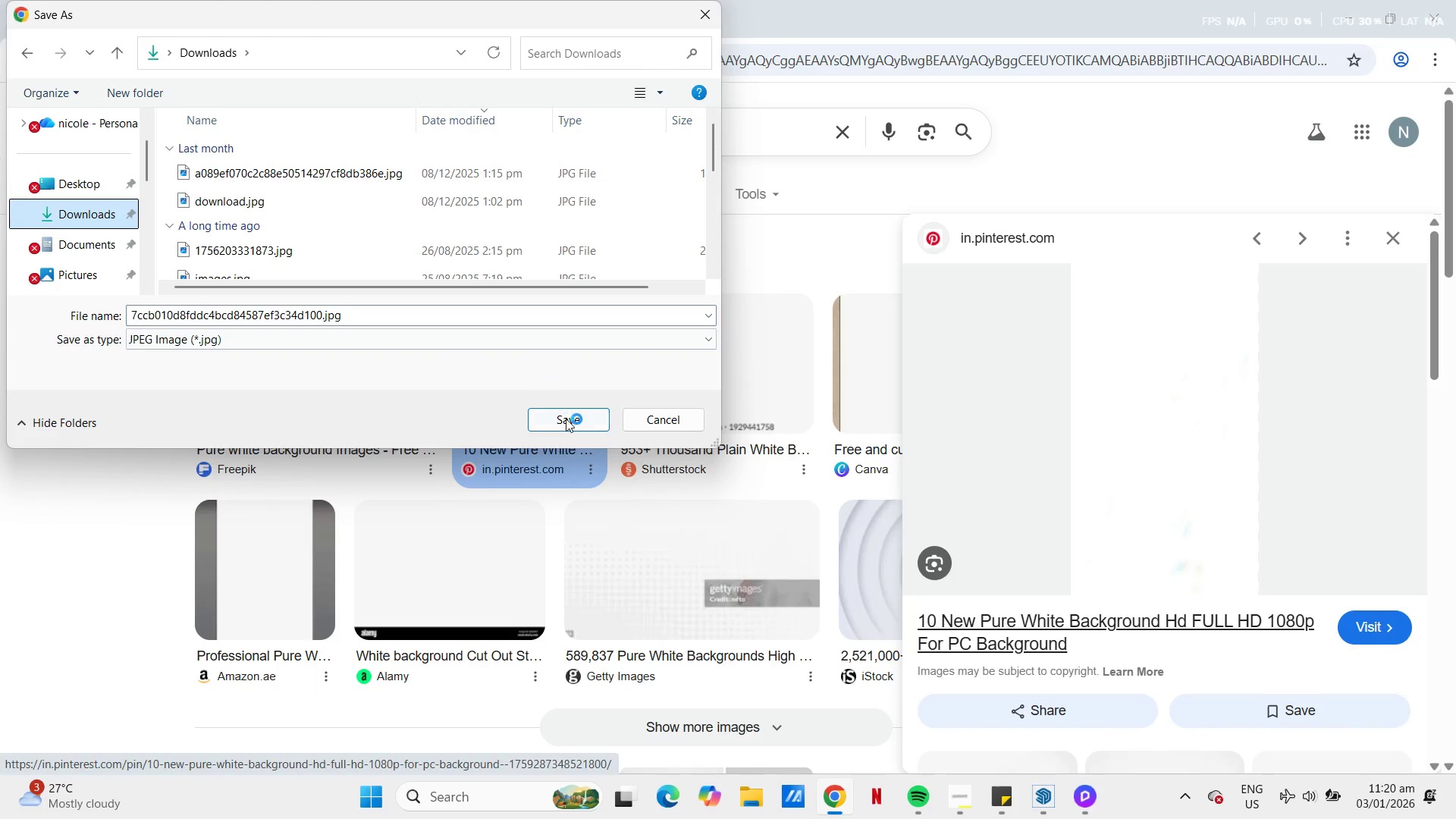 
left_click([567, 419])
 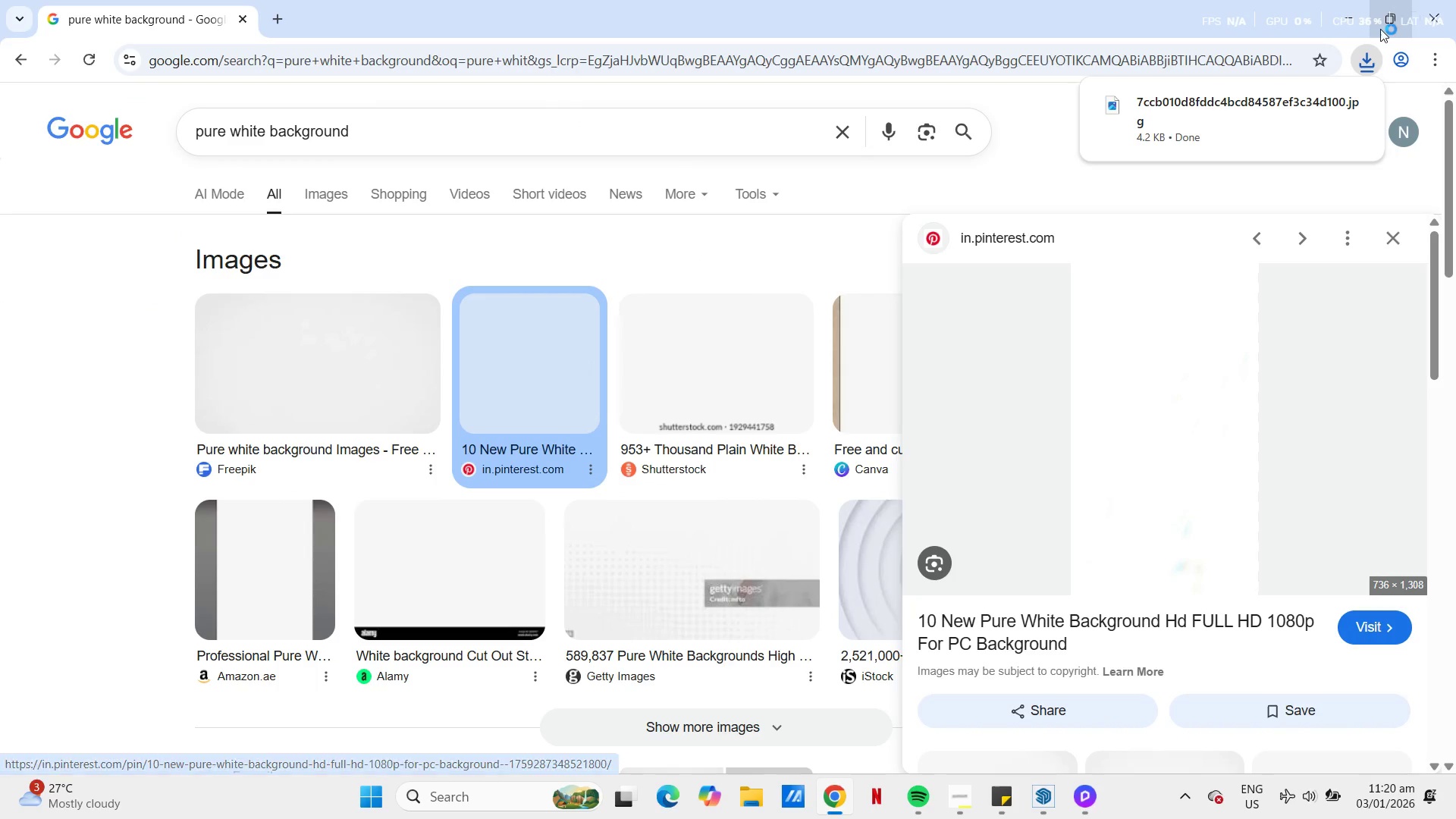 
left_click([1345, 10])
 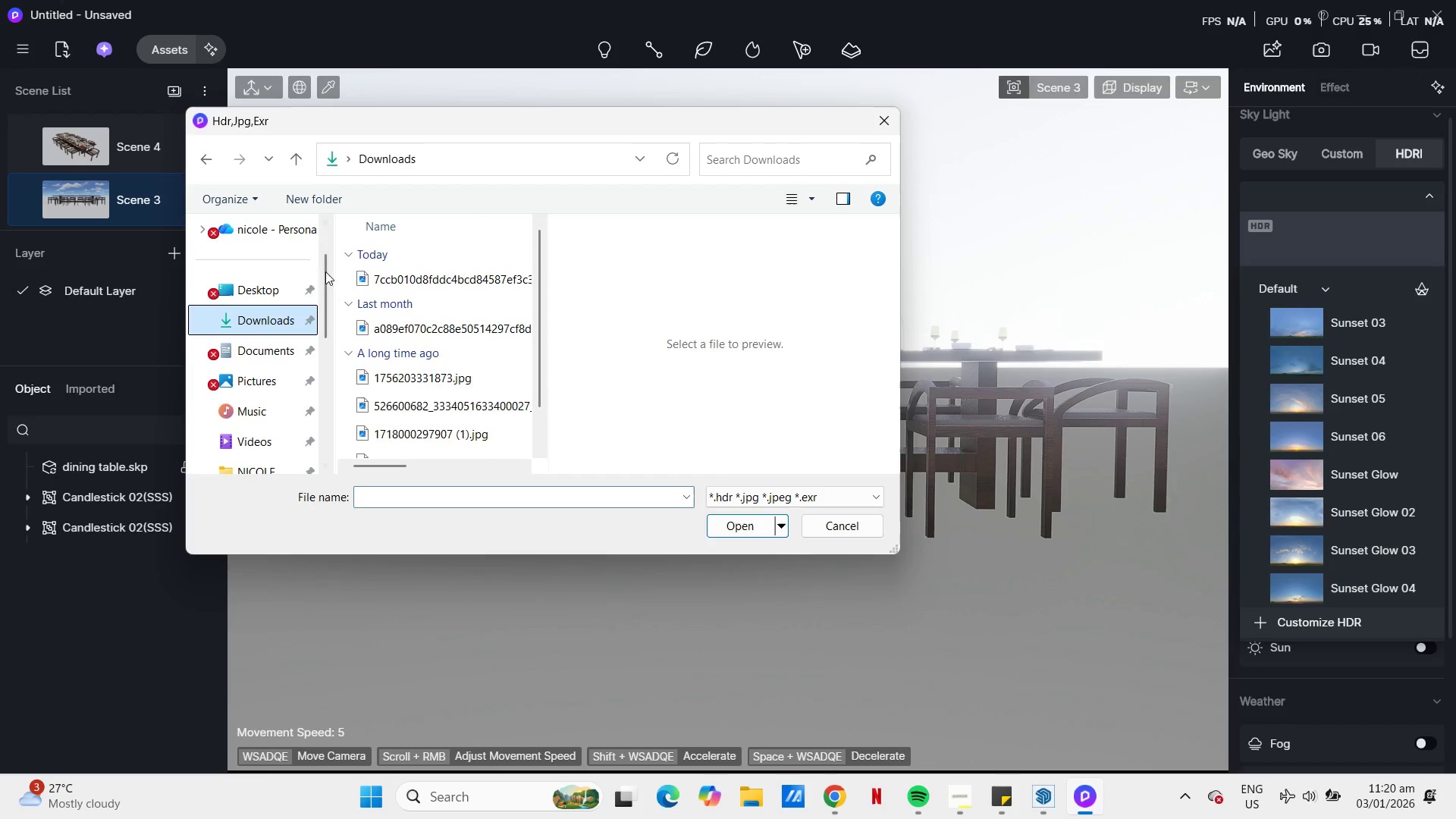 
left_click([444, 279])
 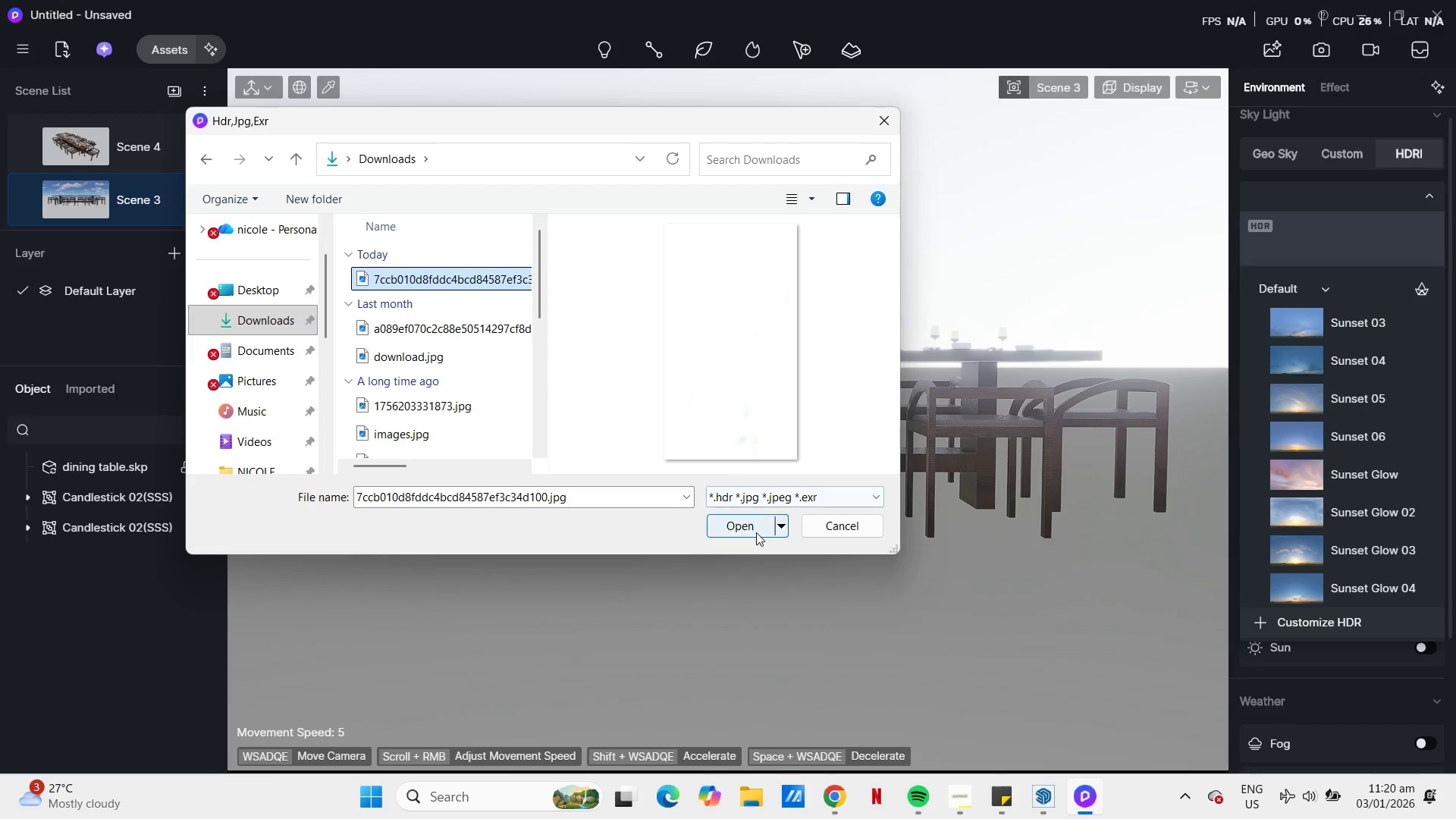 
left_click([756, 532])
 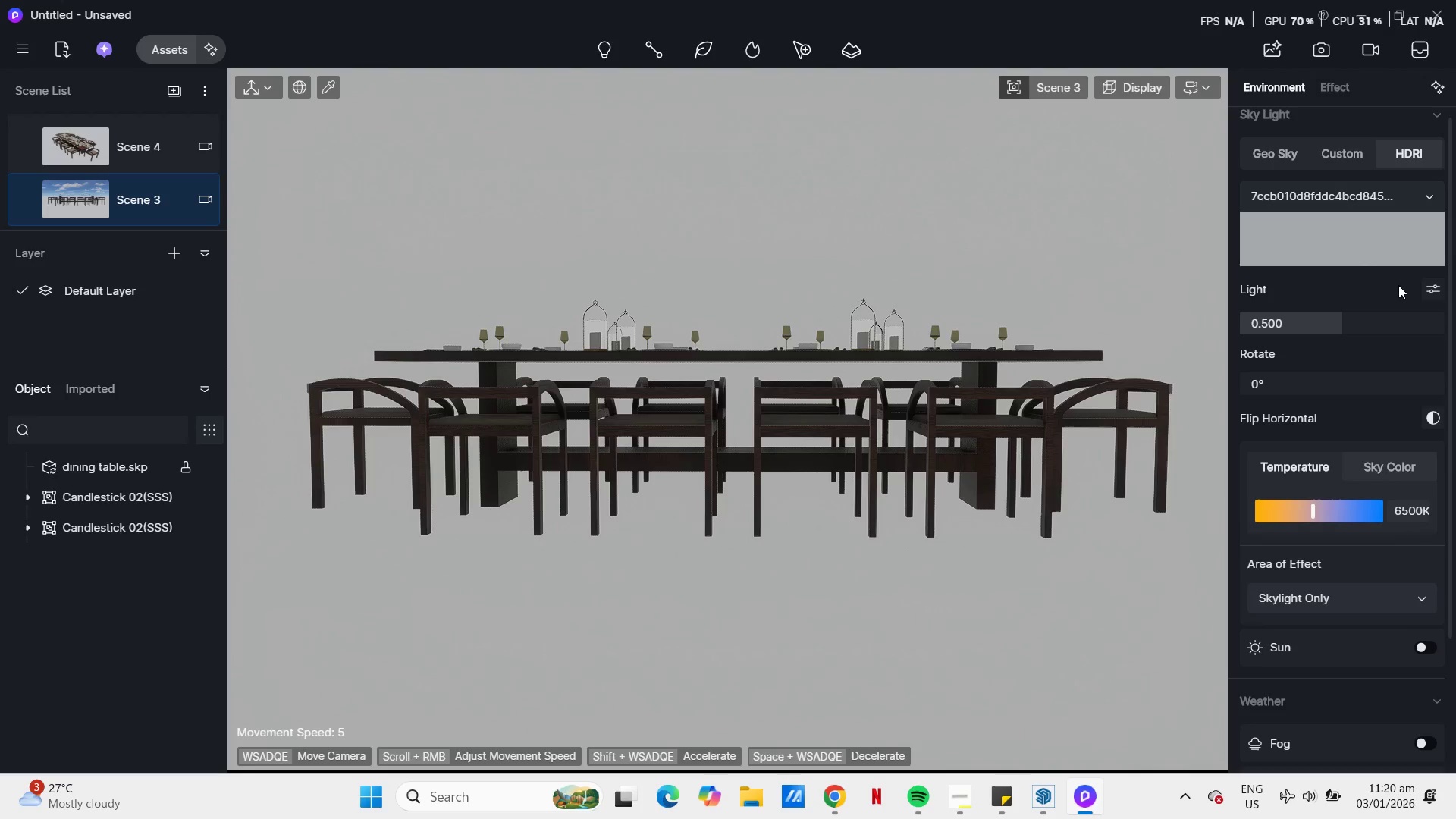 
left_click([1393, 241])
 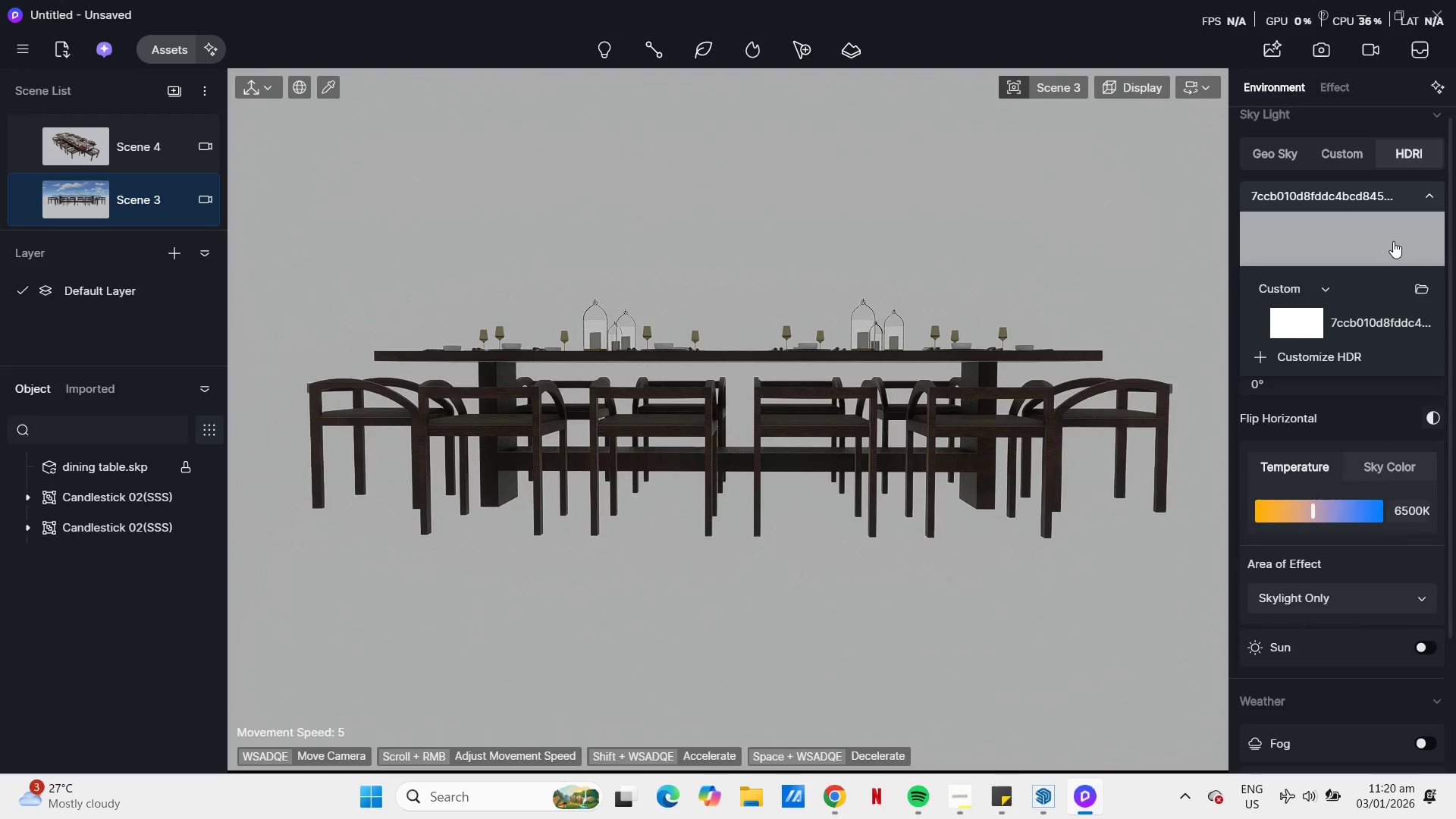 
left_click([1393, 241])
 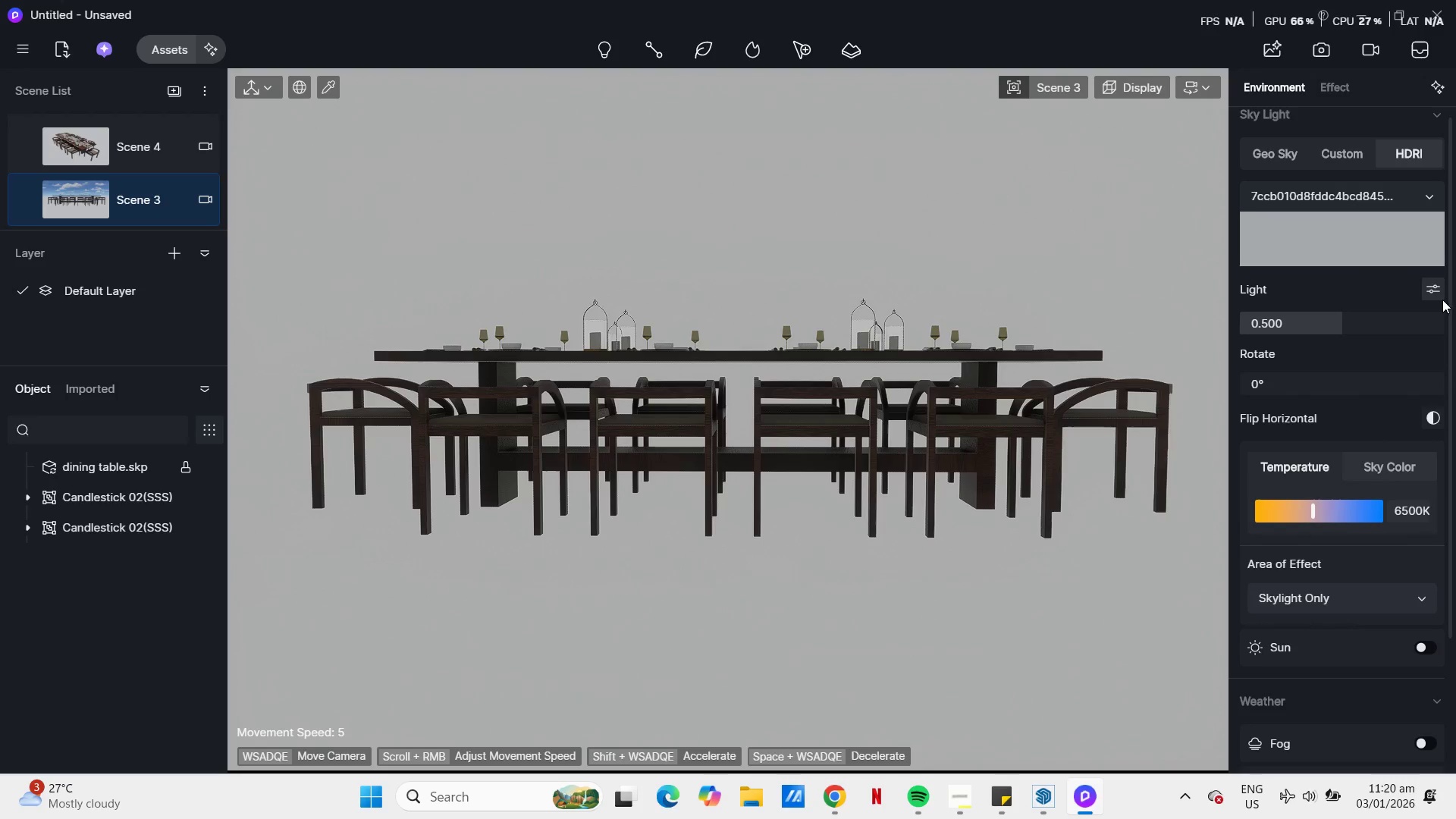 
left_click([1432, 290])
 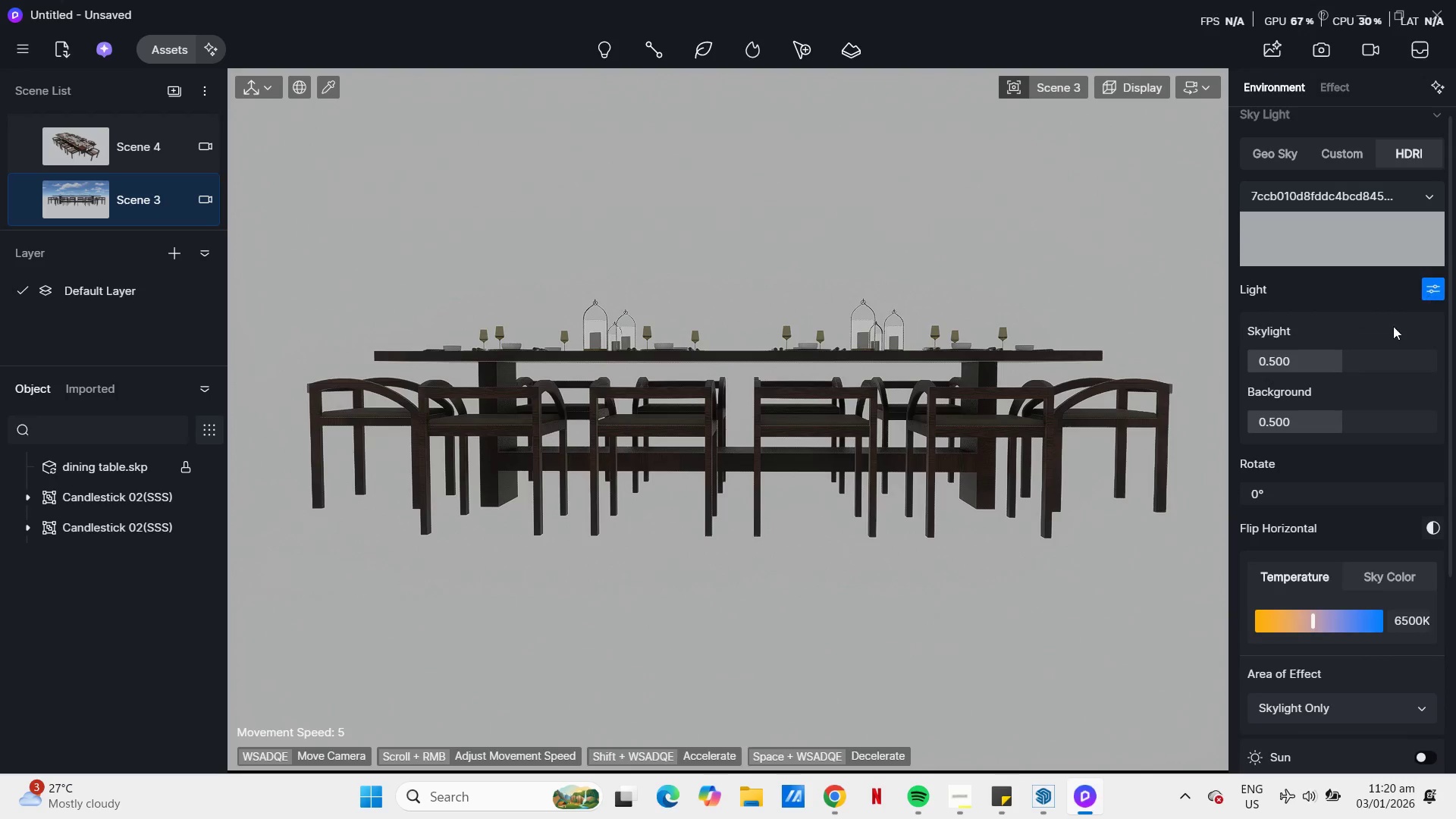 
left_click_drag(start_coordinate=[1339, 360], to_coordinate=[1357, 359])
 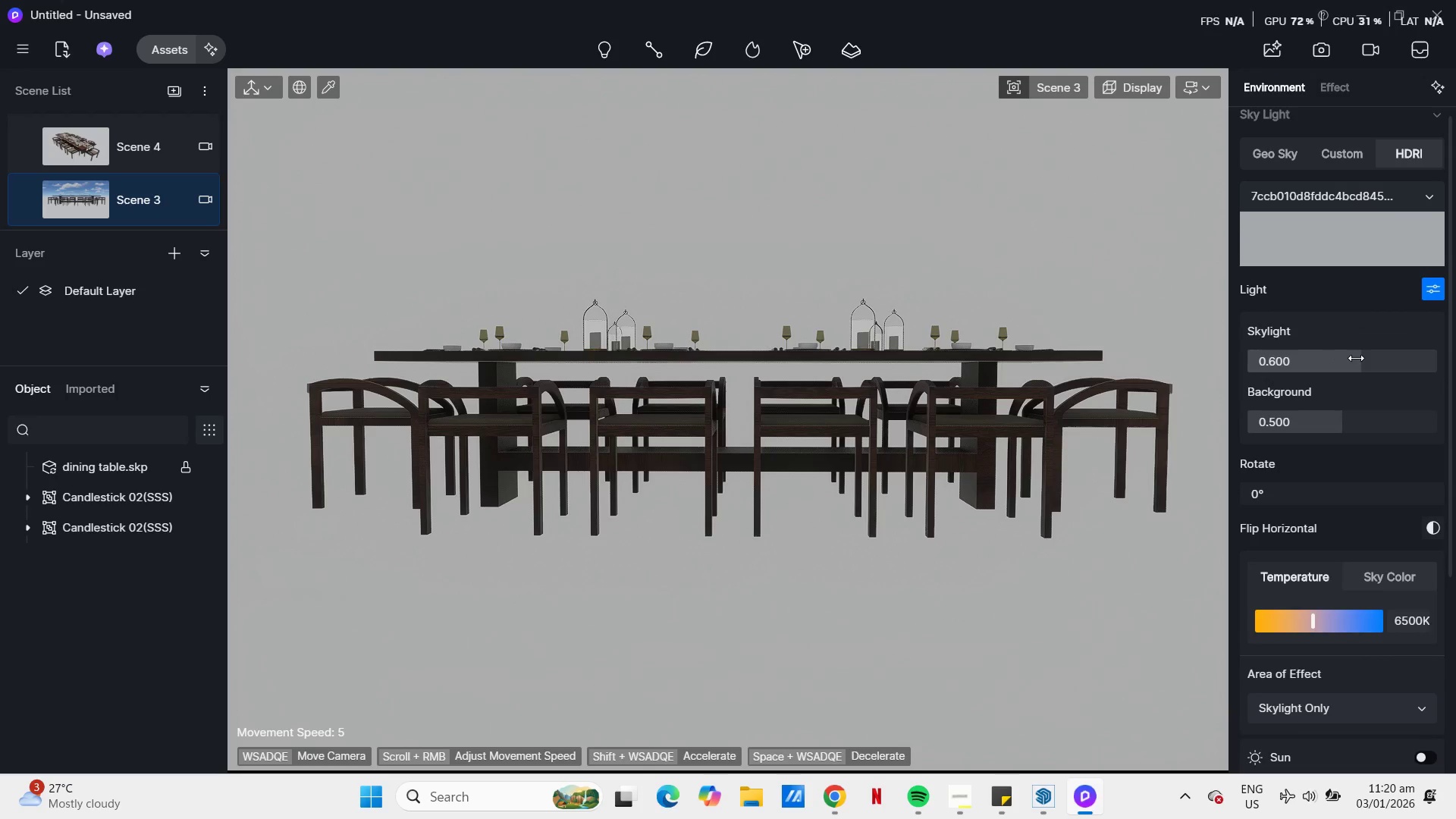 
scroll: coordinate [1406, 456], scroll_direction: down, amount: 15.0
 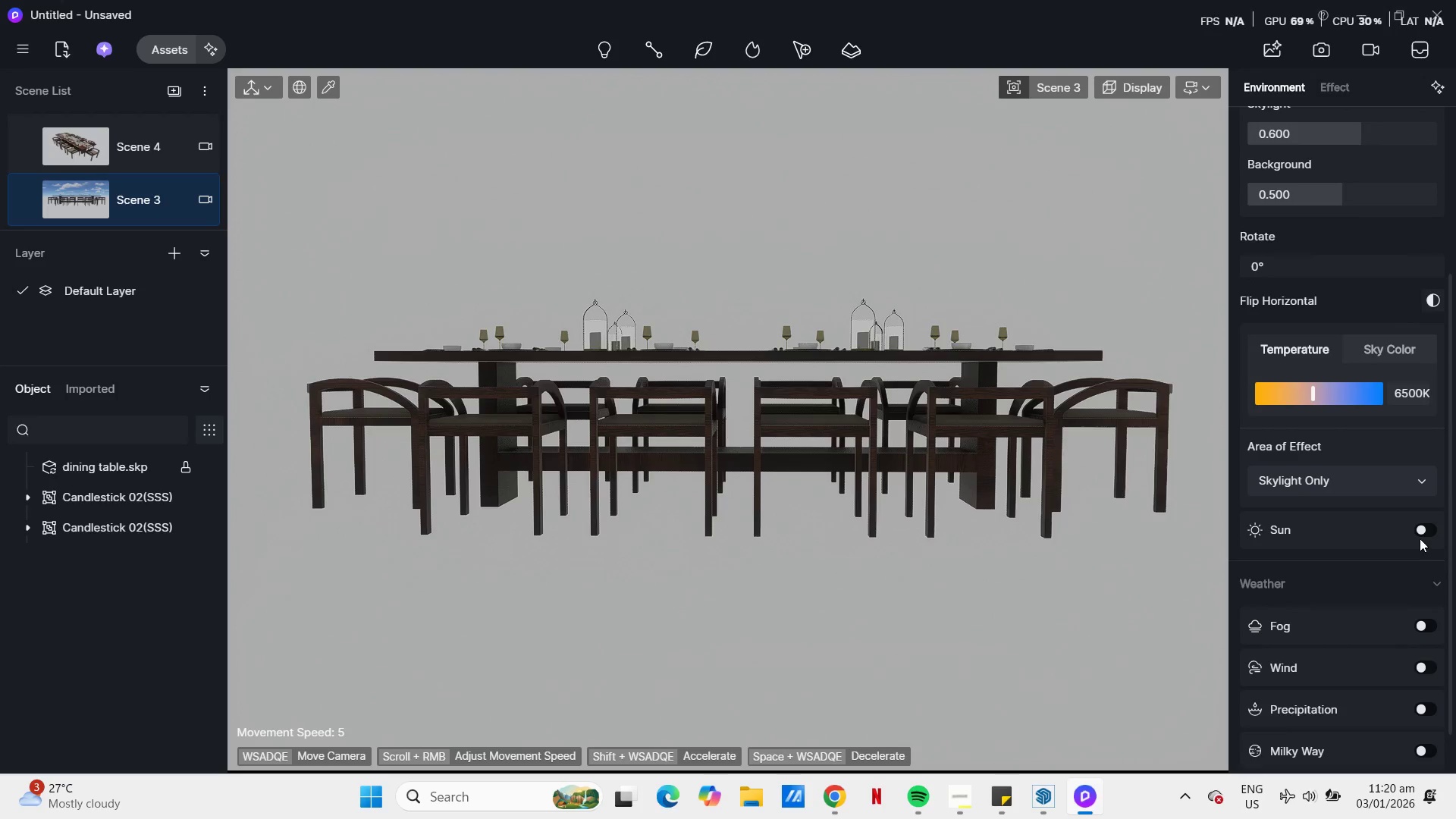 
left_click([1420, 531])
 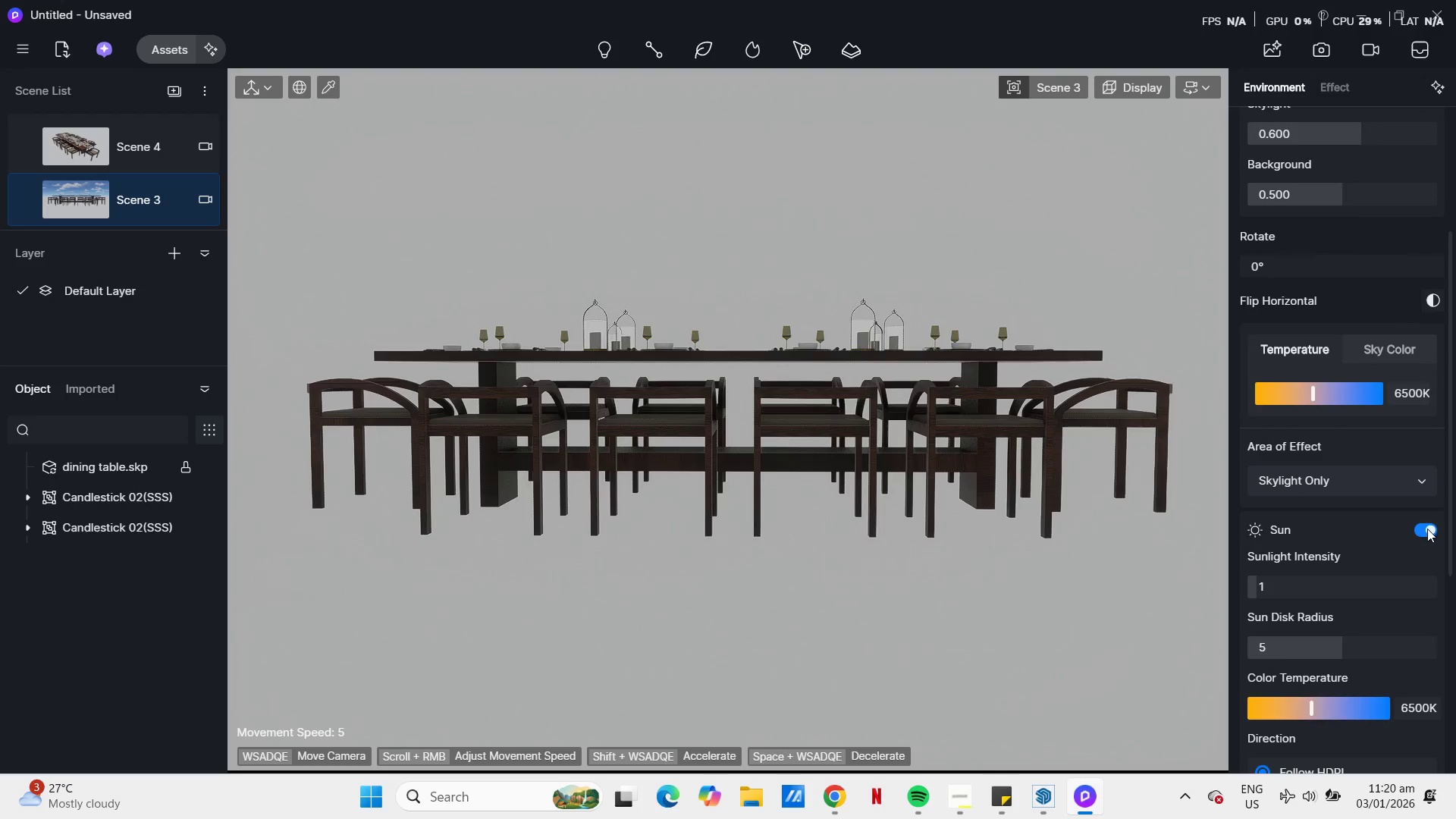 
left_click([1430, 529])
 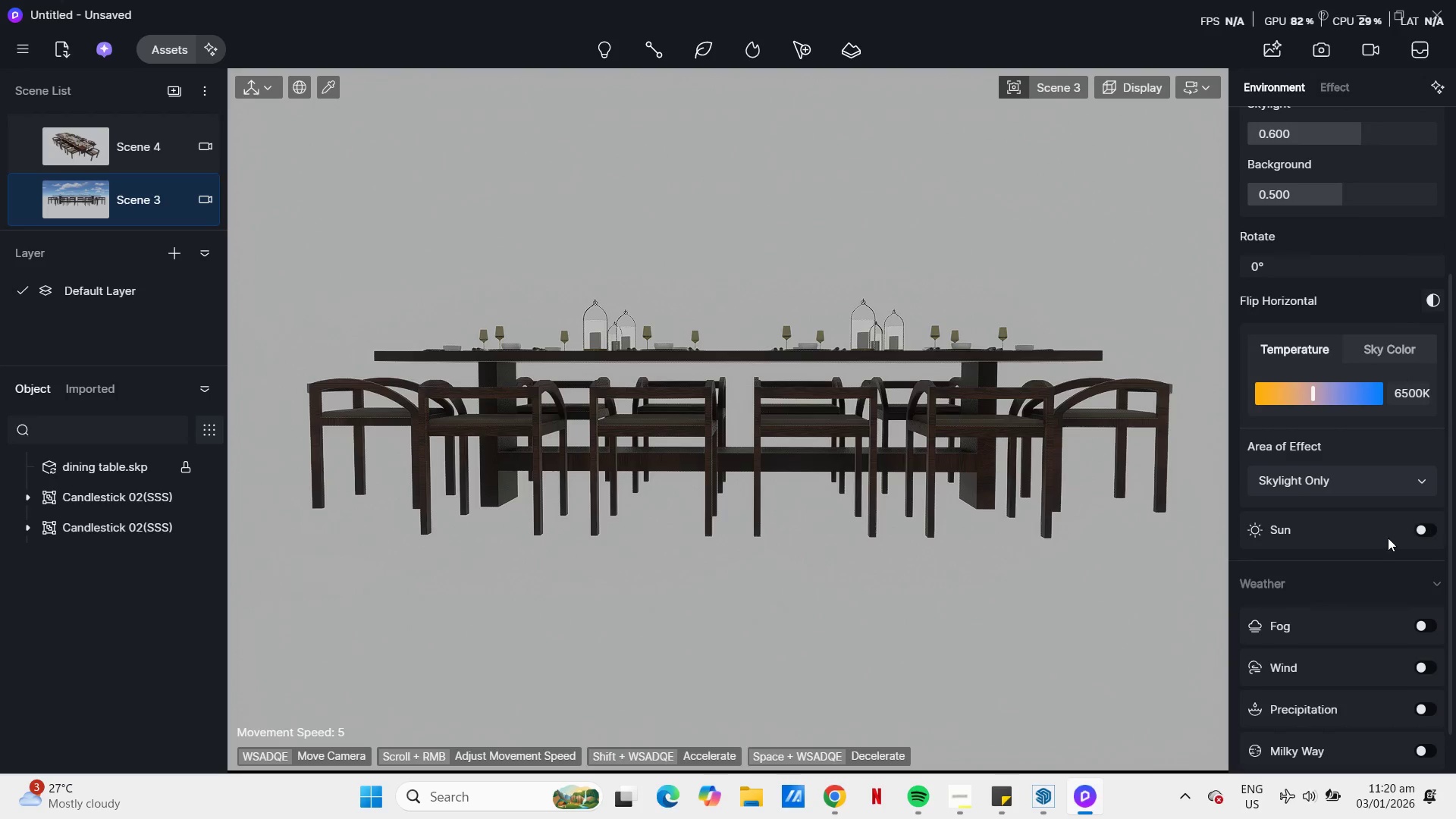 
scroll: coordinate [1381, 538], scroll_direction: down, amount: 6.0
 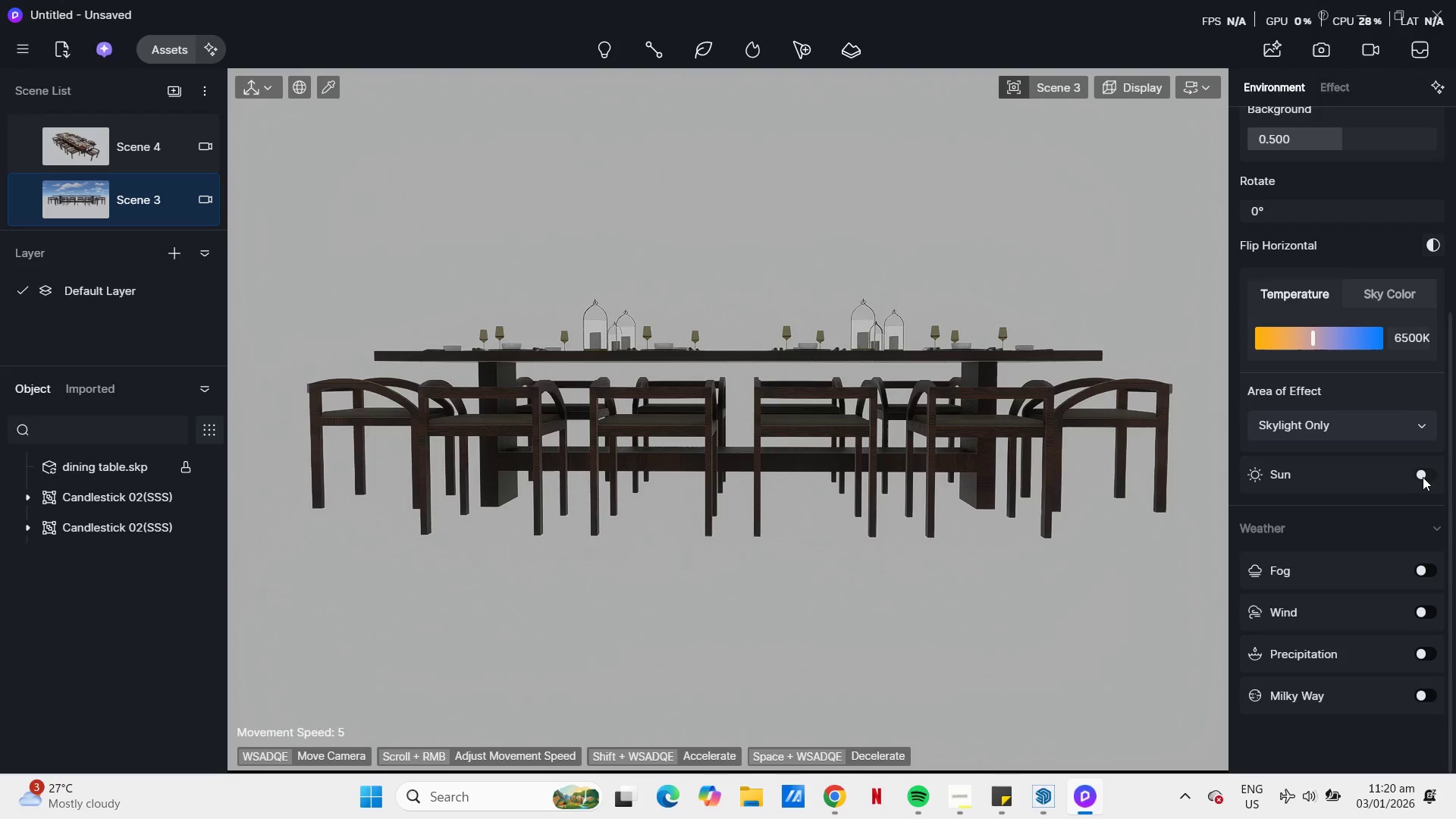 
mouse_move([1327, 460])
 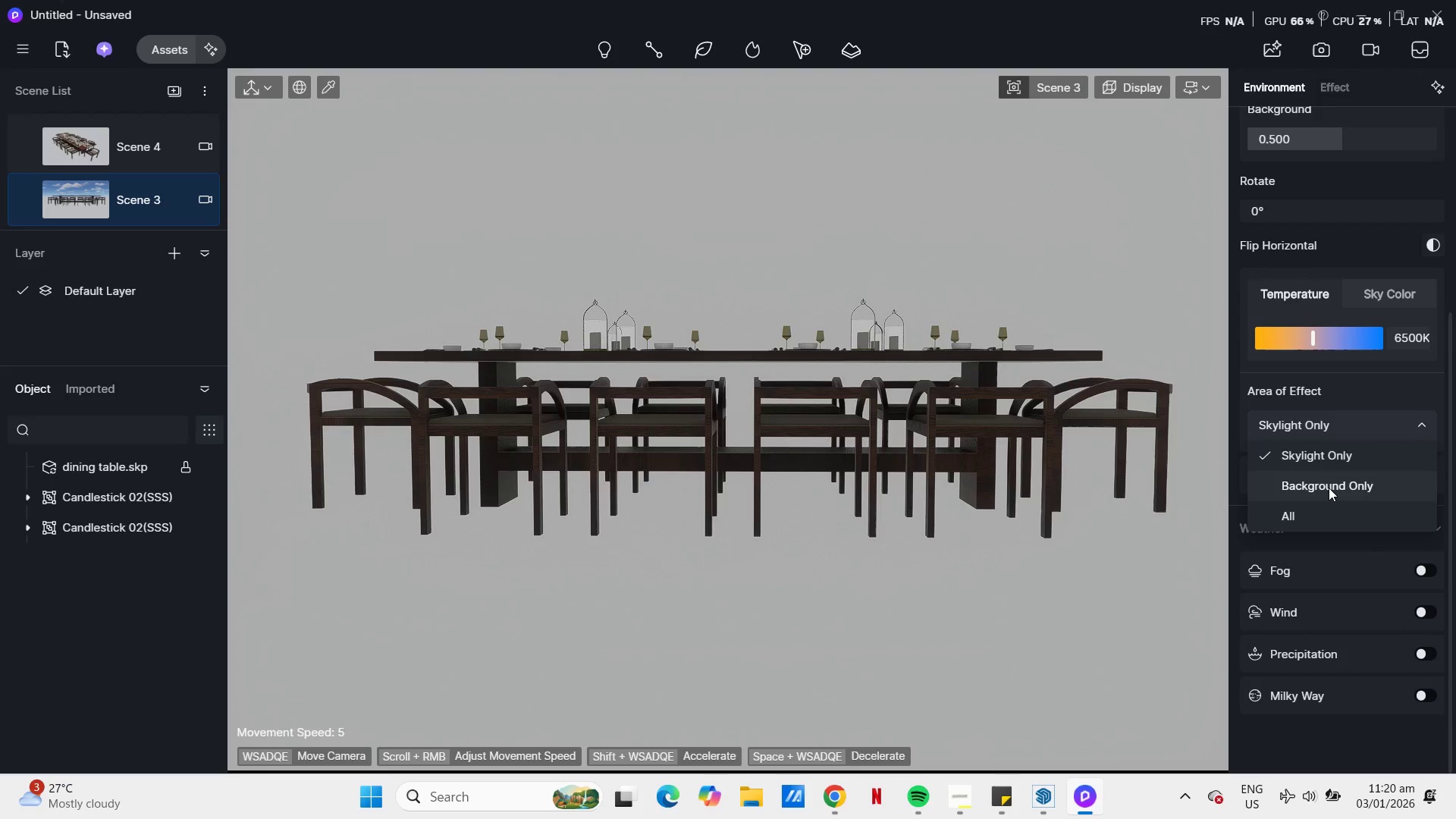 
left_click([1329, 488])
 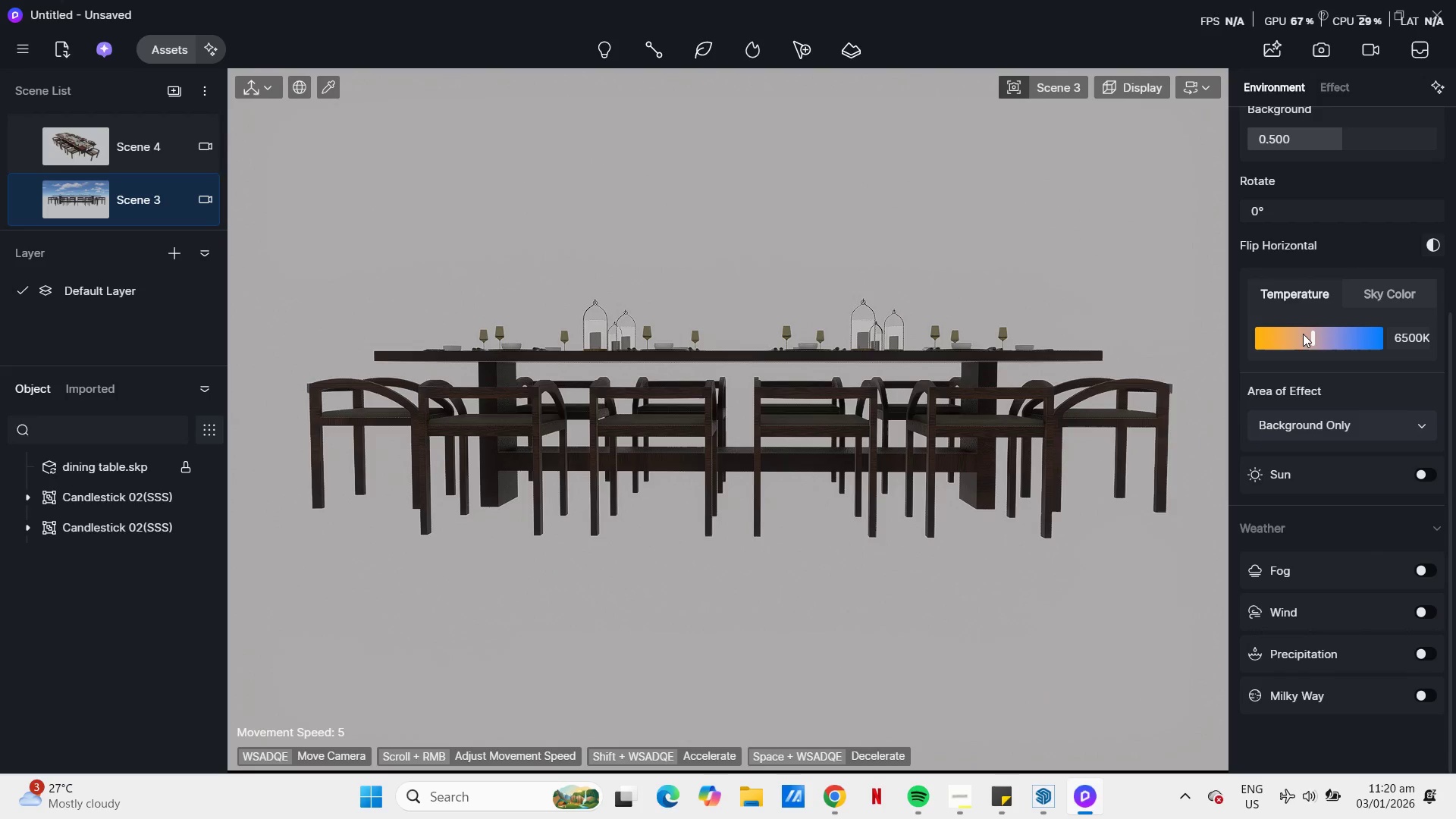 
left_click([1385, 290])
 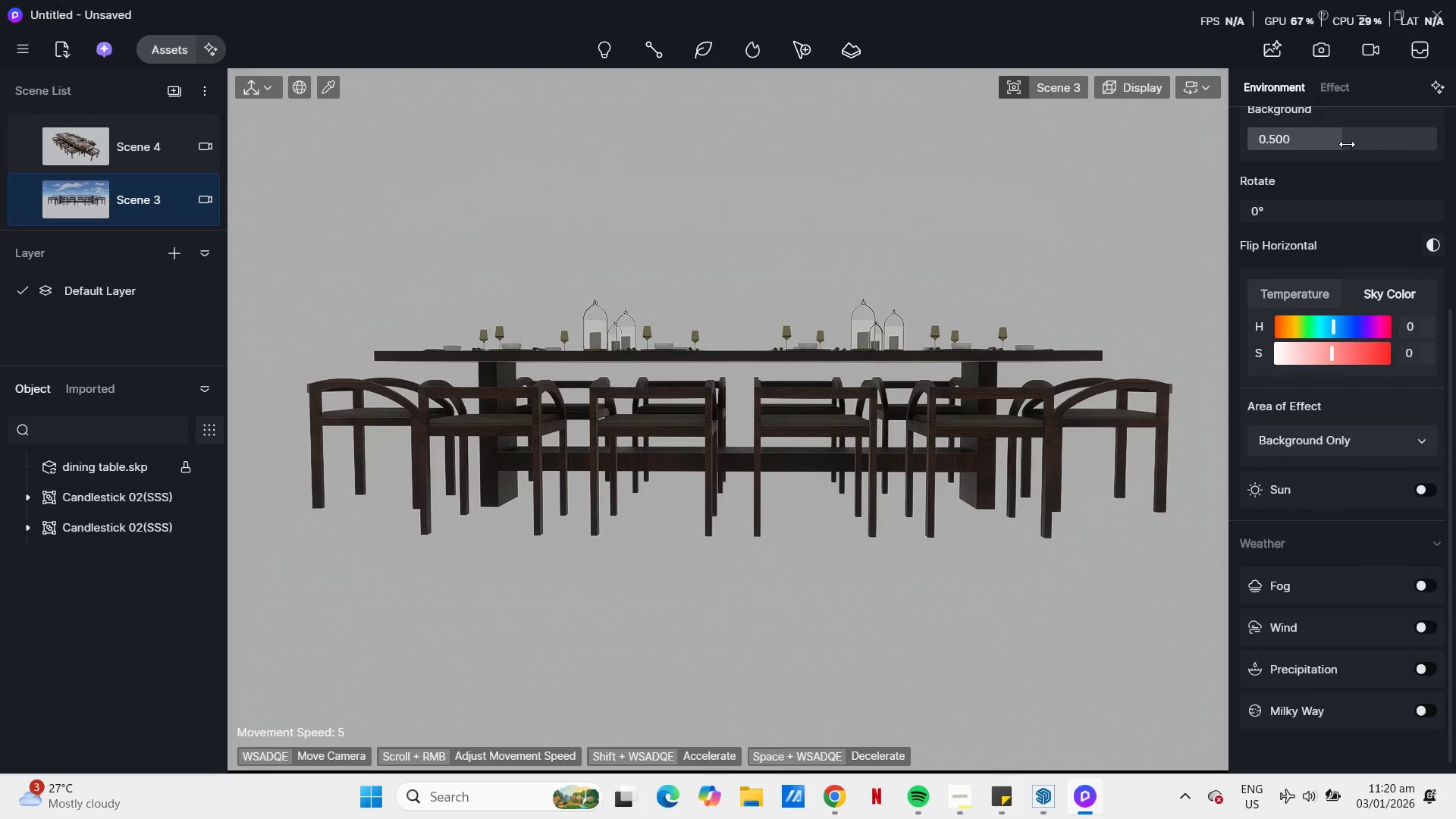 
left_click([1322, 90])
 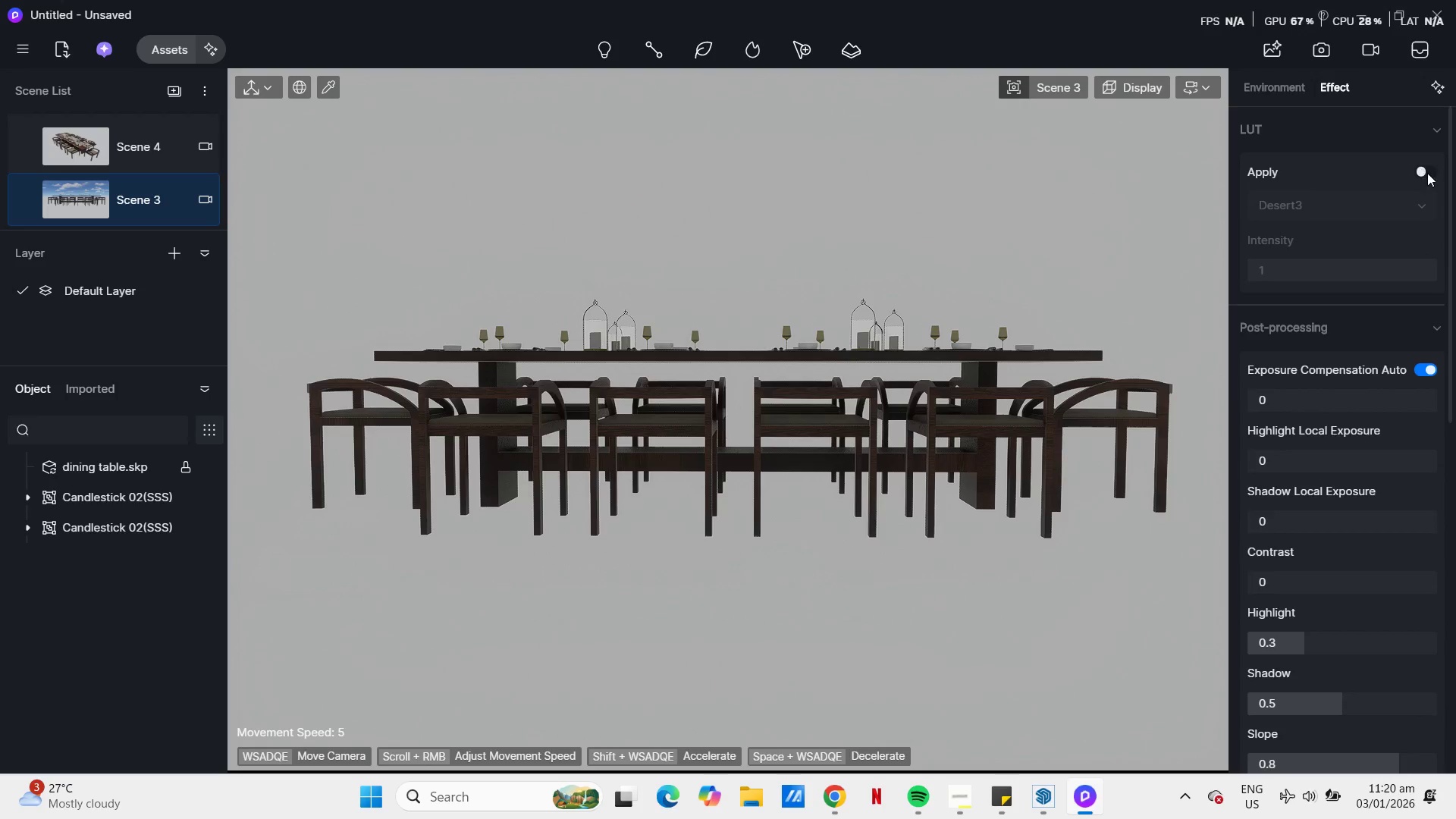 
left_click([1429, 169])
 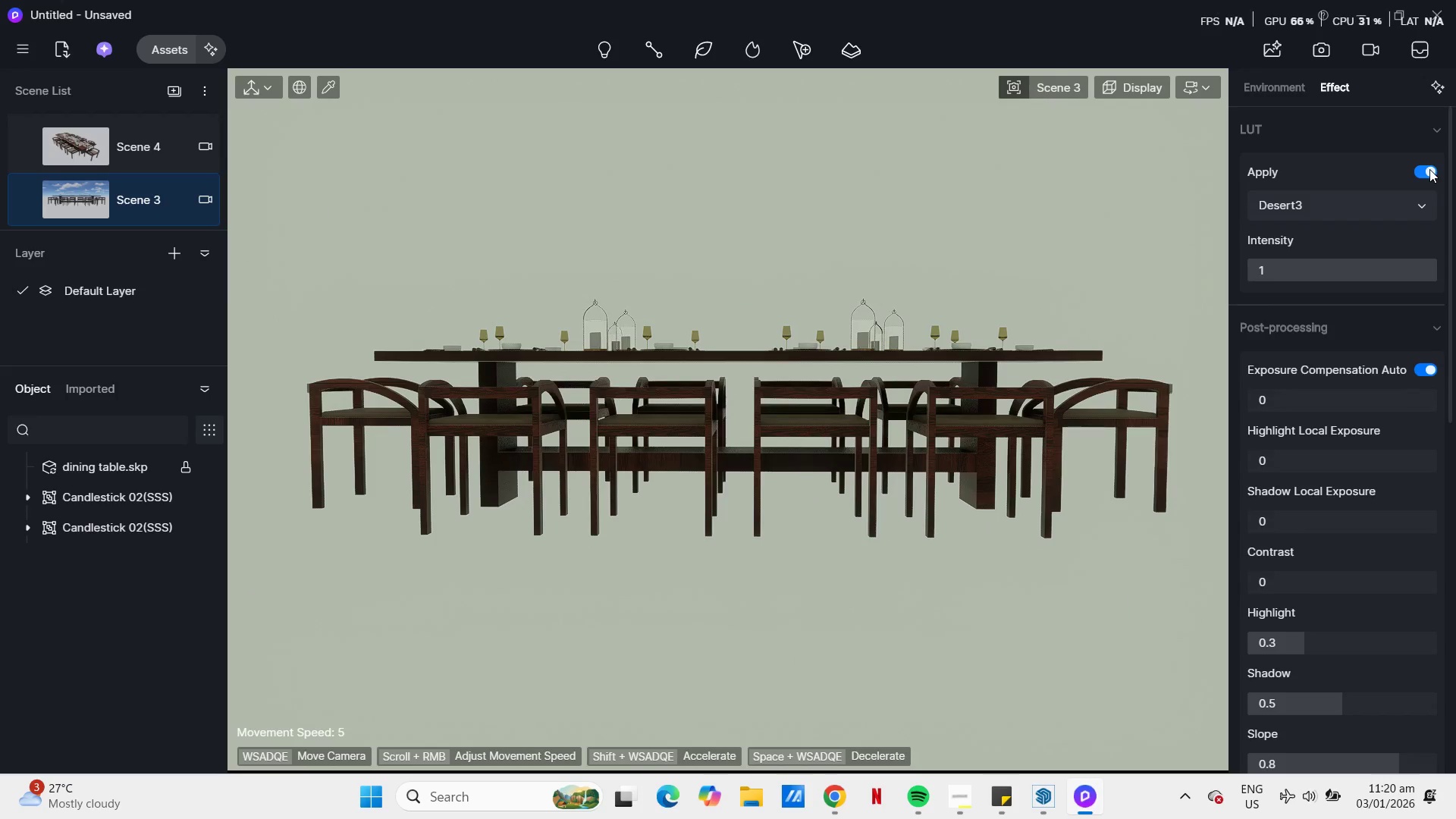 
left_click([1429, 169])
 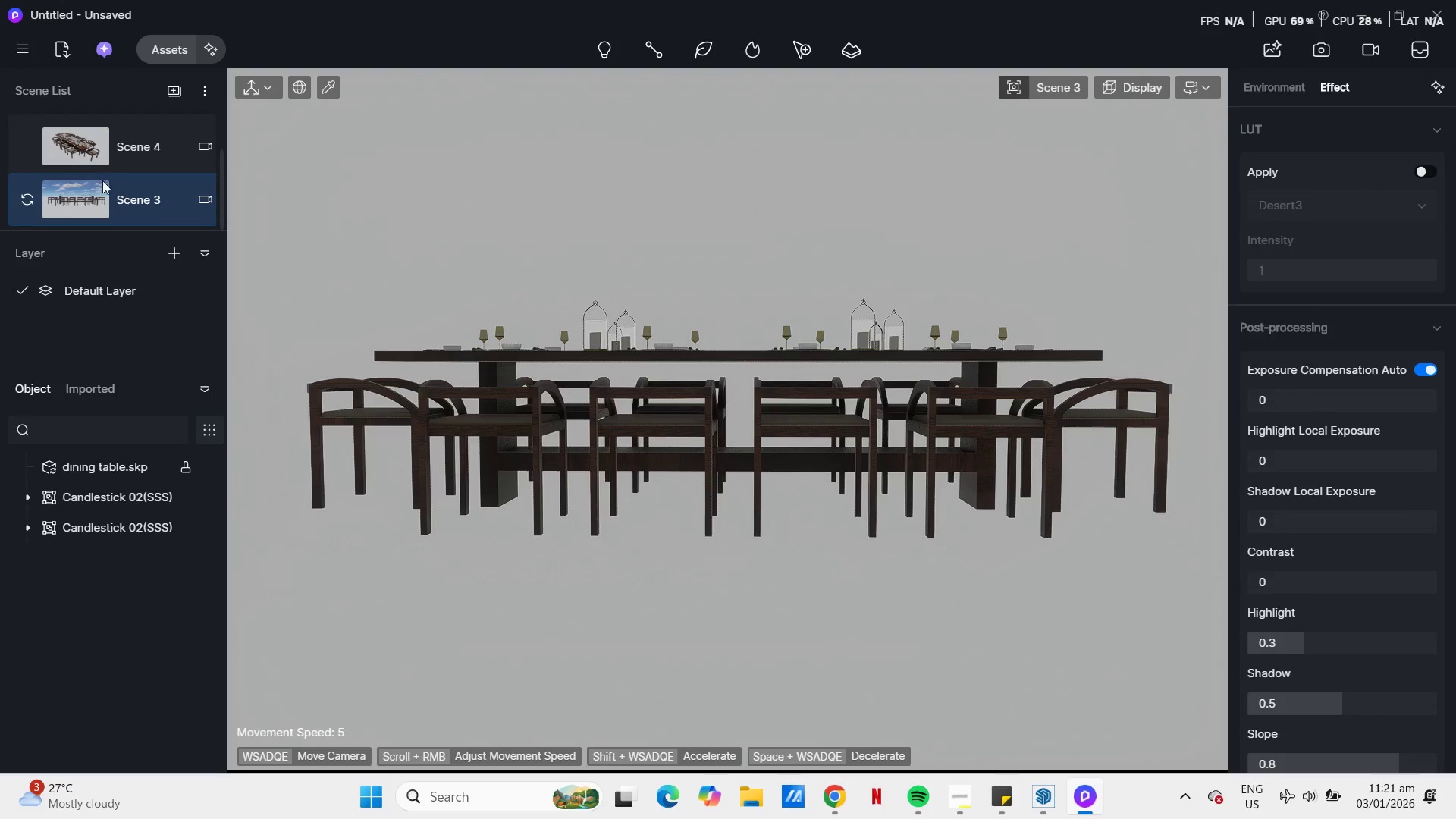 
left_click([81, 141])
 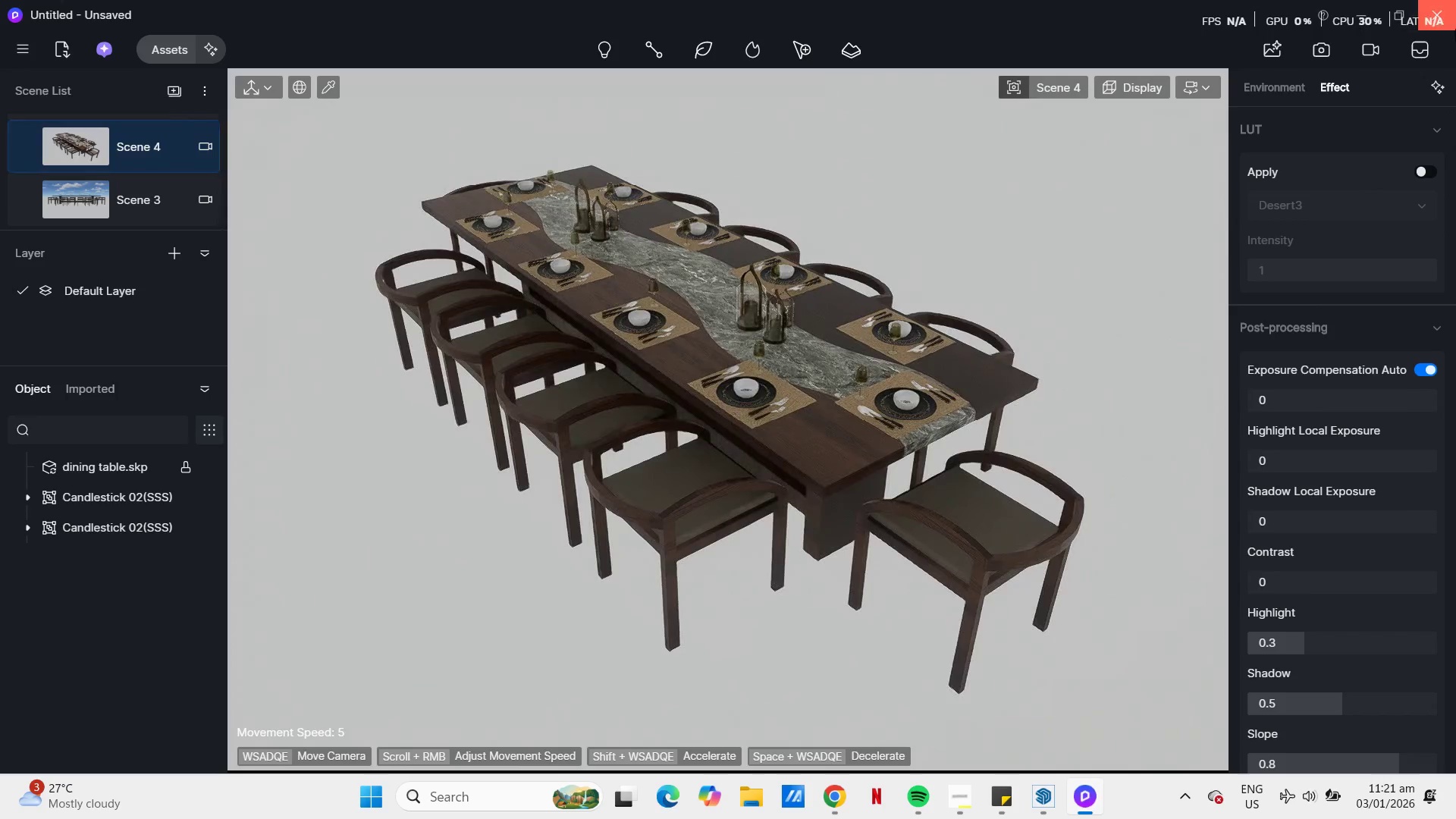 
left_click([1319, 49])
 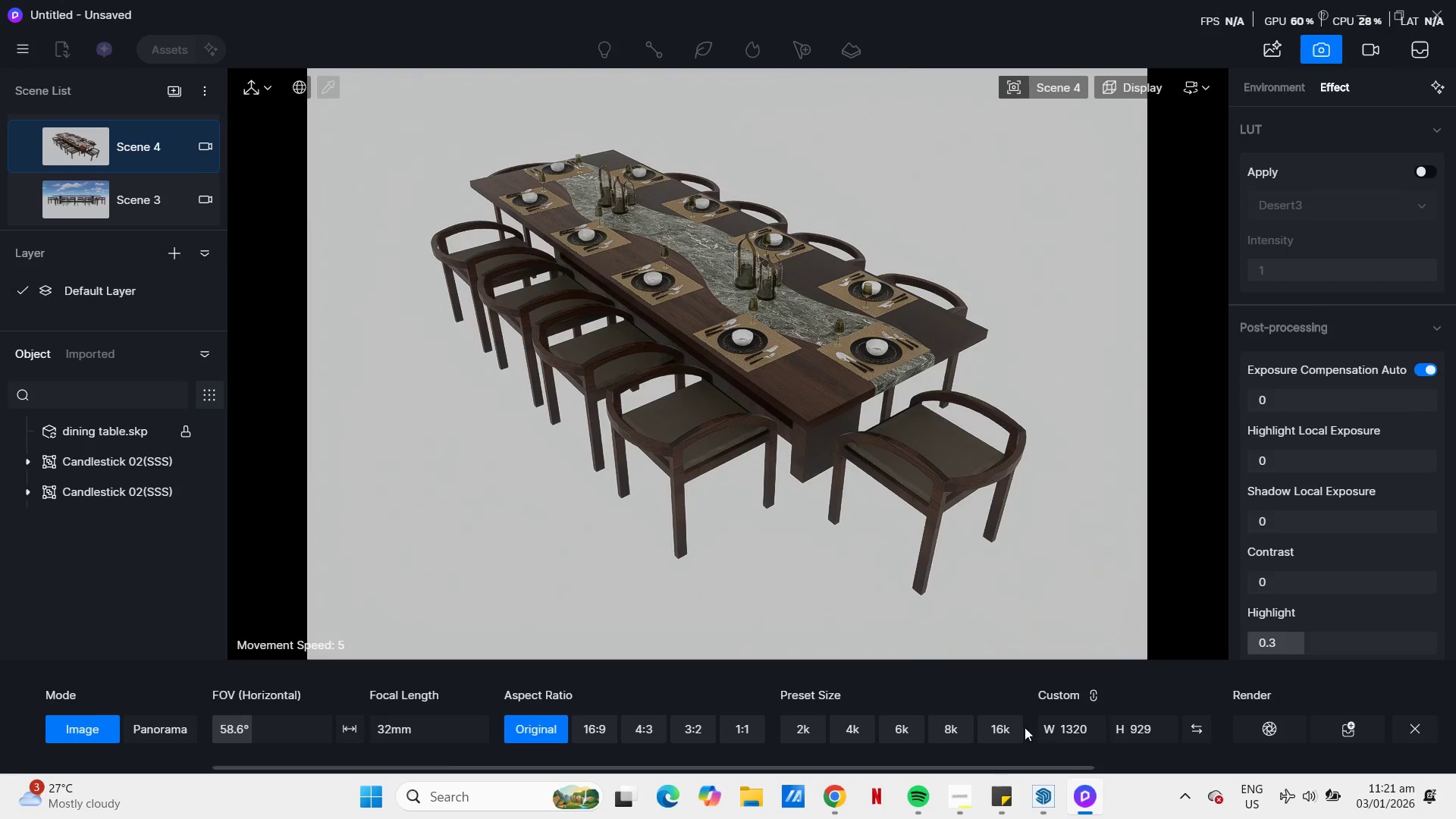 
left_click([804, 729])
 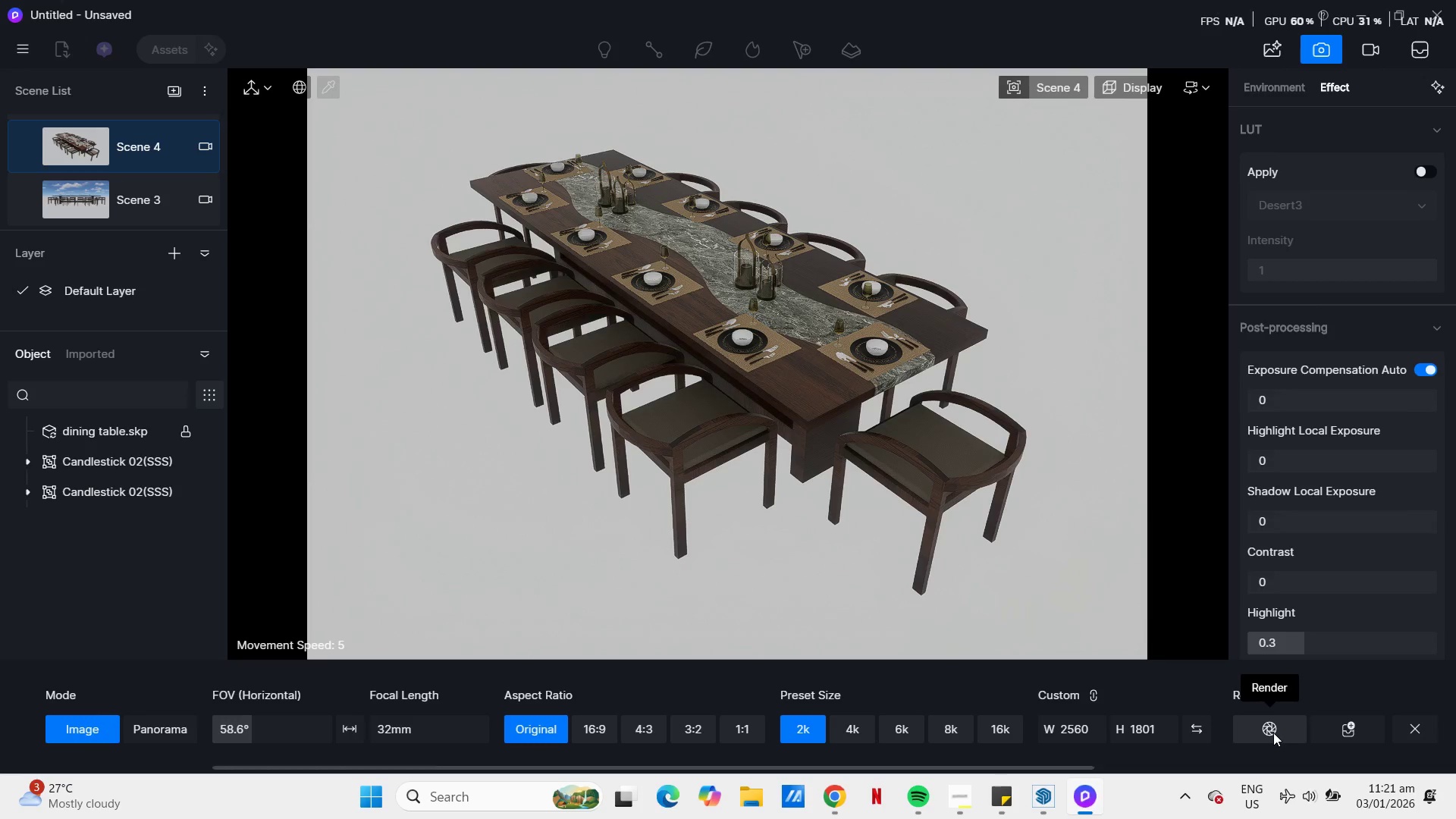 
left_click_drag(start_coordinate=[1273, 733], to_coordinate=[1303, 559])
 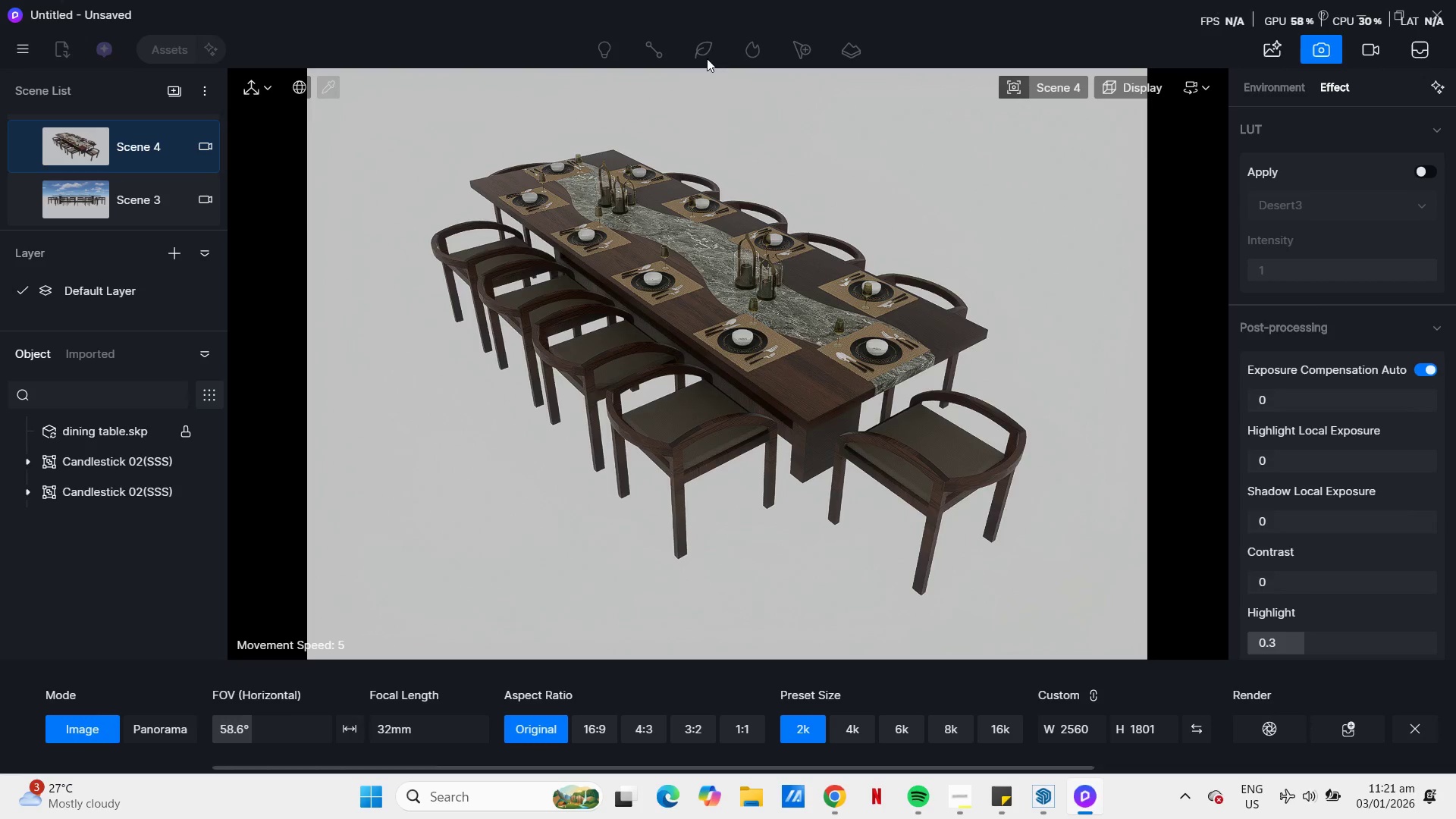 
left_click([598, 49])
 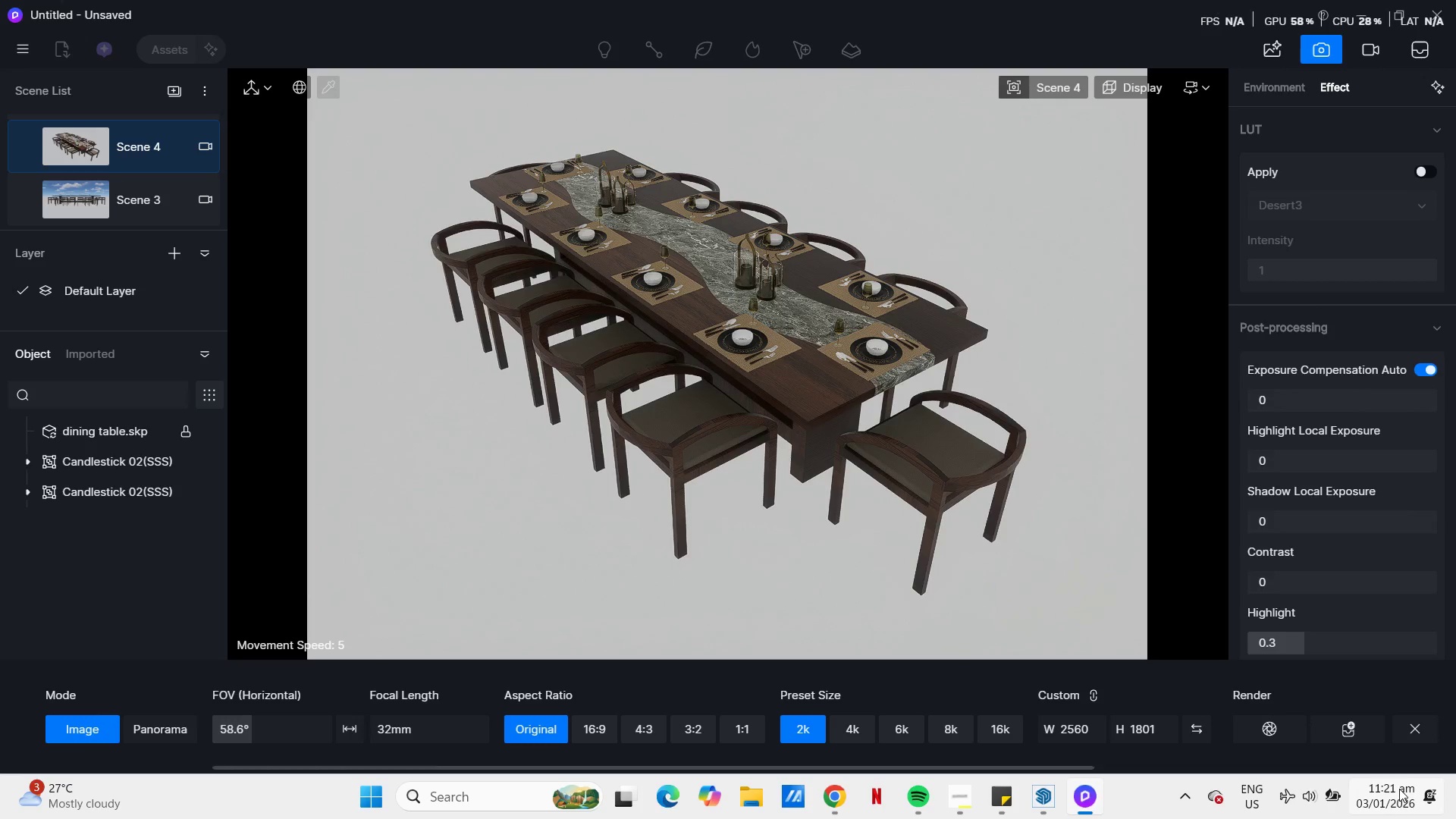 
left_click([1410, 723])
 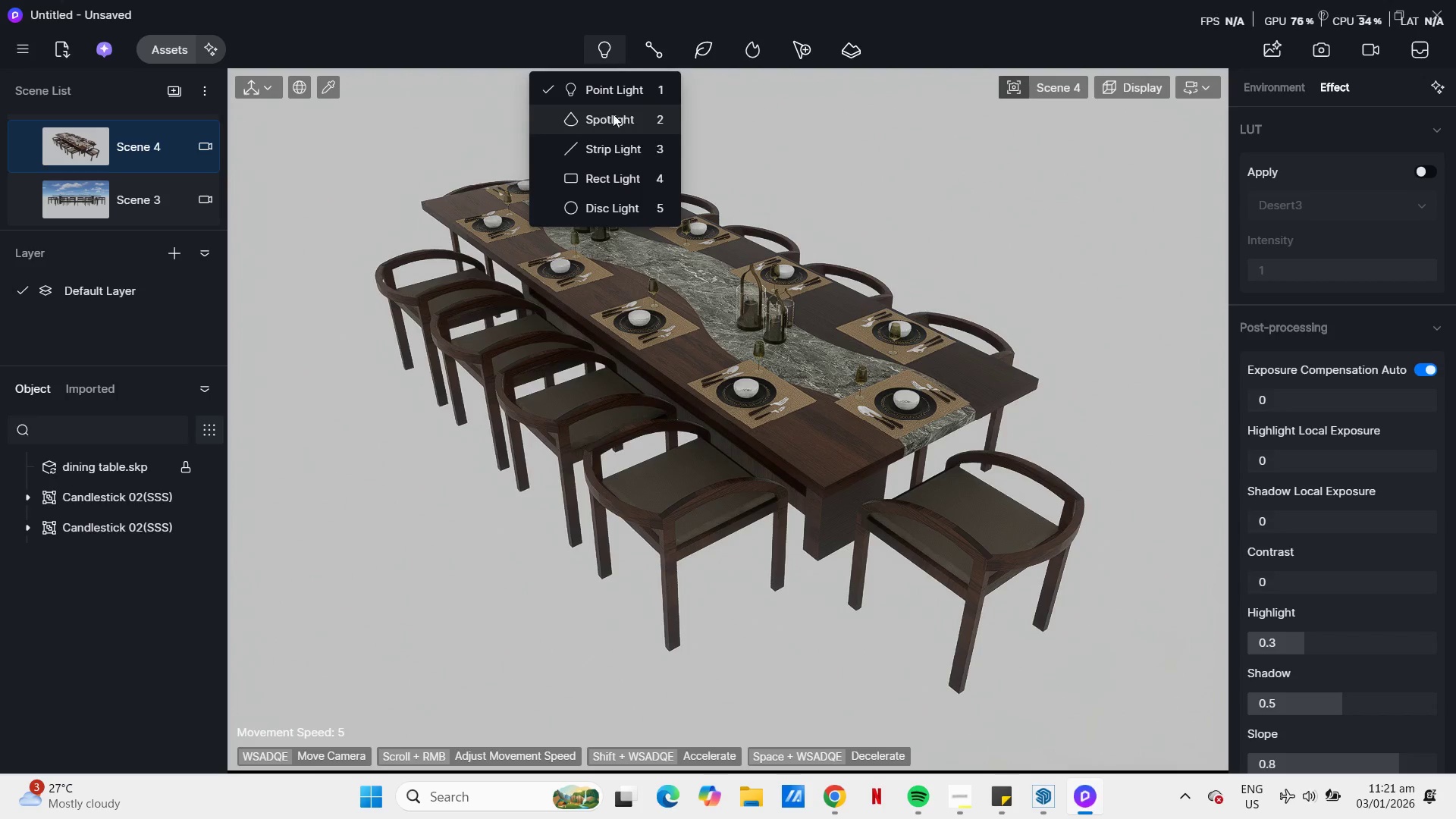 
left_click([604, 176])
 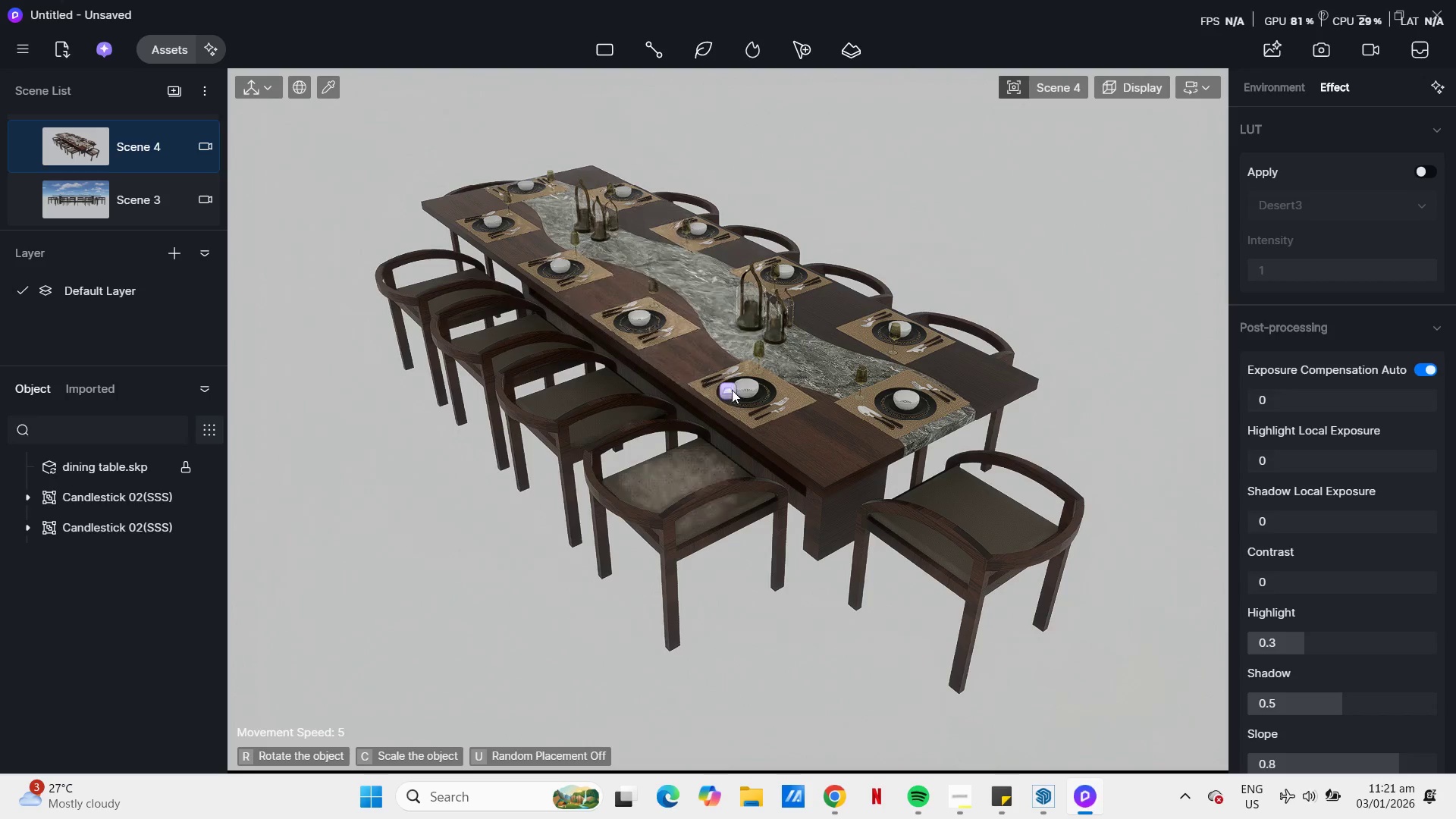 
scroll: coordinate [646, 487], scroll_direction: down, amount: 21.0
 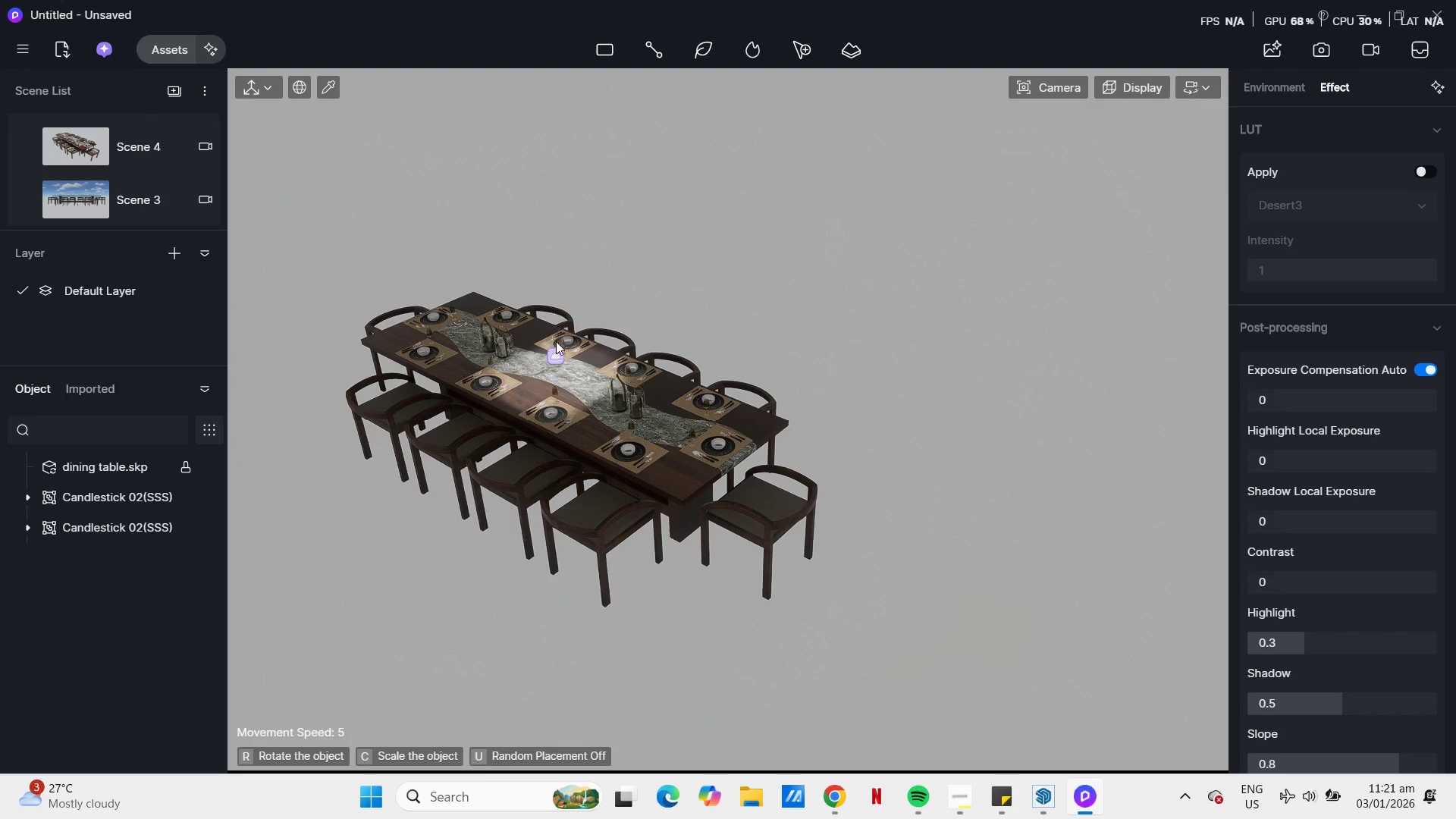 
left_click([598, 46])
 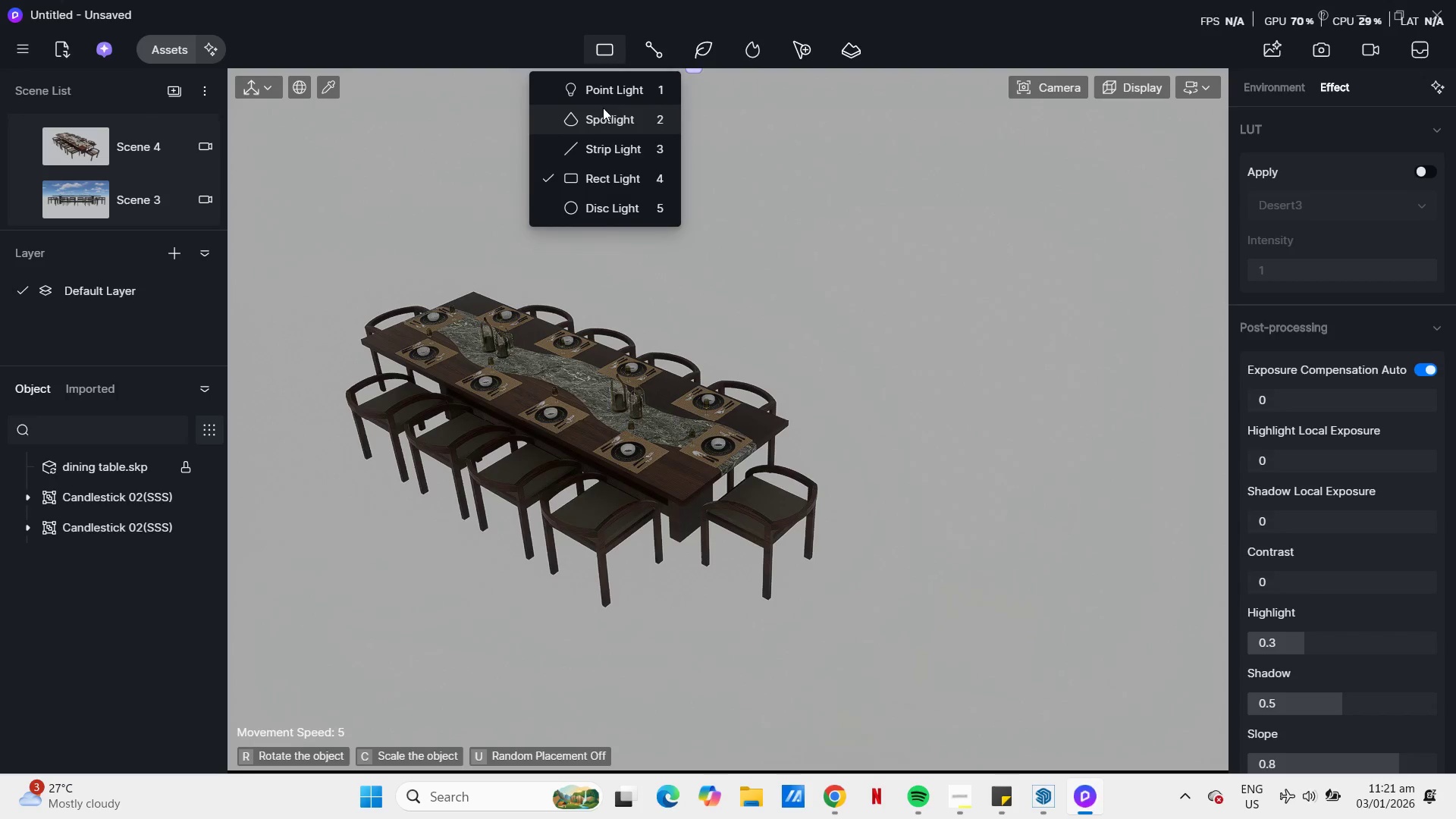 
left_click([603, 115])
 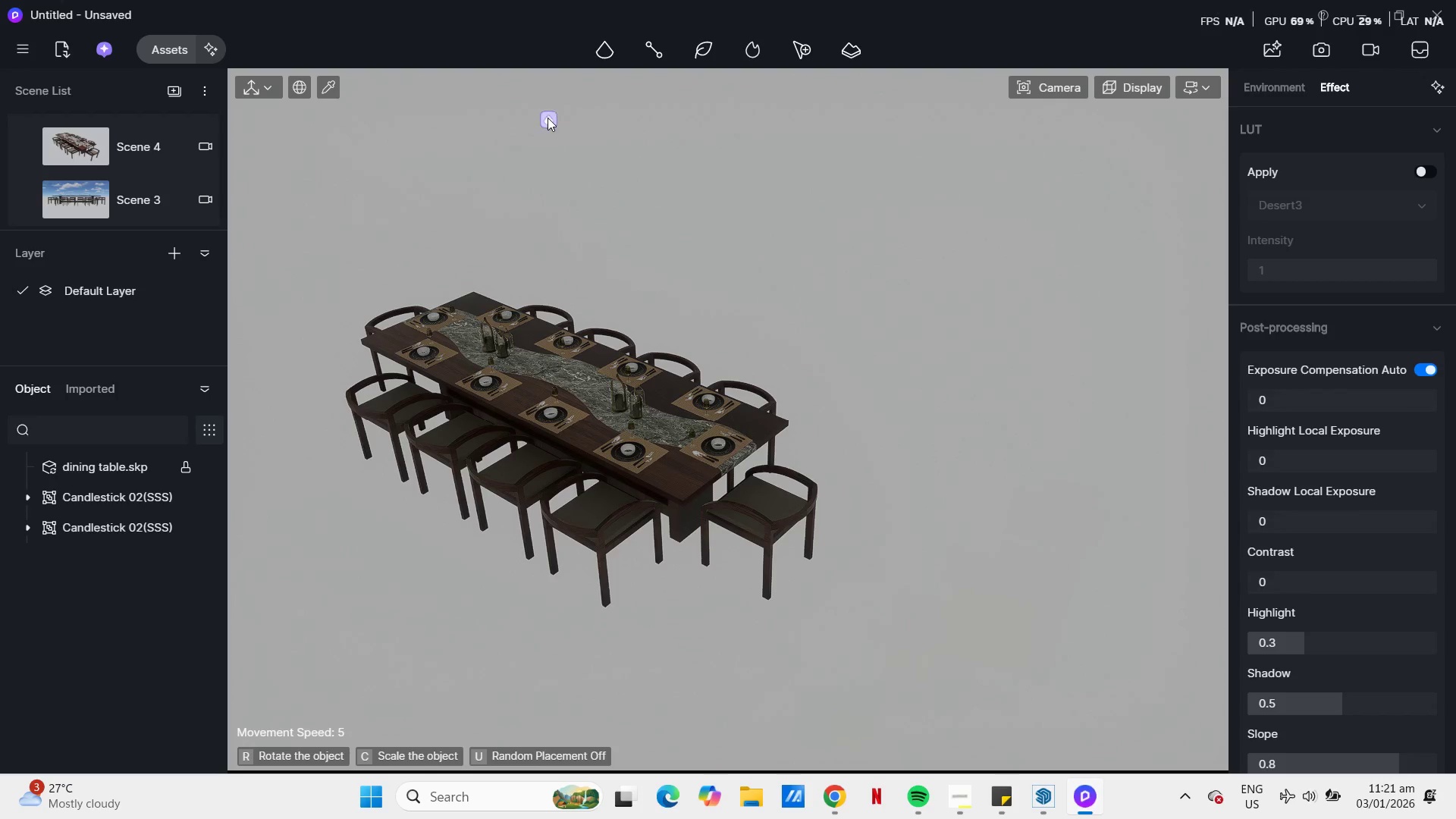 
left_click([551, 113])
 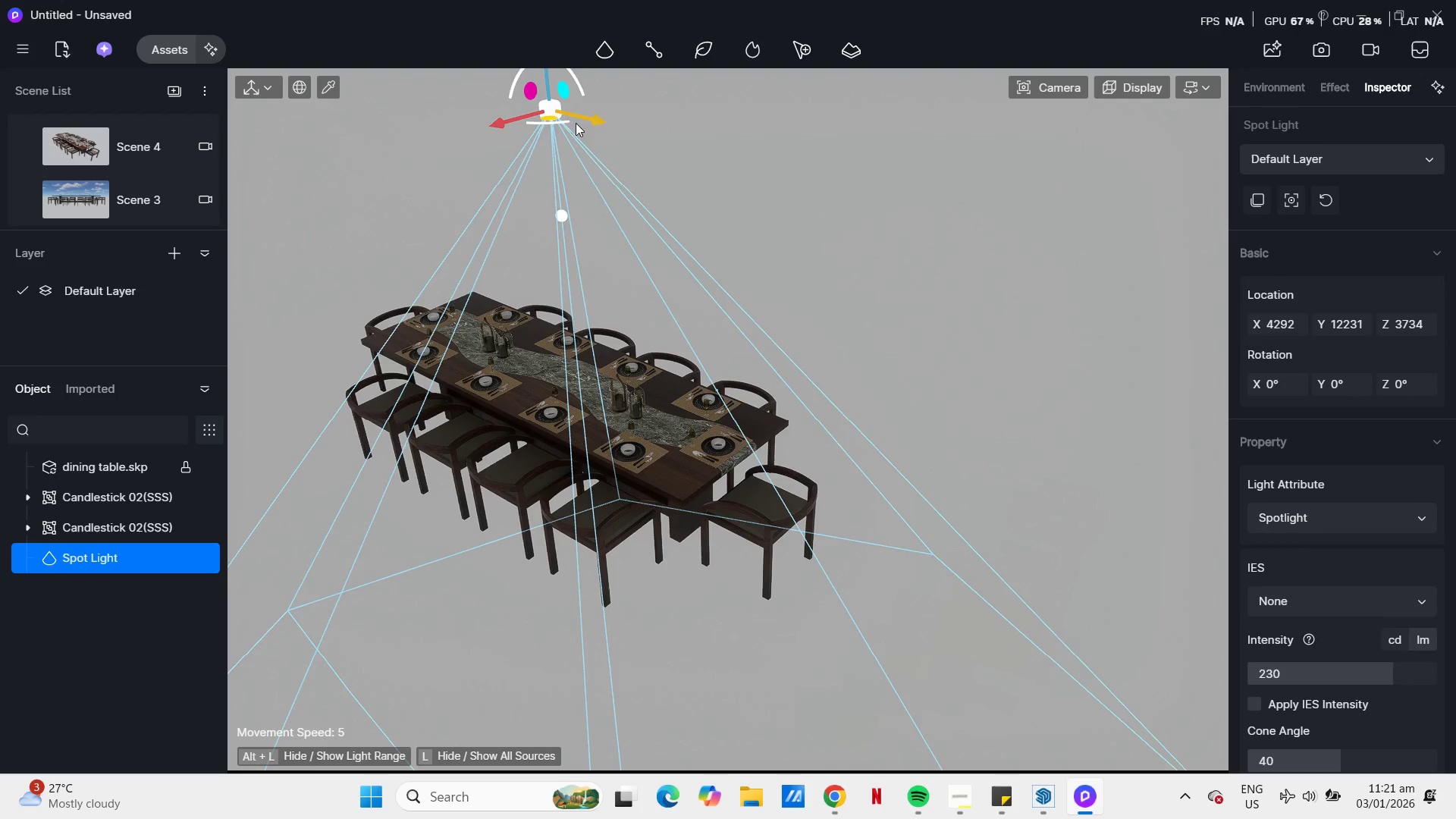 
scroll: coordinate [723, 190], scroll_direction: down, amount: 13.0
 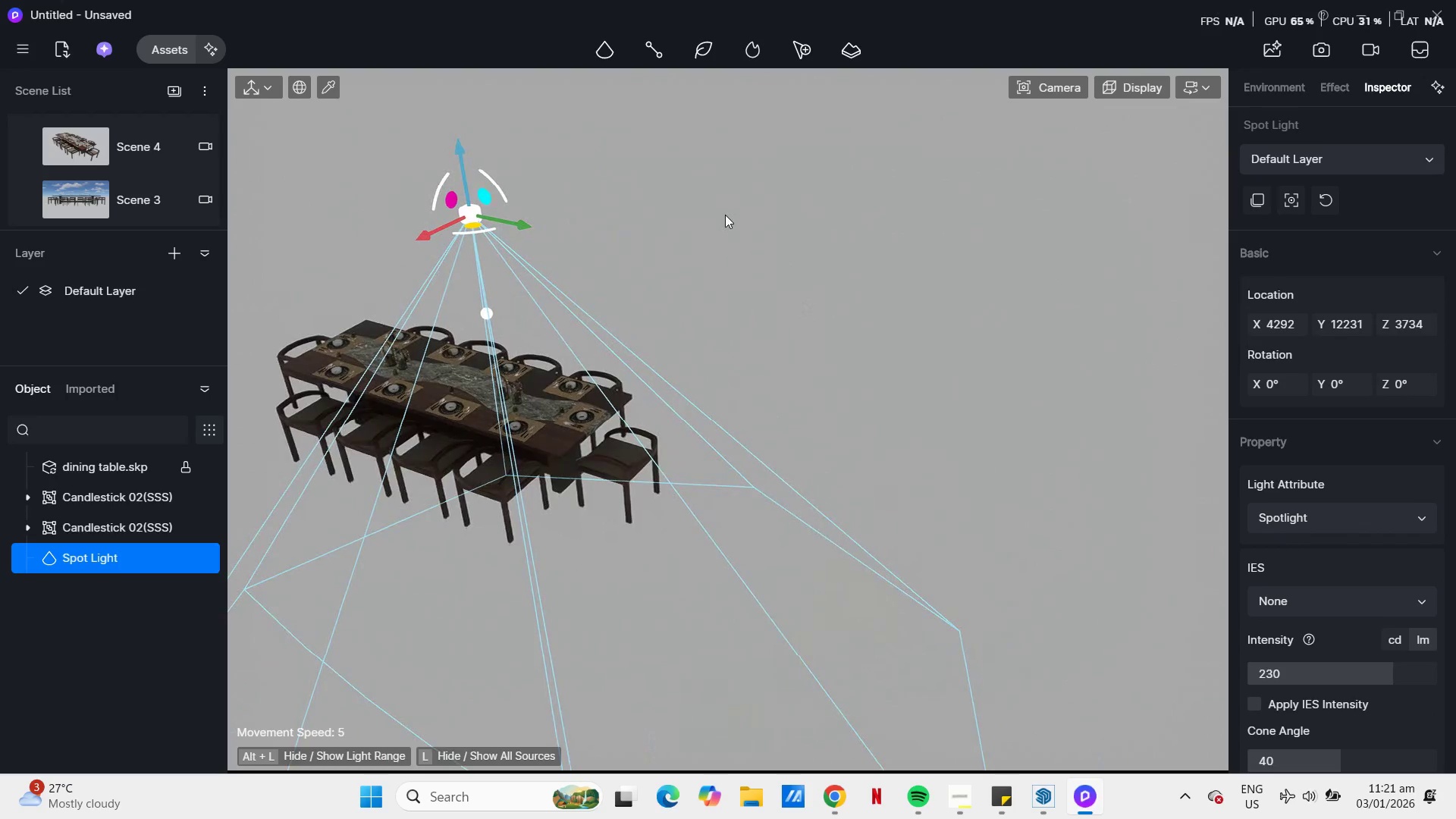 
hold_key(key=A, duration=0.83)
 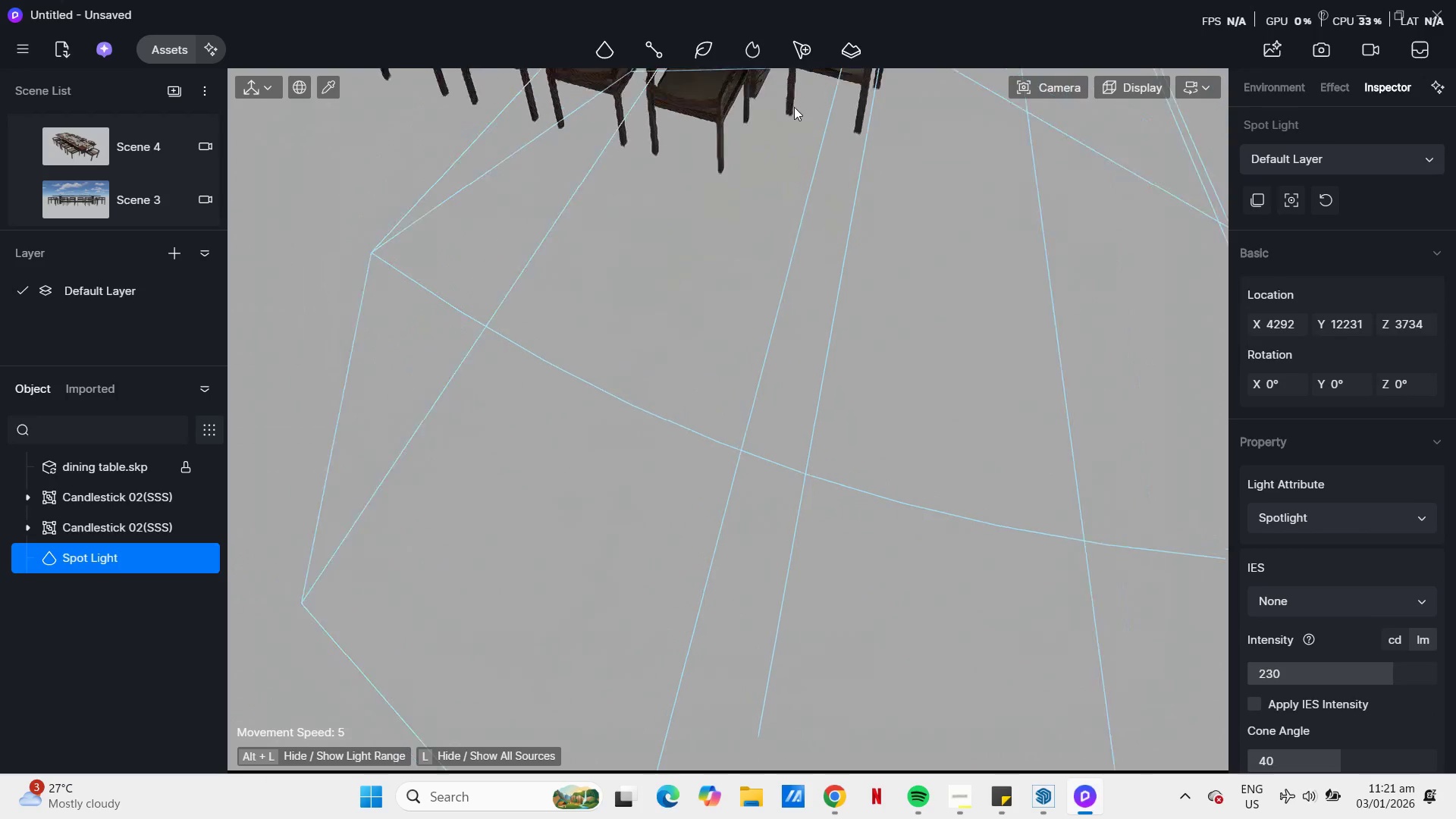 
hold_key(key=W, duration=0.72)
 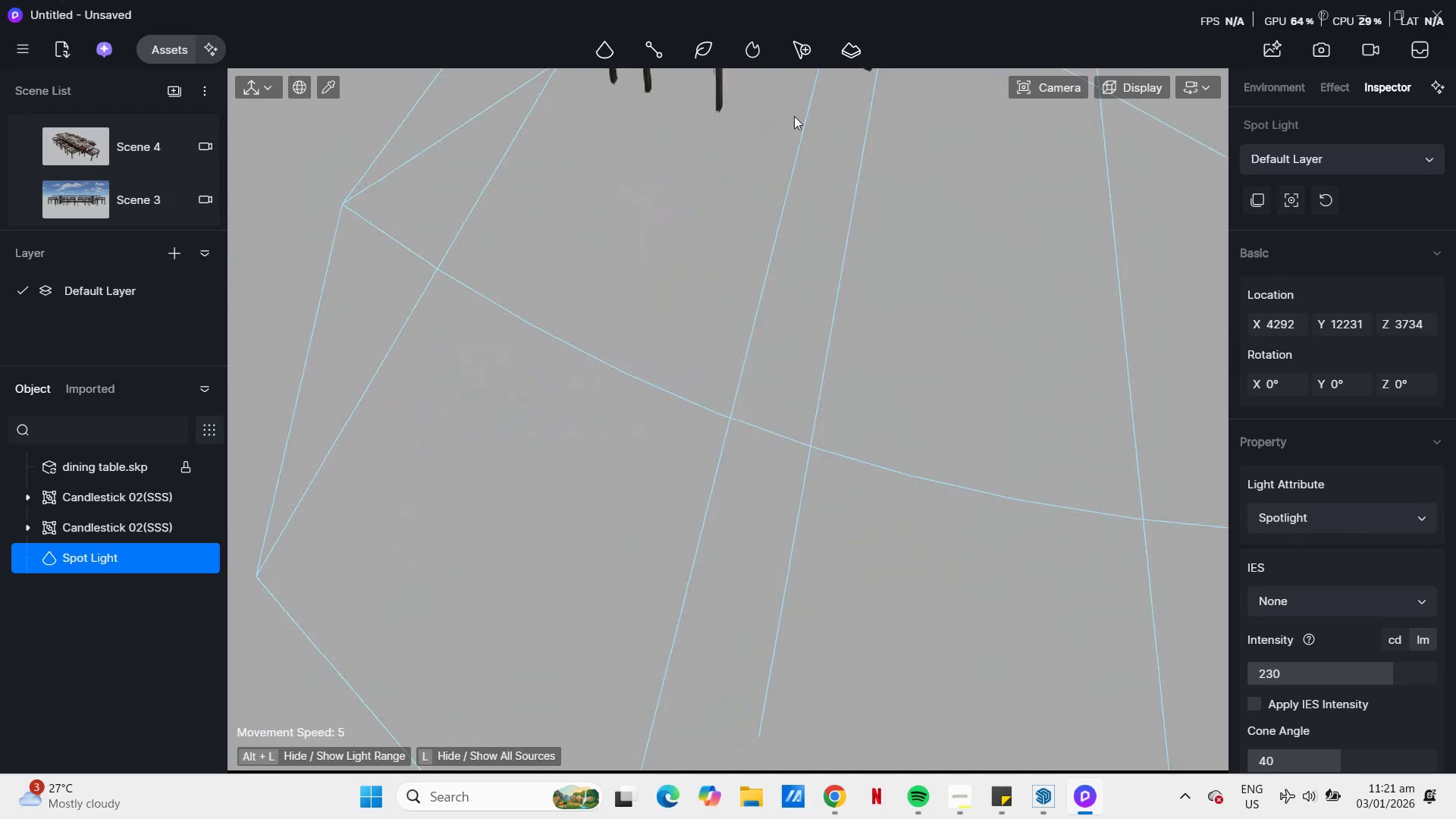 
scroll: coordinate [723, 218], scroll_direction: down, amount: 1.0
 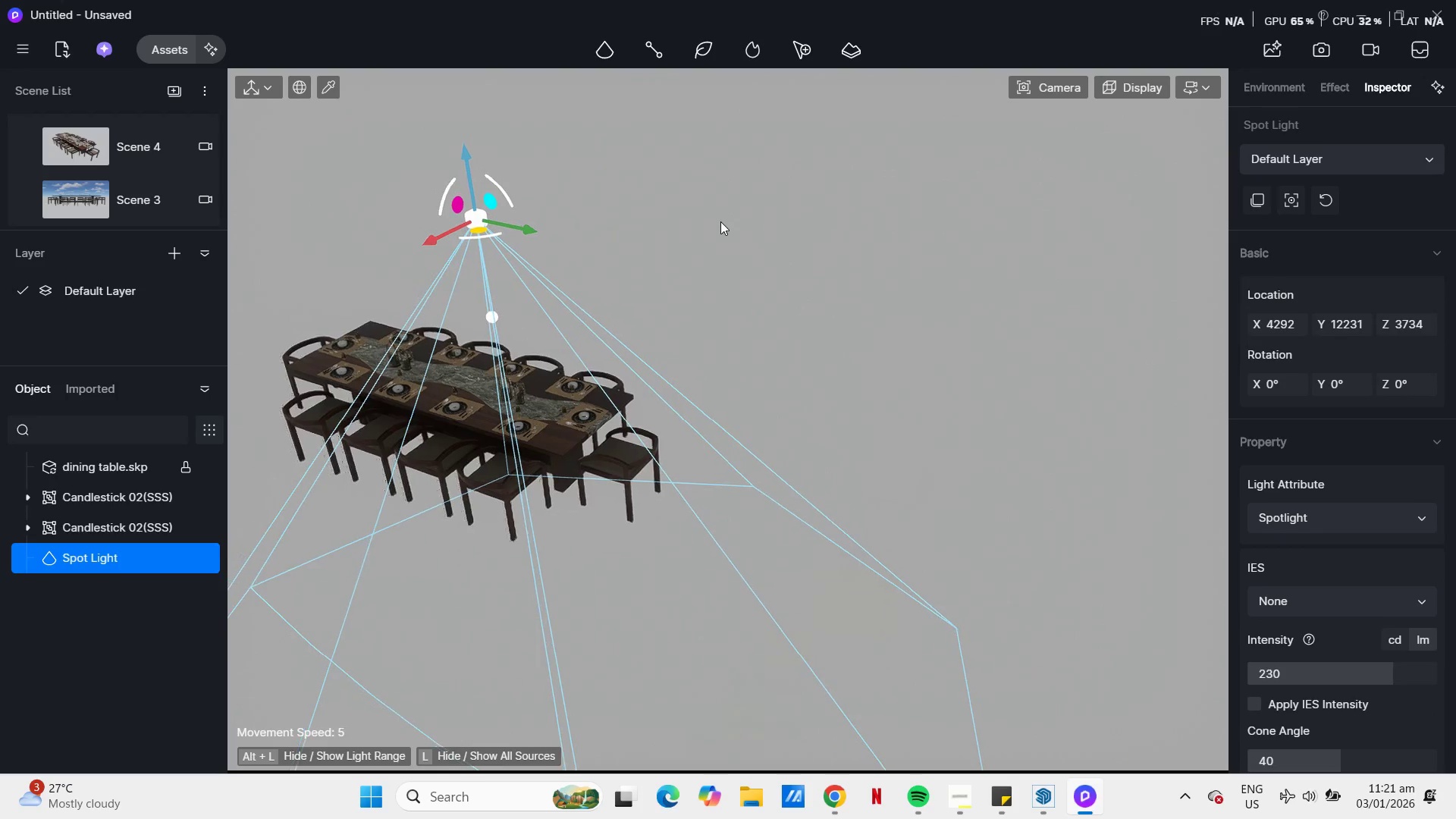 
hold_key(key=Q, duration=1.5)
 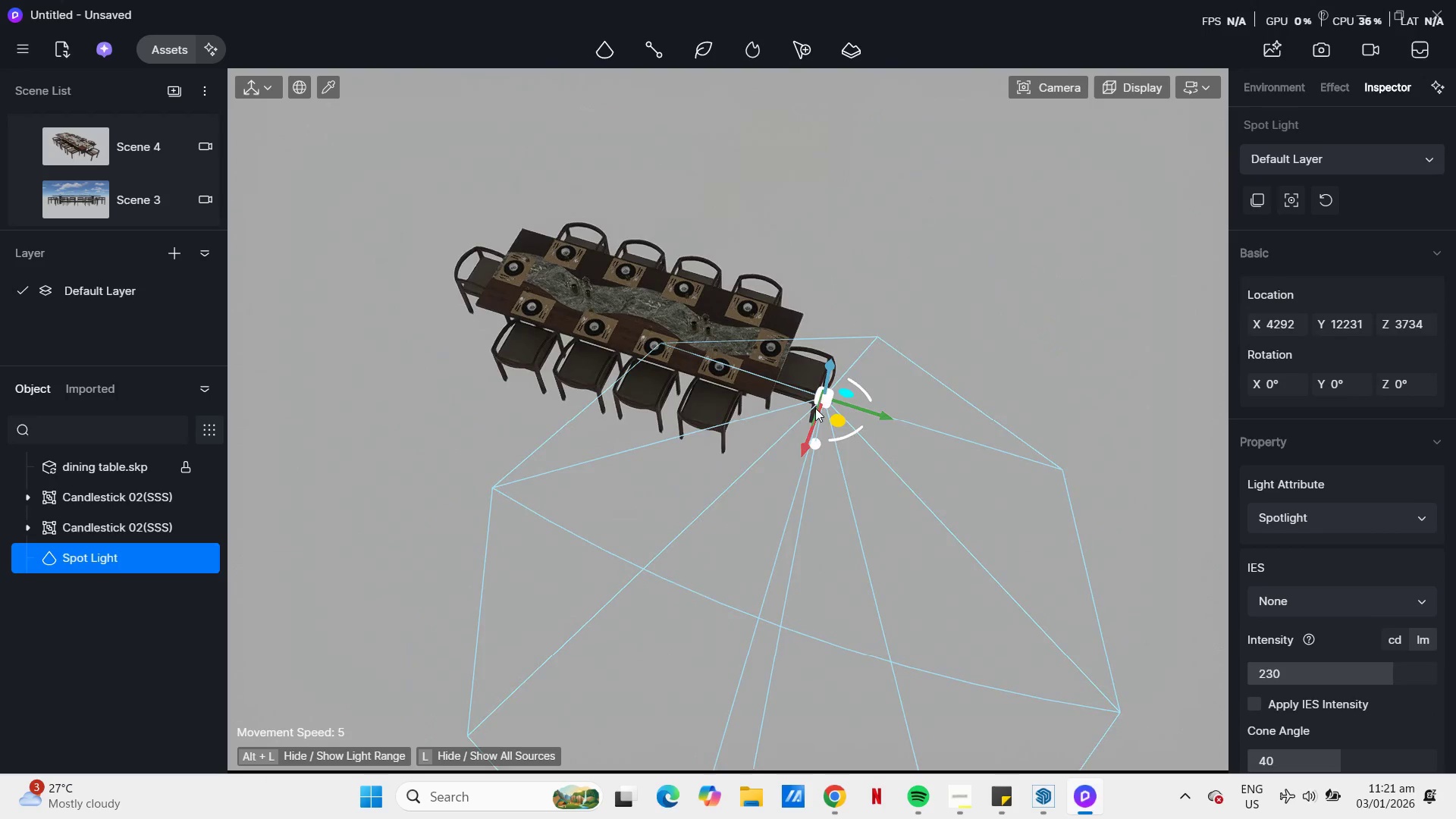 
key(Q)
 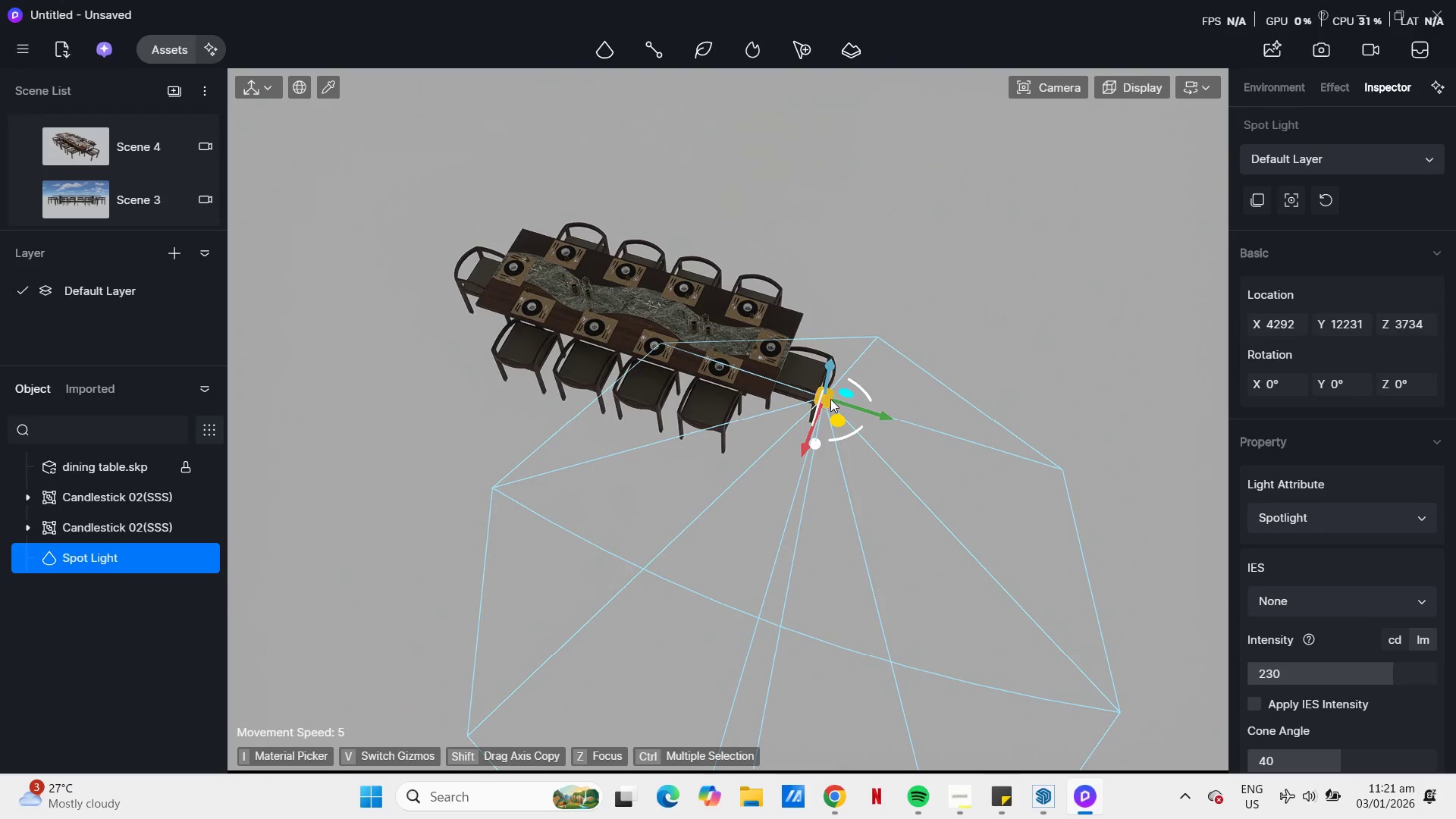 
scroll: coordinate [794, 97], scroll_direction: down, amount: 29.0
 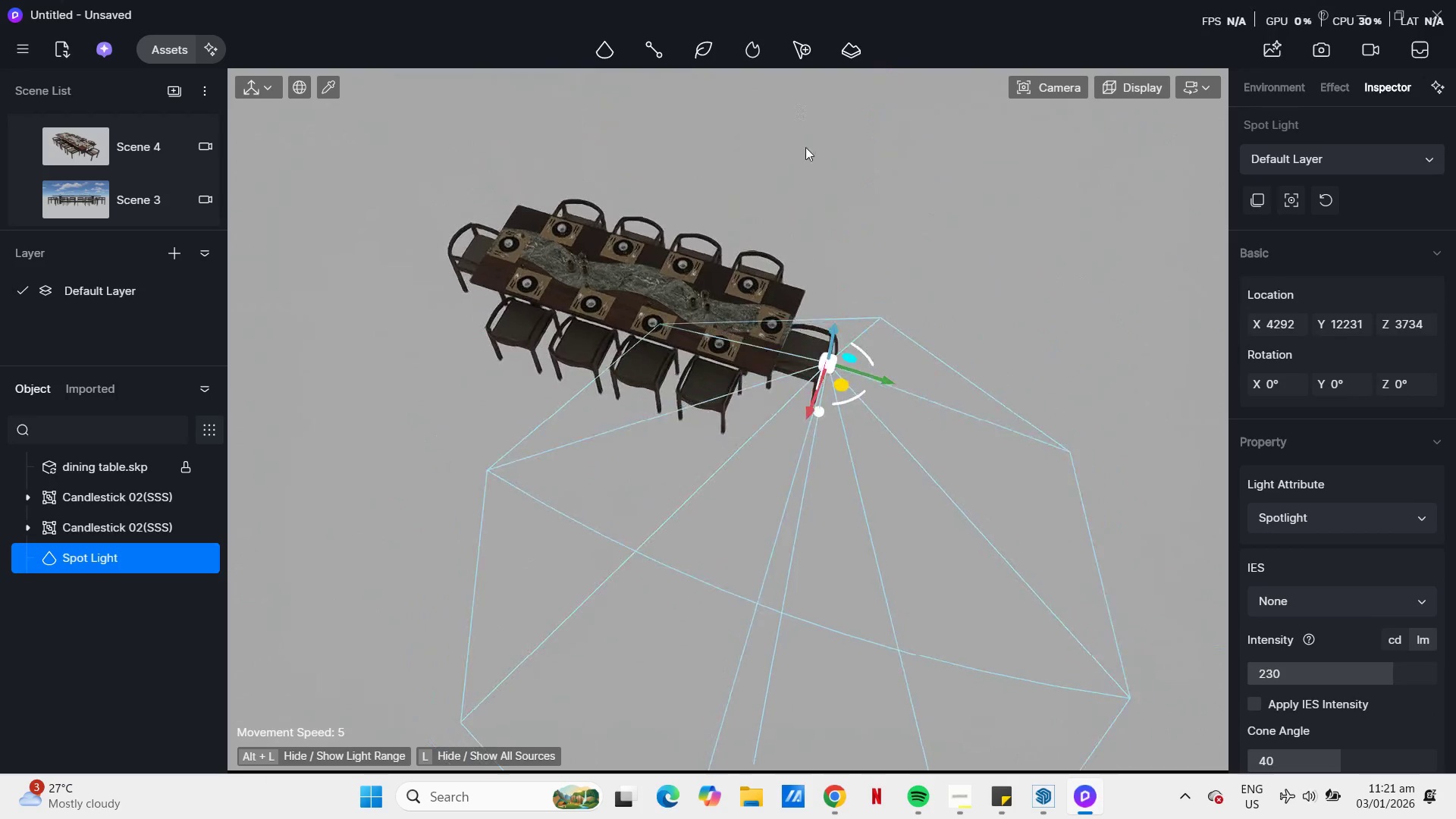 
left_click_drag(start_coordinate=[830, 400], to_coordinate=[522, 61])
 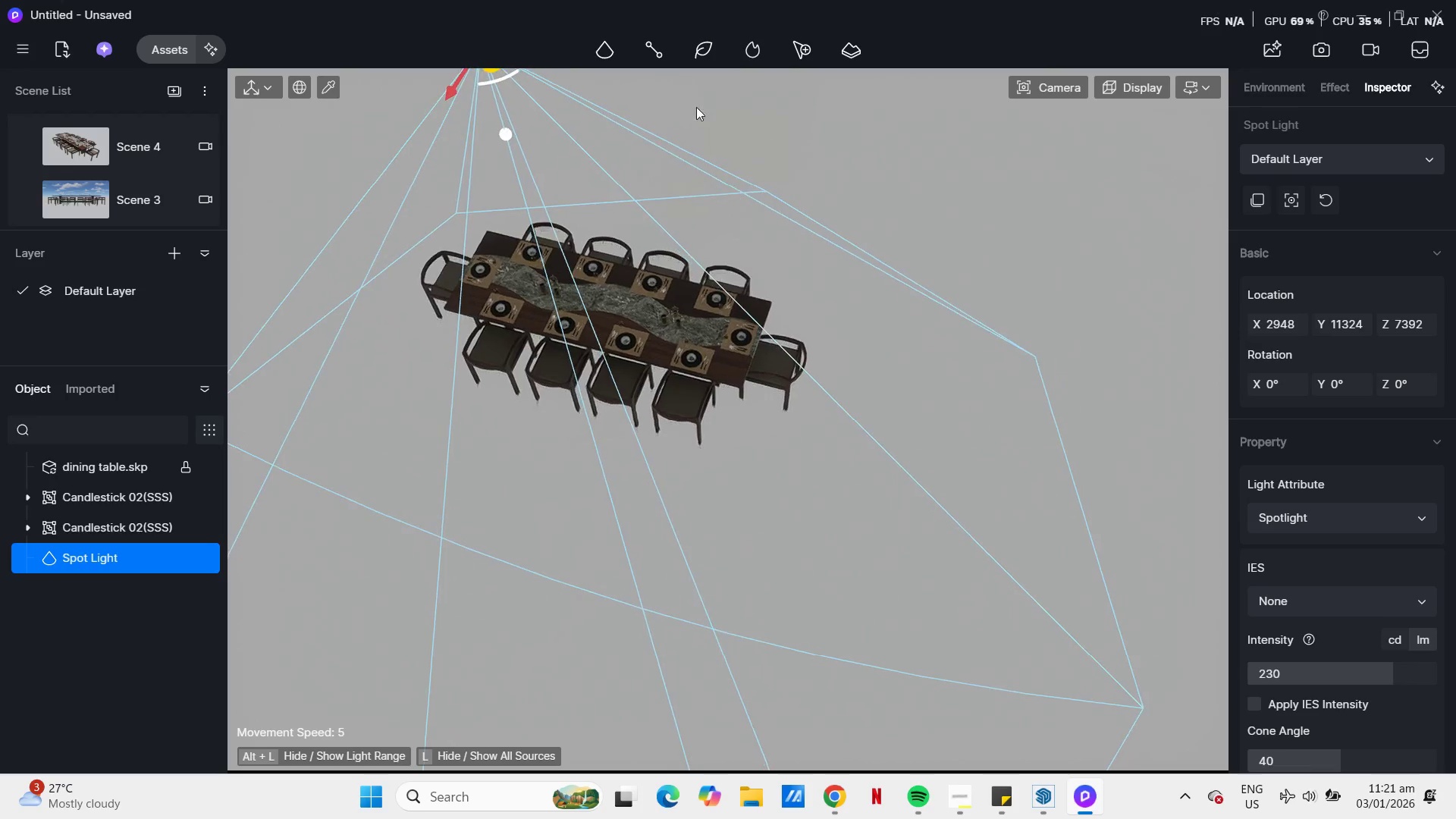 
hold_key(key=Q, duration=0.84)
 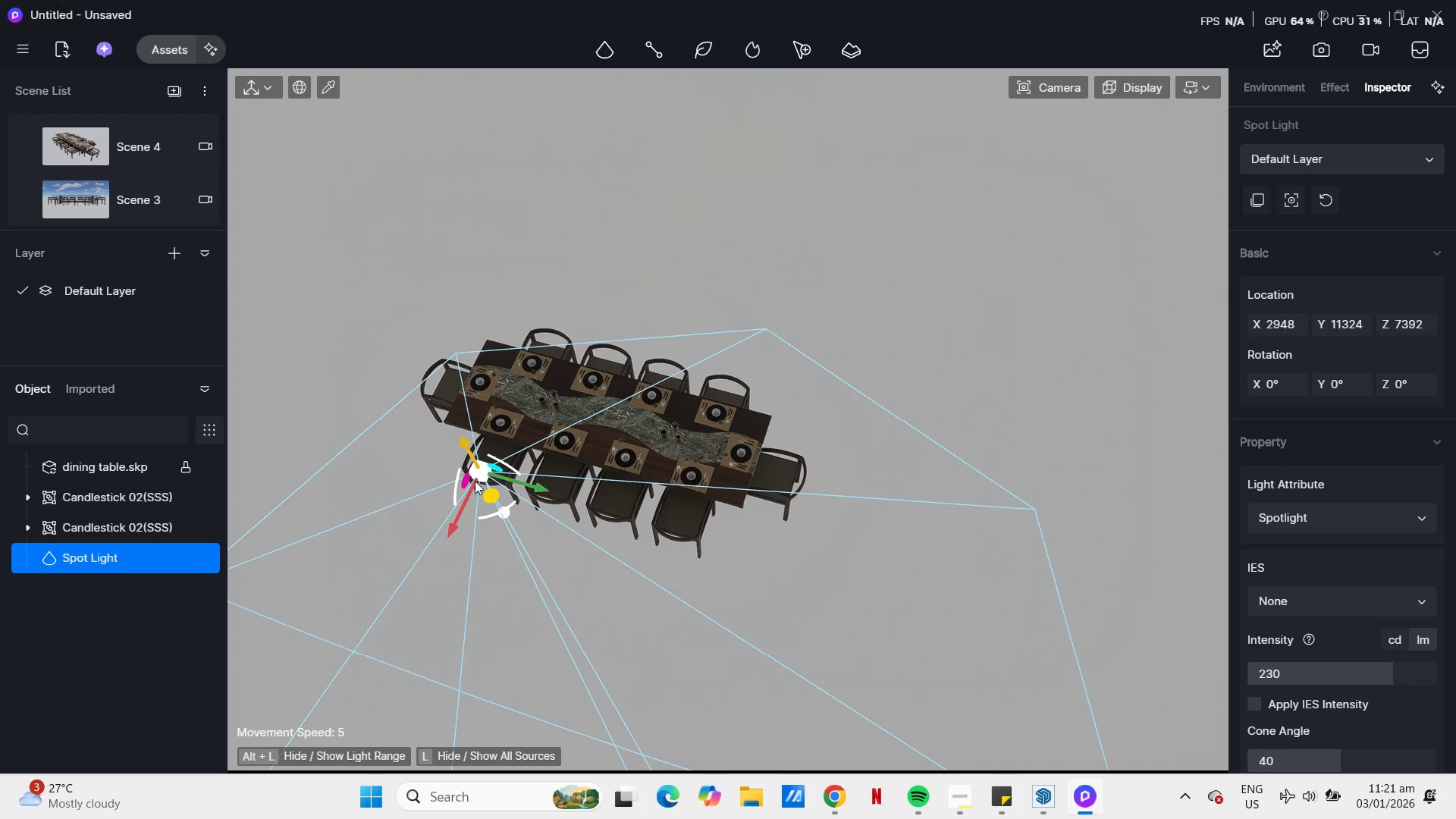 
left_click_drag(start_coordinate=[466, 497], to_coordinate=[591, 188])
 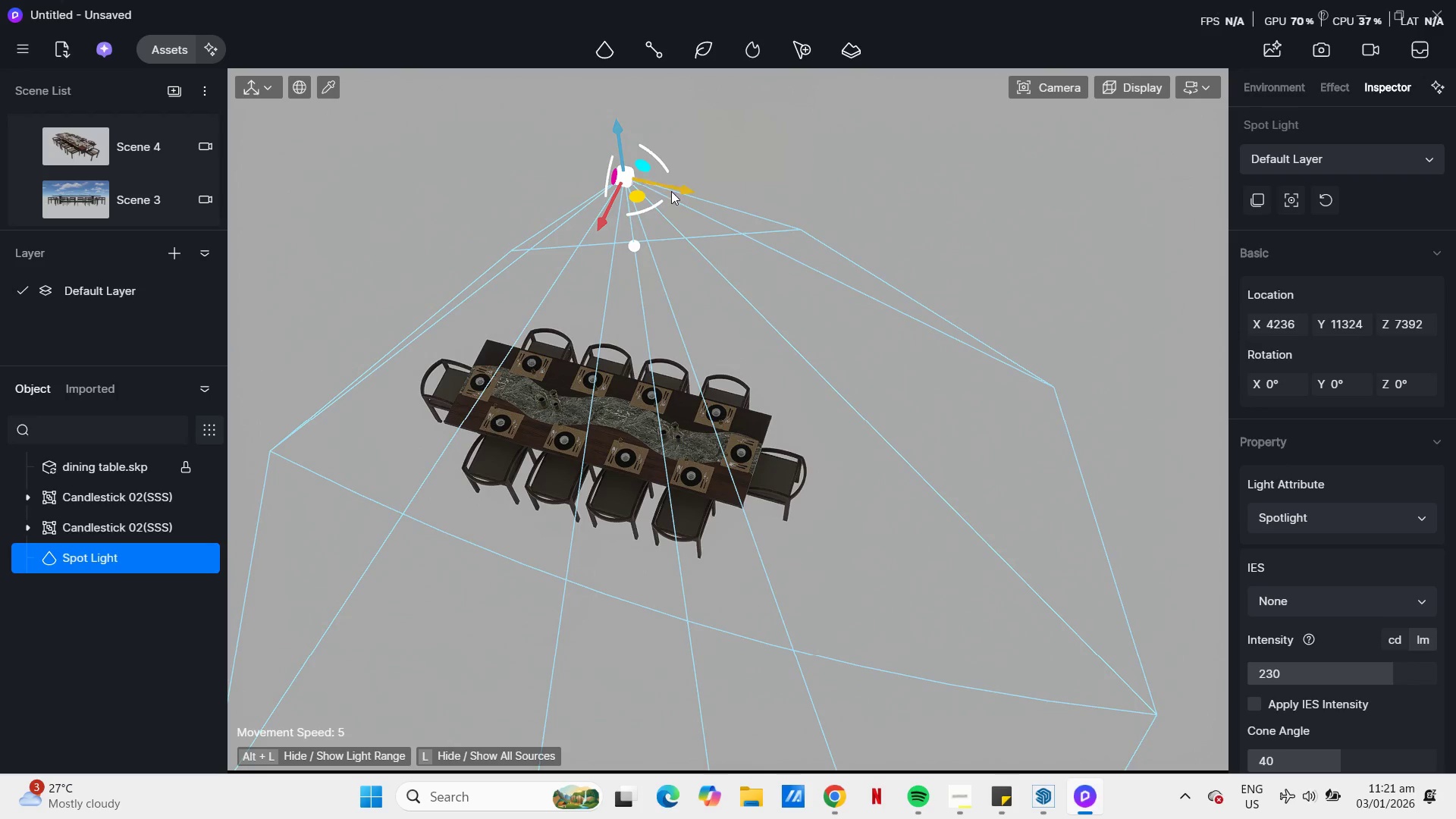 
left_click_drag(start_coordinate=[674, 189], to_coordinate=[491, 142])
 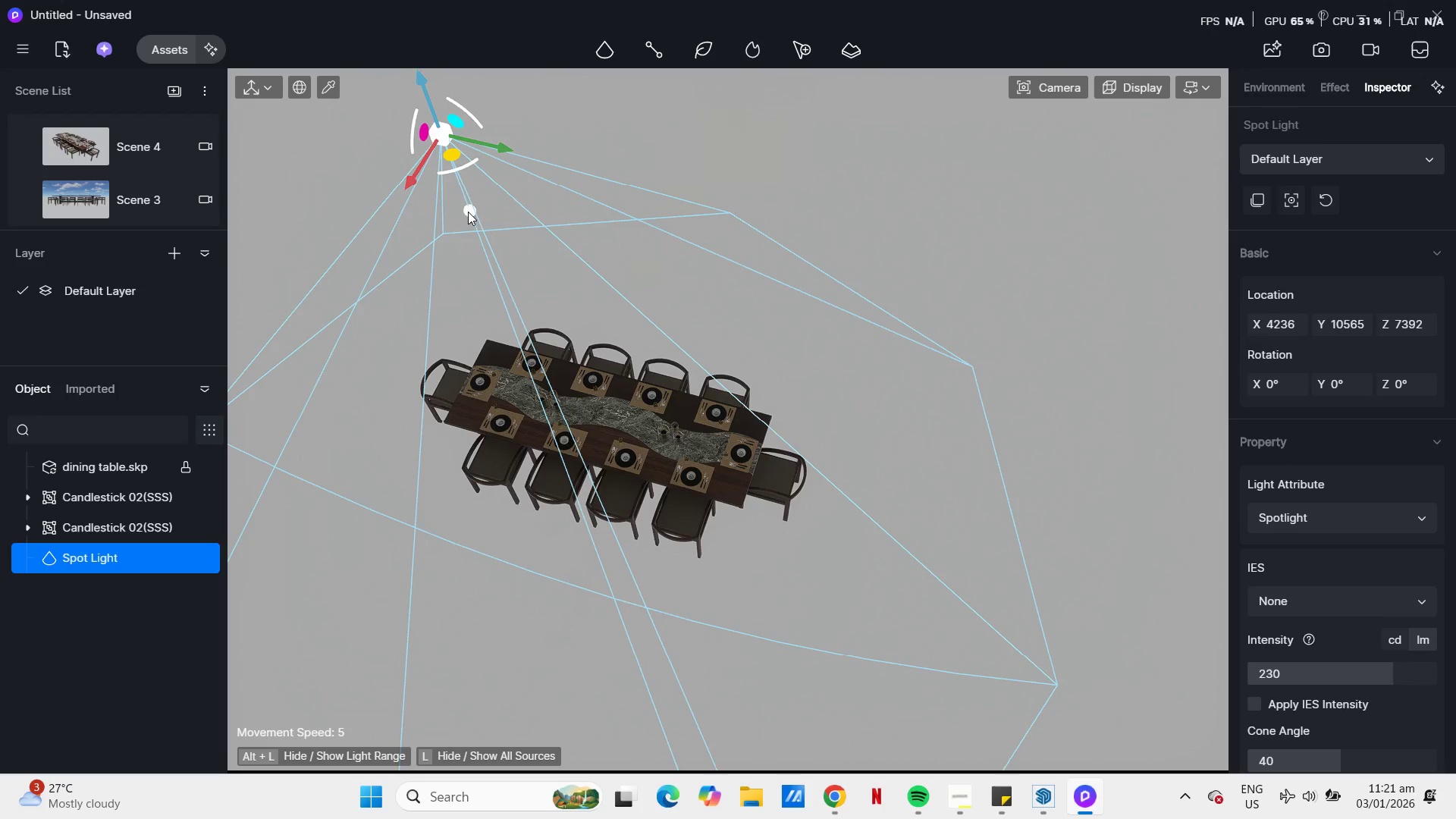 
left_click_drag(start_coordinate=[469, 212], to_coordinate=[475, 202])
 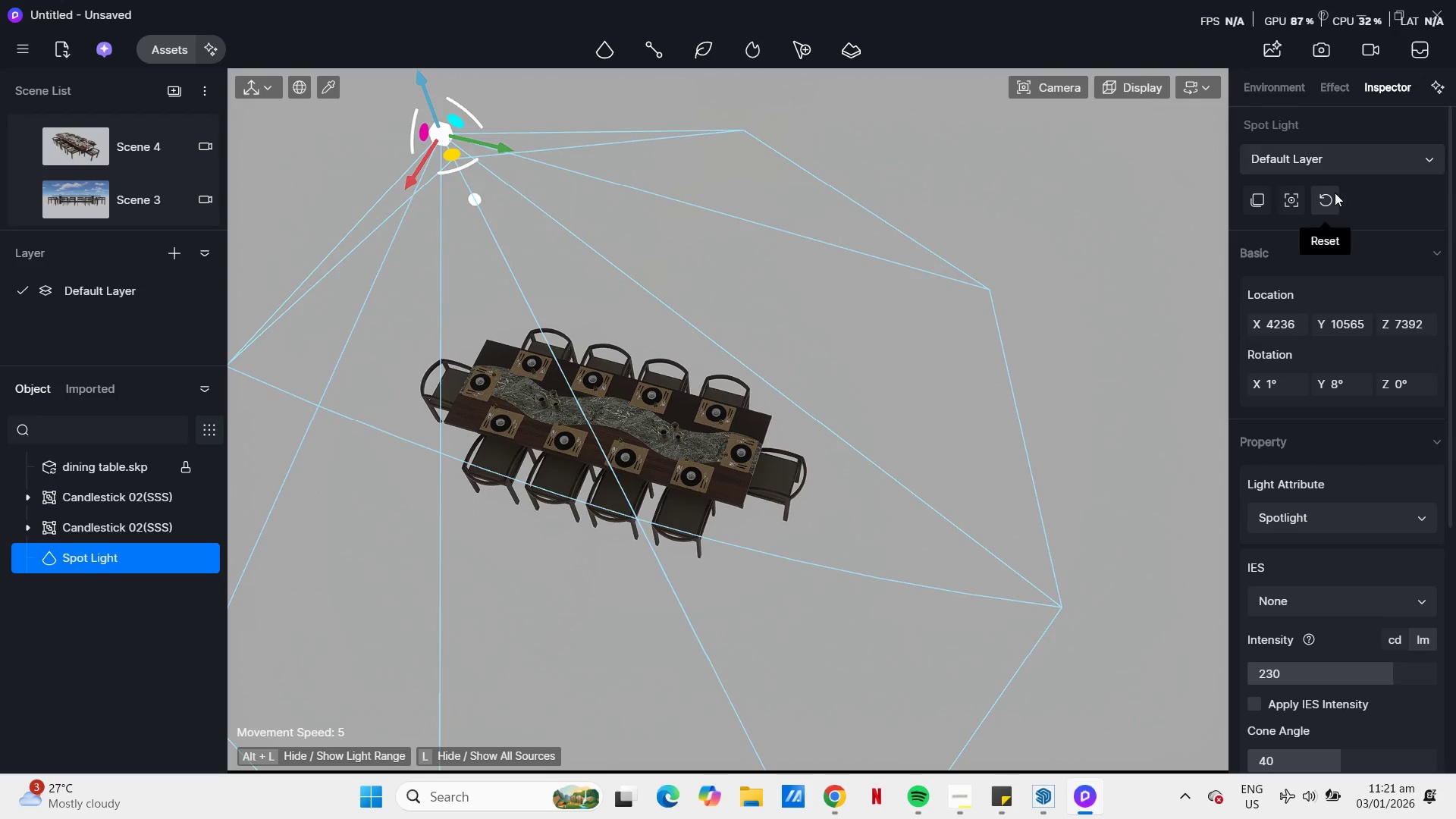 
scroll: coordinate [1345, 311], scroll_direction: up, amount: 11.0
 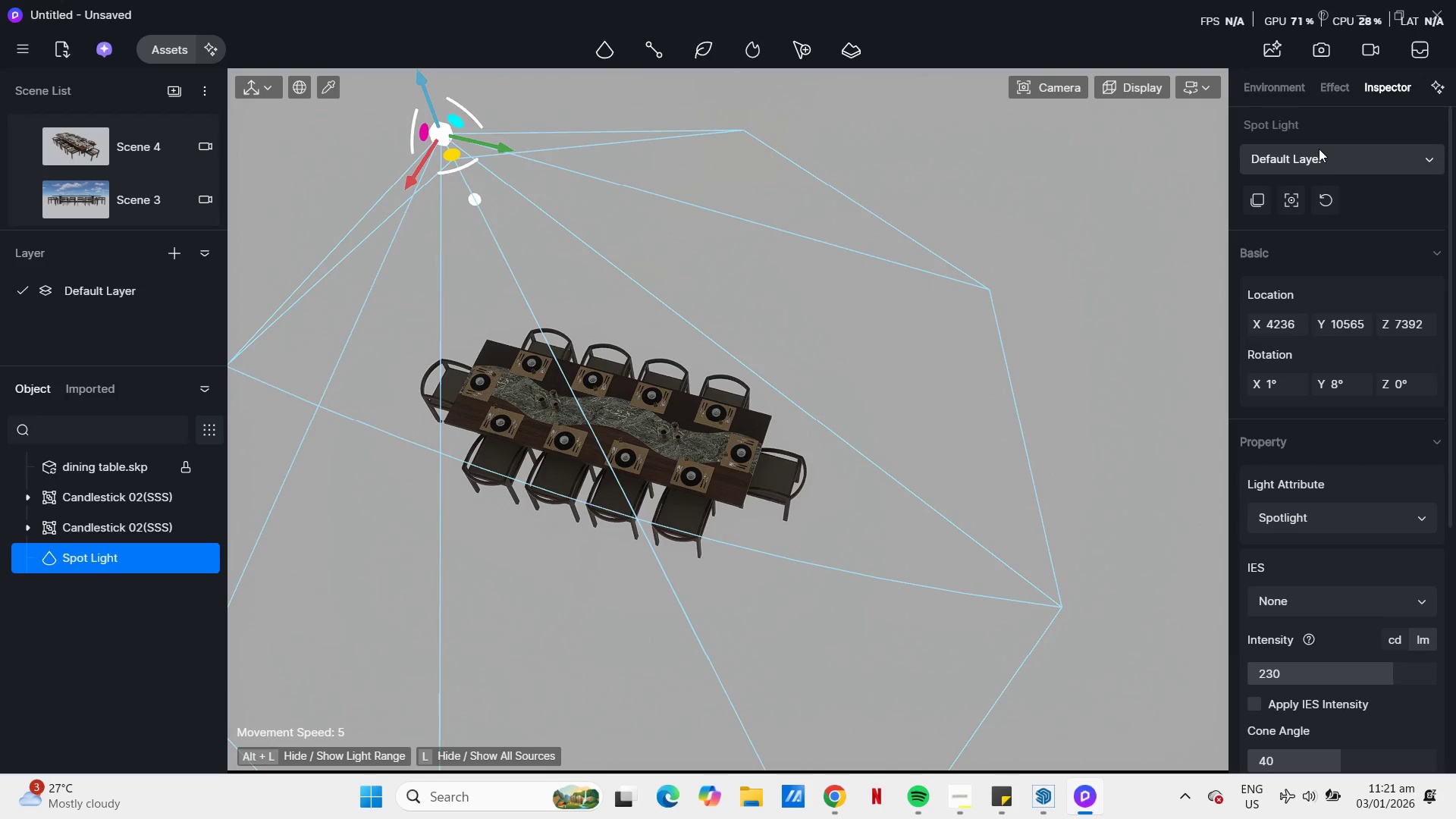 
left_click([1330, 163])
 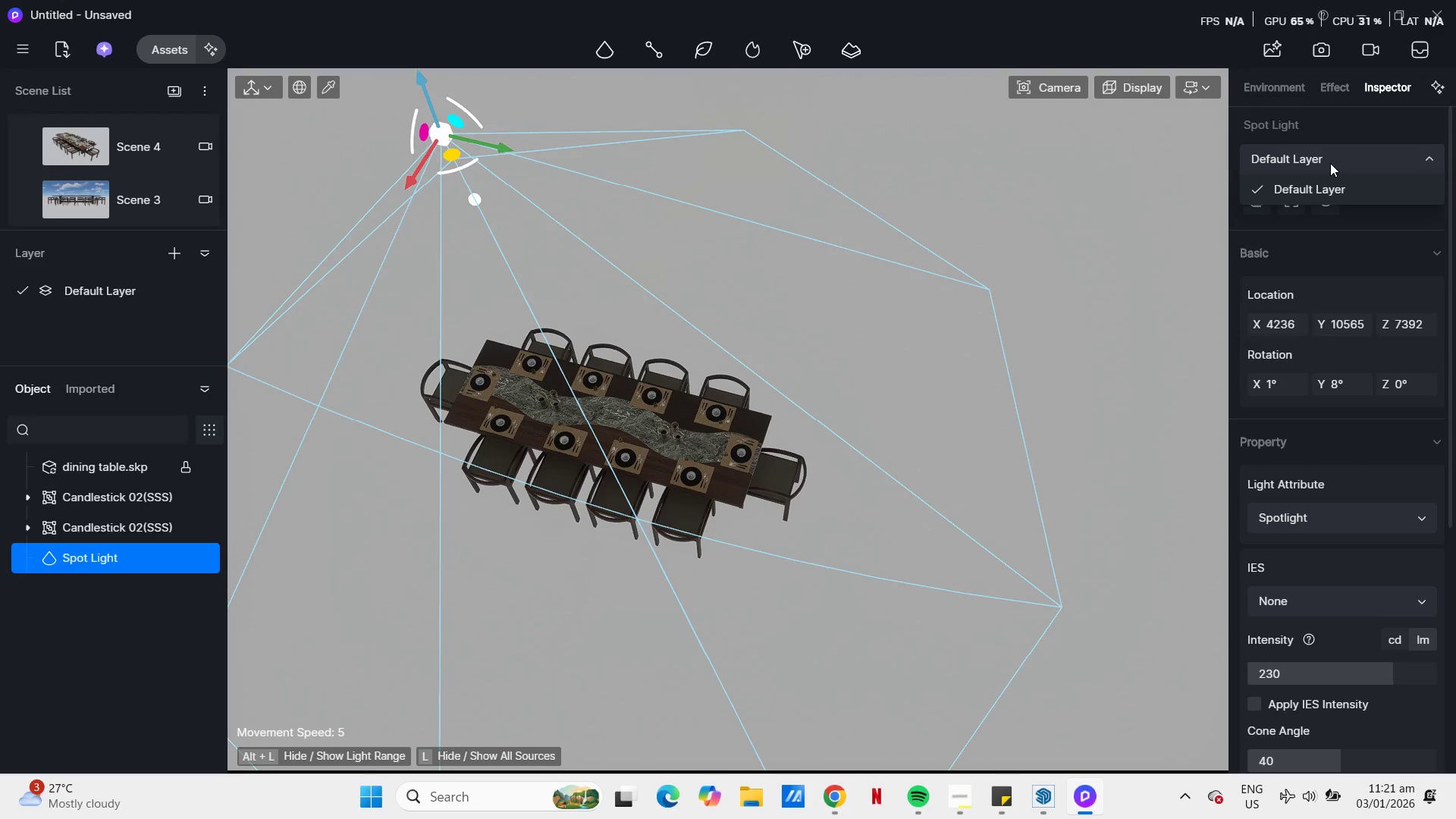 
left_click([1332, 162])
 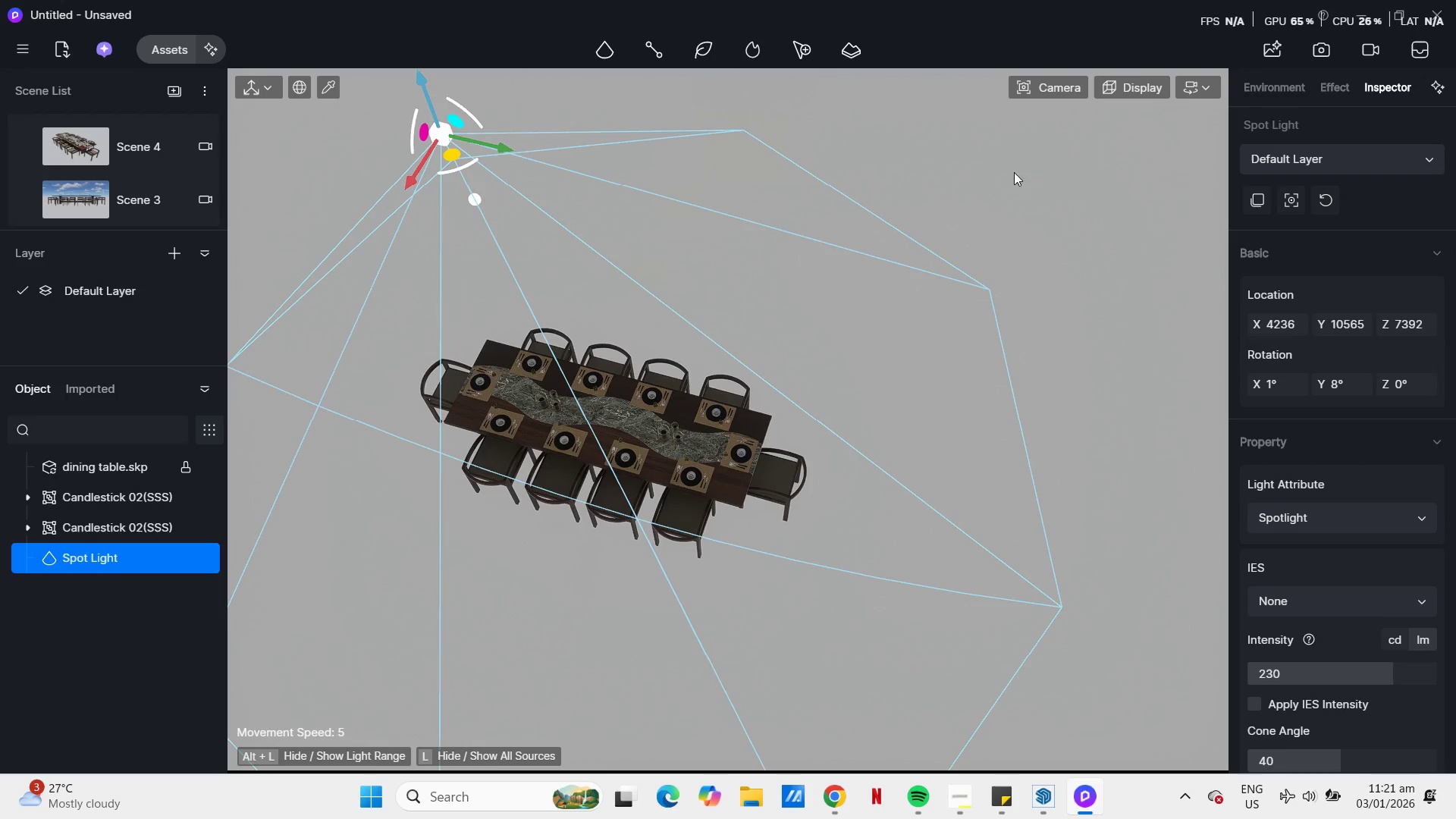 
left_click([982, 185])
 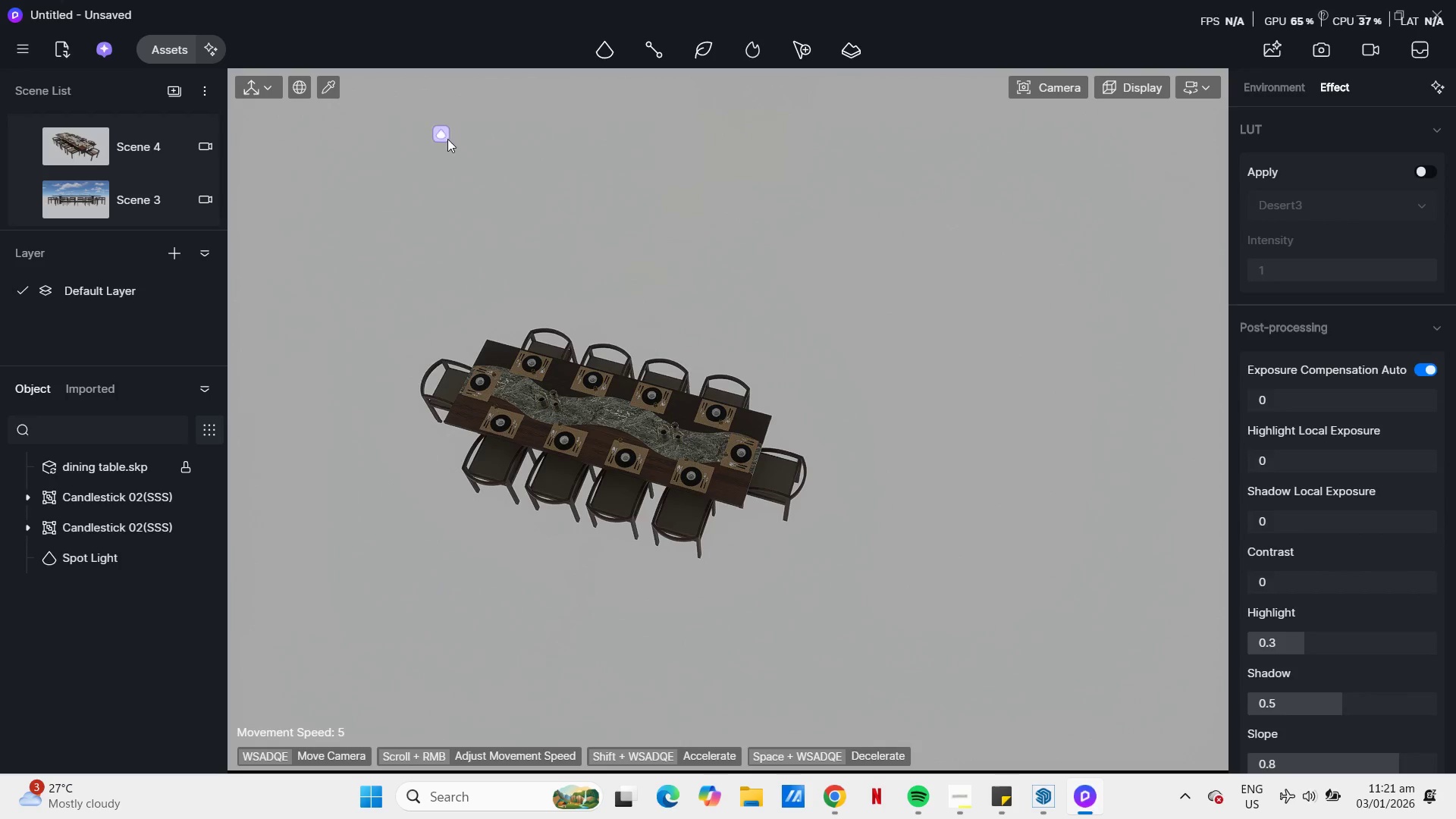 
left_click([434, 141])
 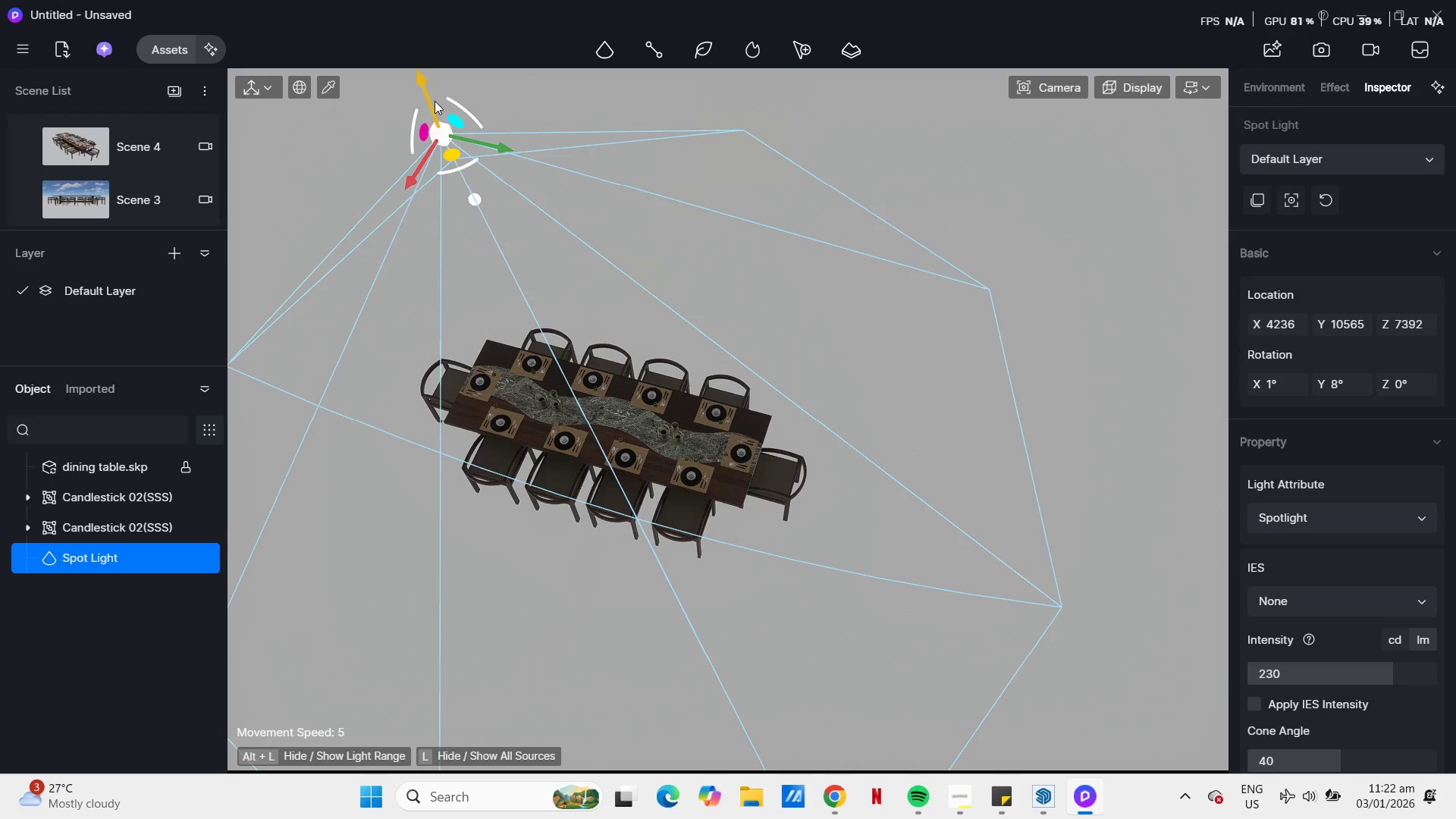 
left_click_drag(start_coordinate=[427, 98], to_coordinate=[548, 388])
 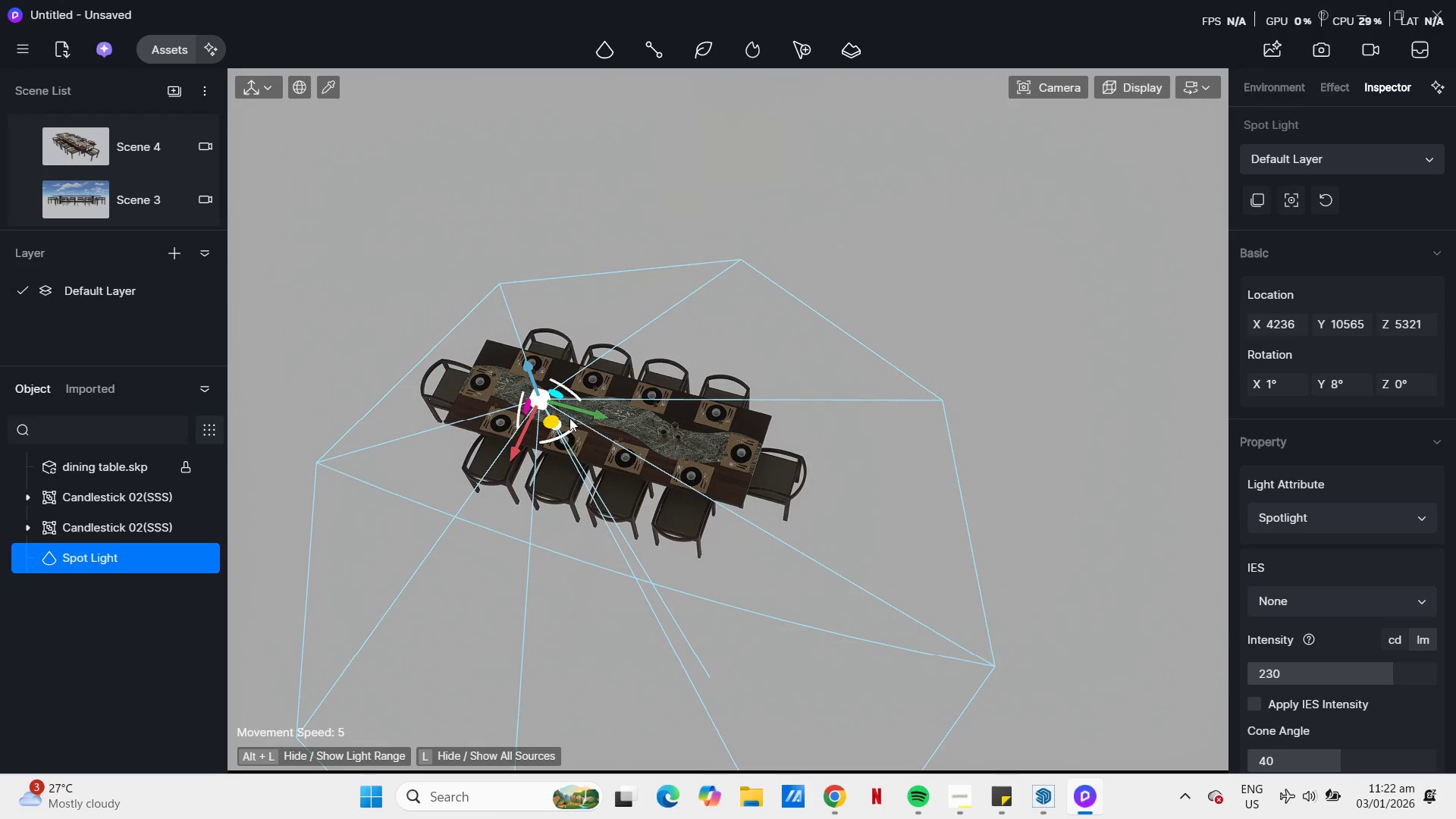 
left_click_drag(start_coordinate=[592, 416], to_coordinate=[529, 393])
 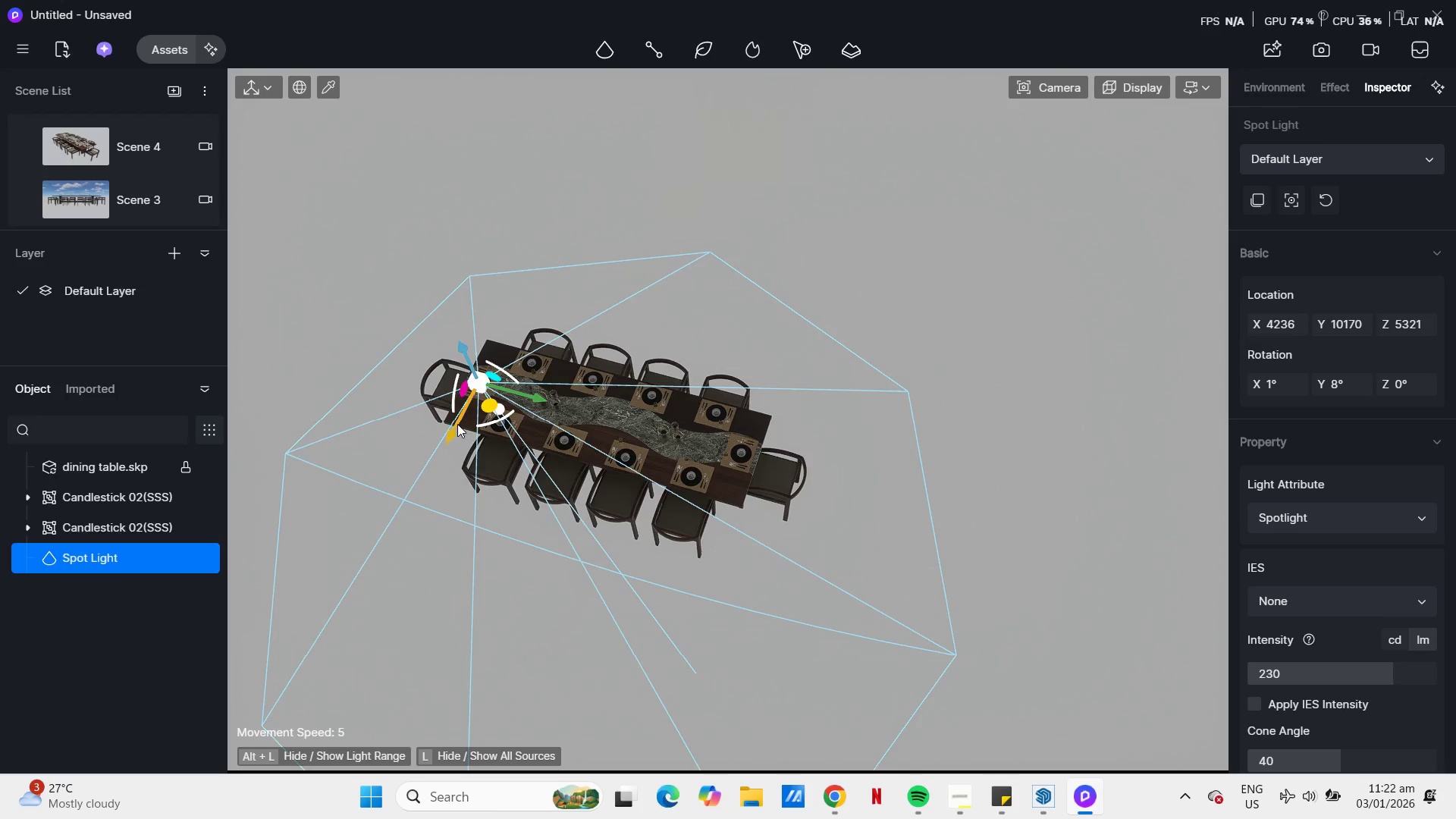 
left_click_drag(start_coordinate=[456, 422], to_coordinate=[512, 328])
 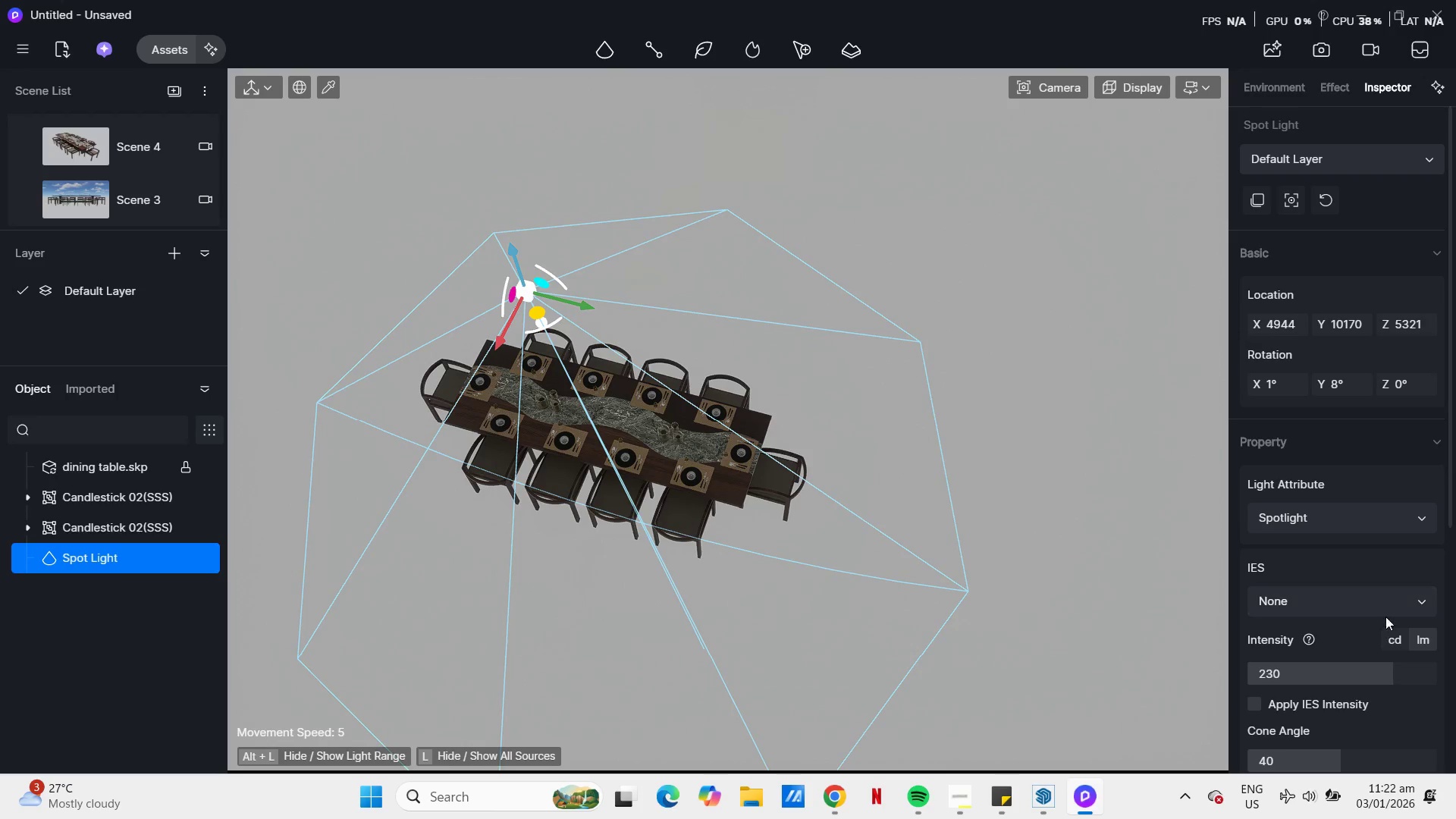 
double_click([1381, 606])
 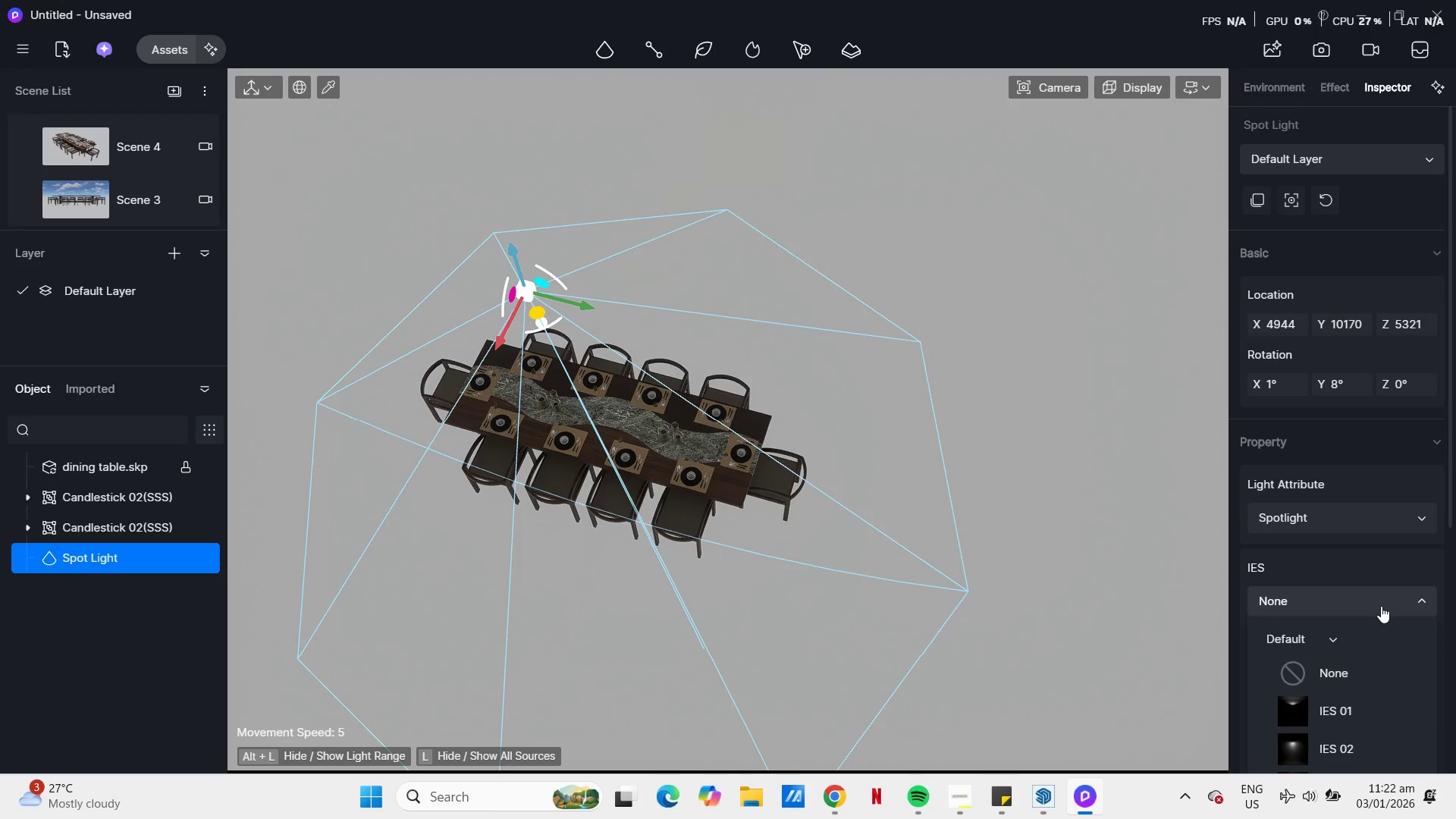 
scroll: coordinate [1354, 643], scroll_direction: down, amount: 12.0
 